 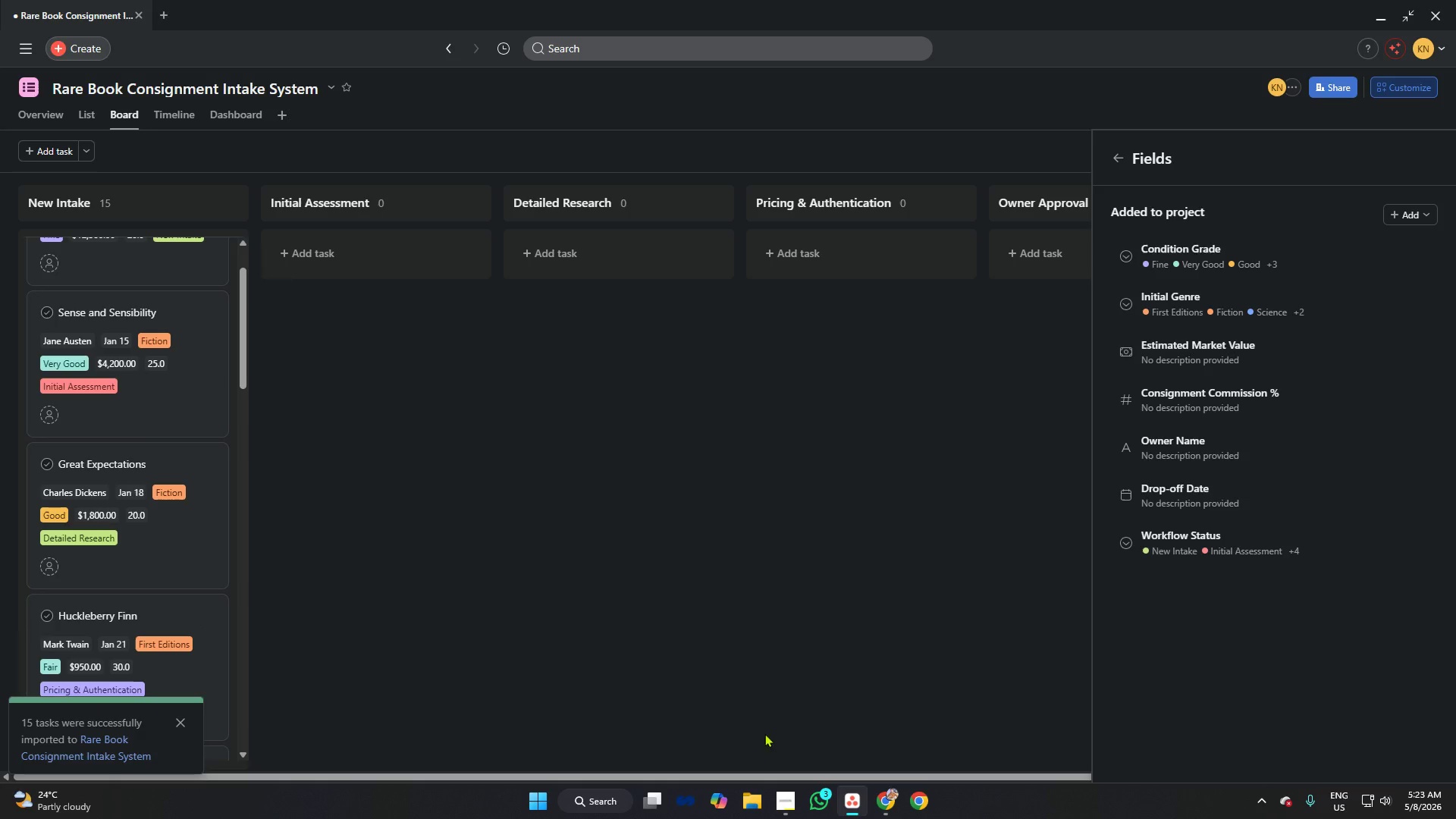 
mouse_move([89, 397])
 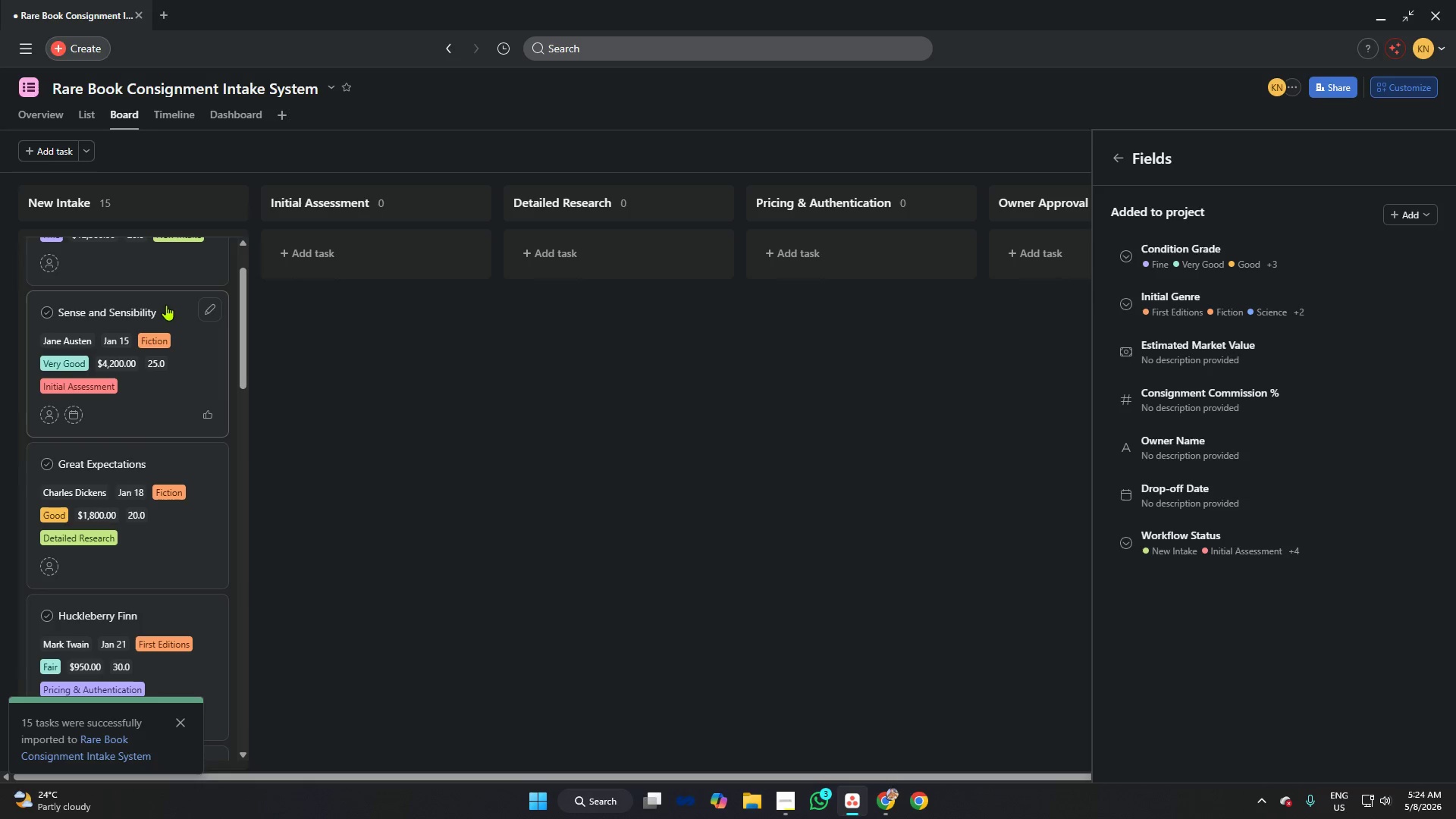 
left_click([214, 306])
 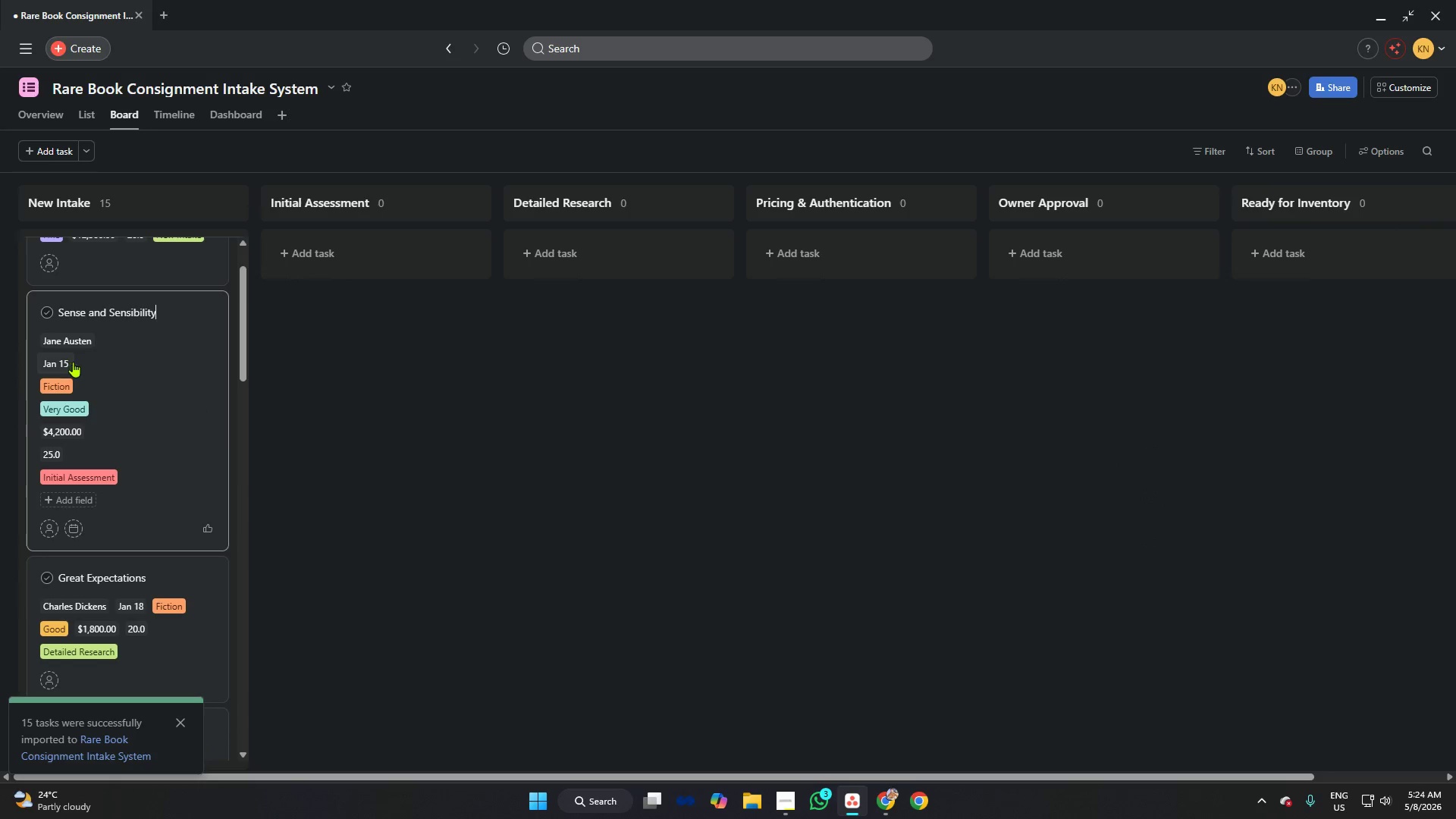 
left_click([430, 432])
 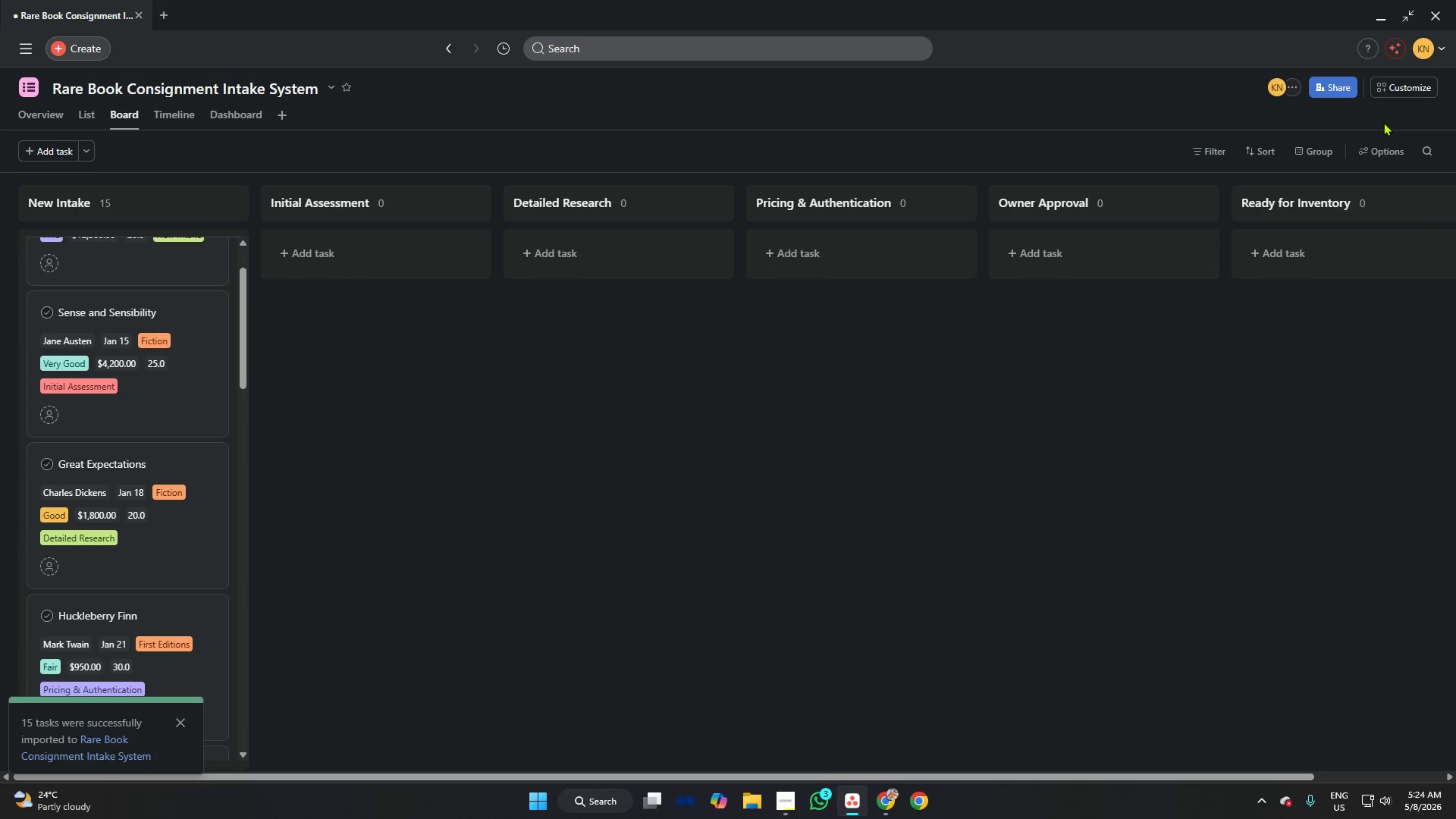 
left_click([1402, 84])
 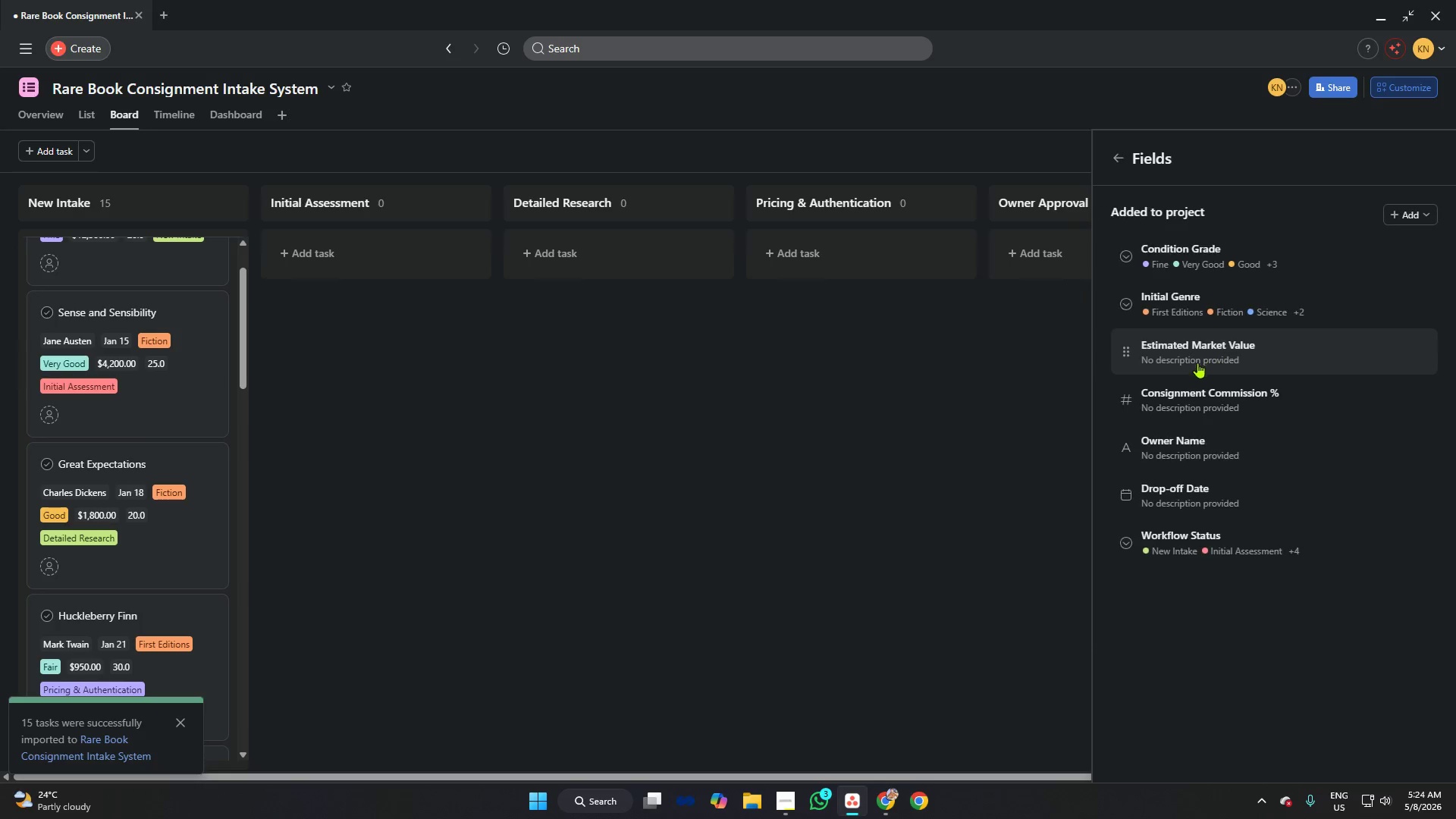 
wait(6.81)
 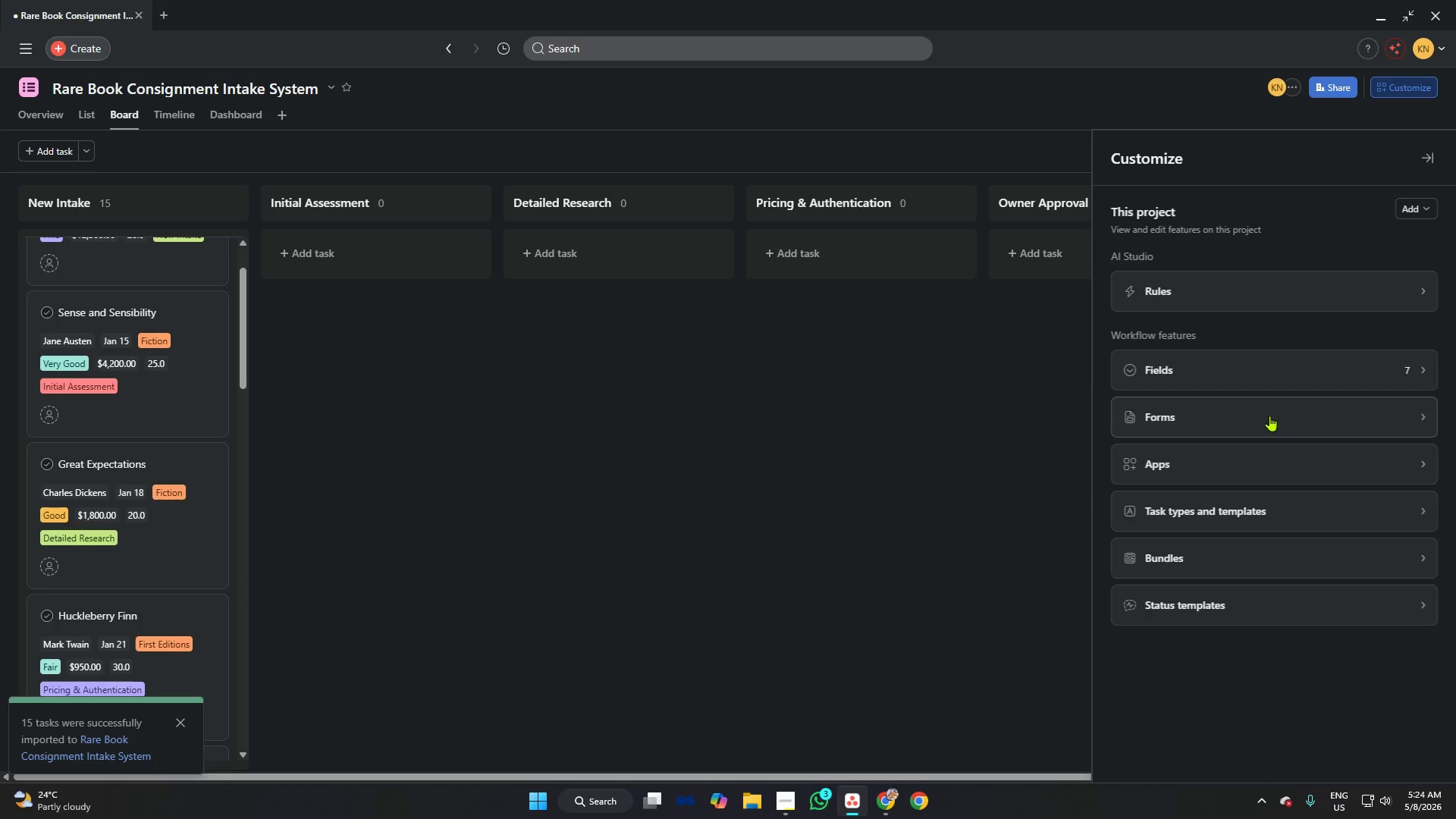 
left_click([1180, 492])
 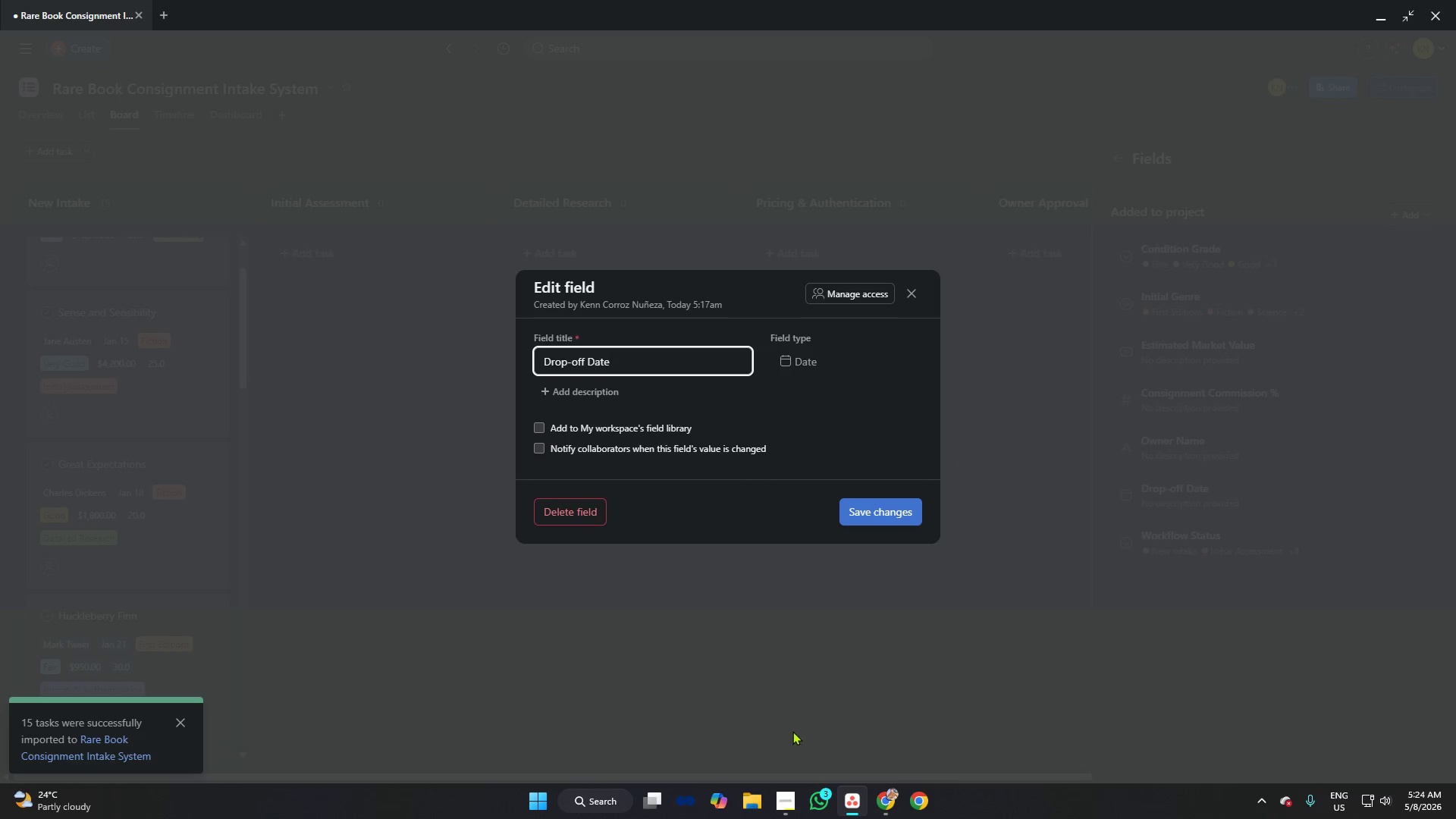 
mouse_move([808, 802])
 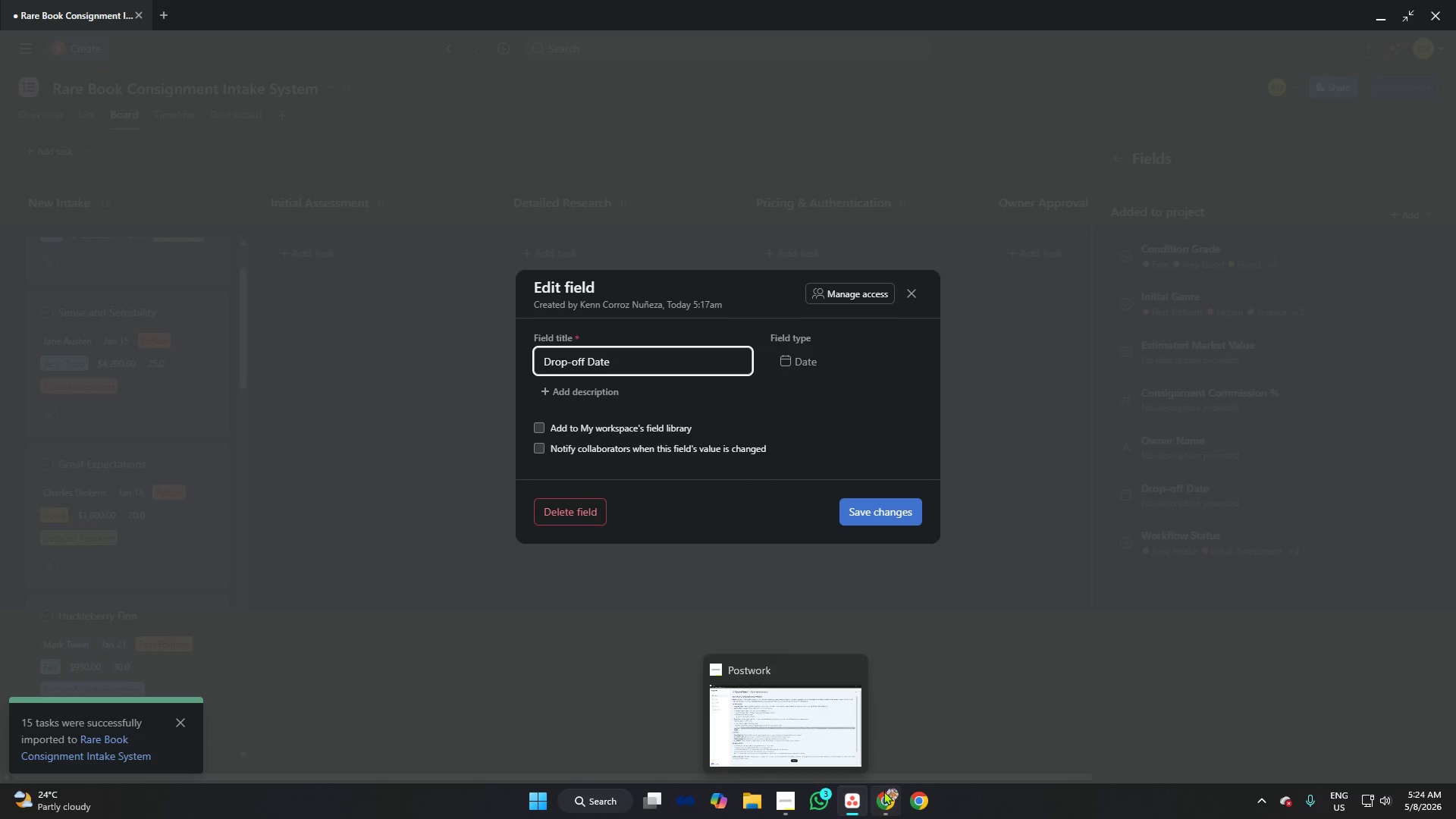 
left_click([886, 791])
 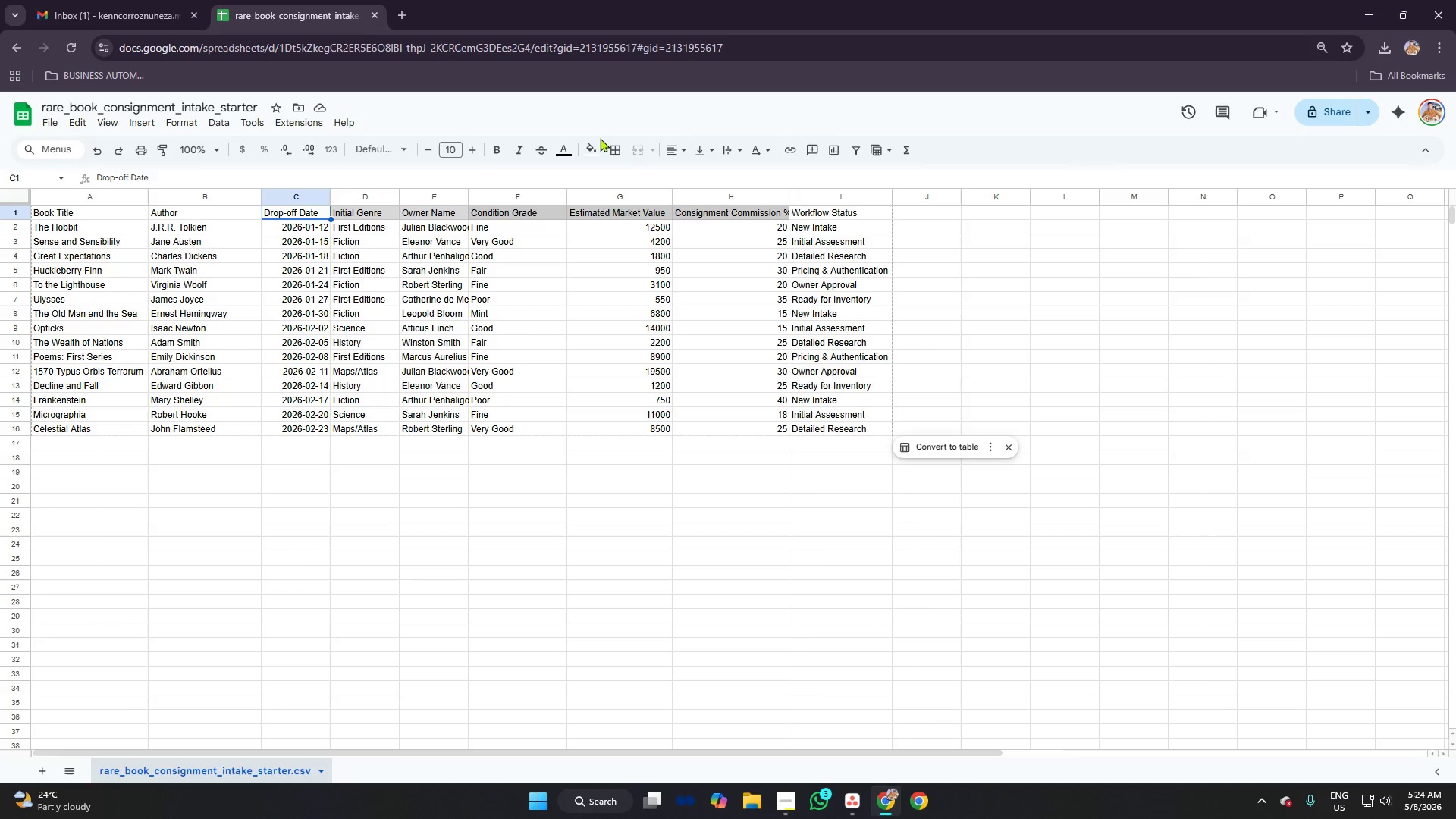 
left_click([590, 151])
 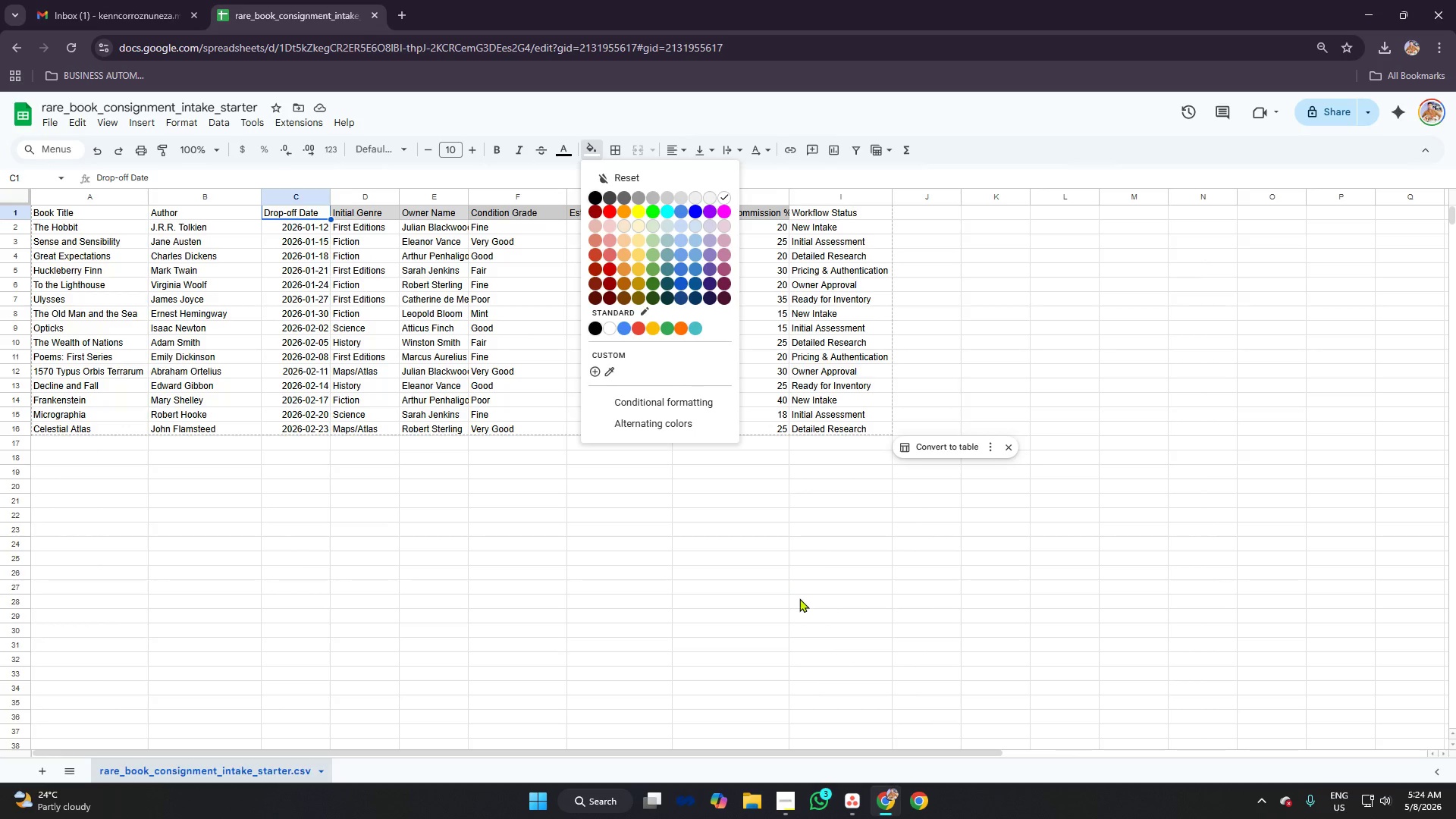 
left_click([860, 797])
 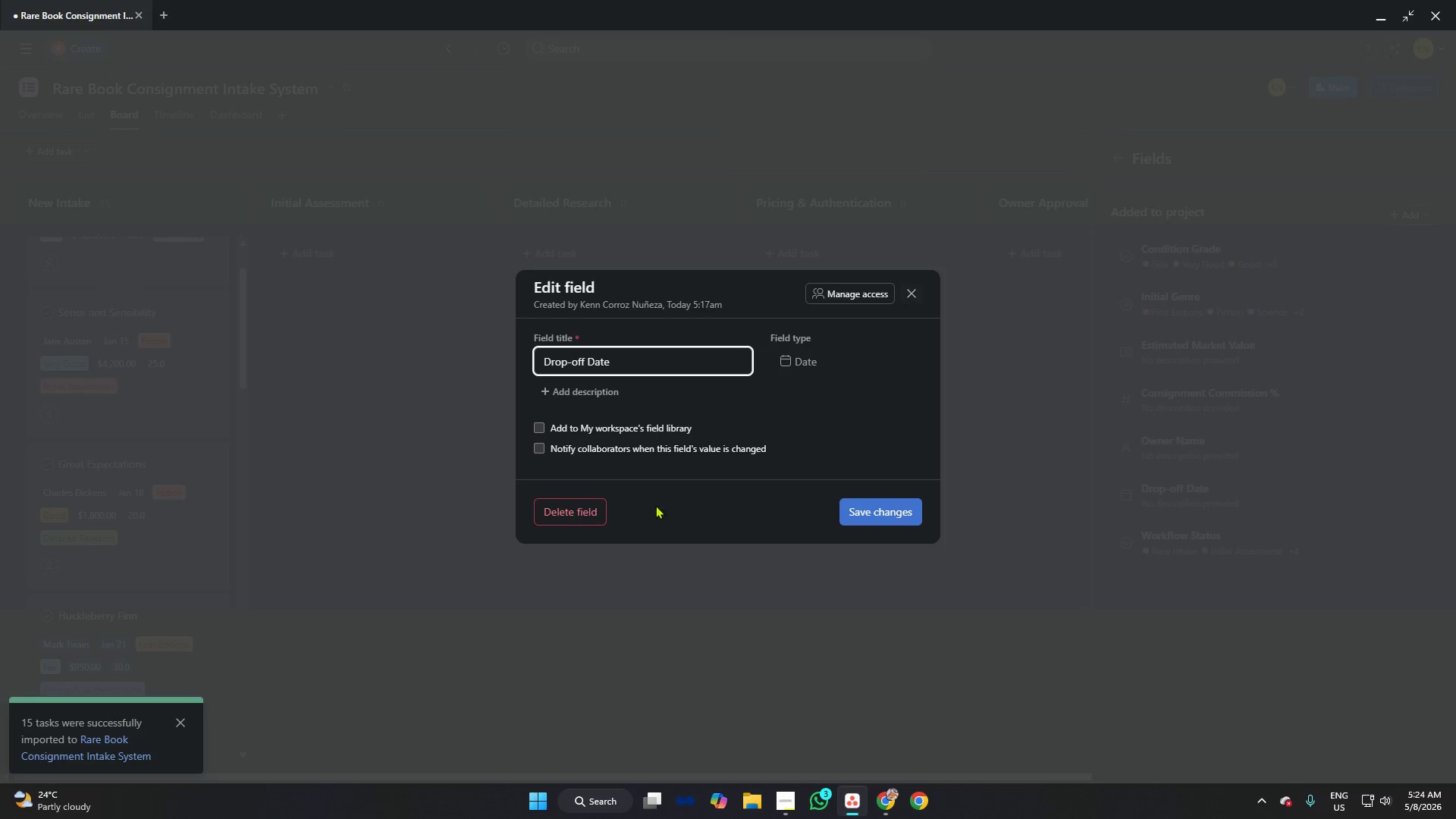 
left_click([592, 510])
 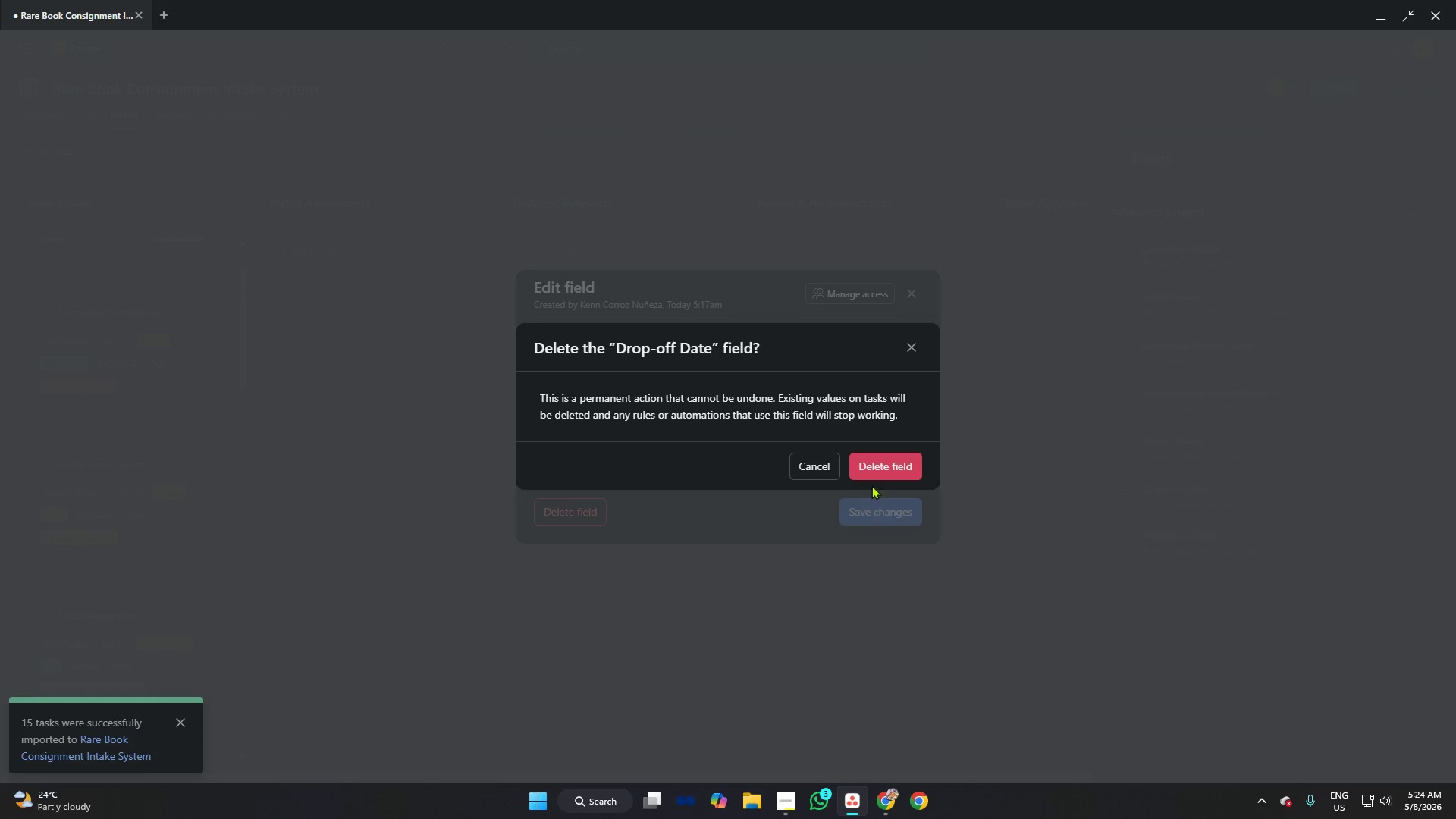 
left_click([881, 472])
 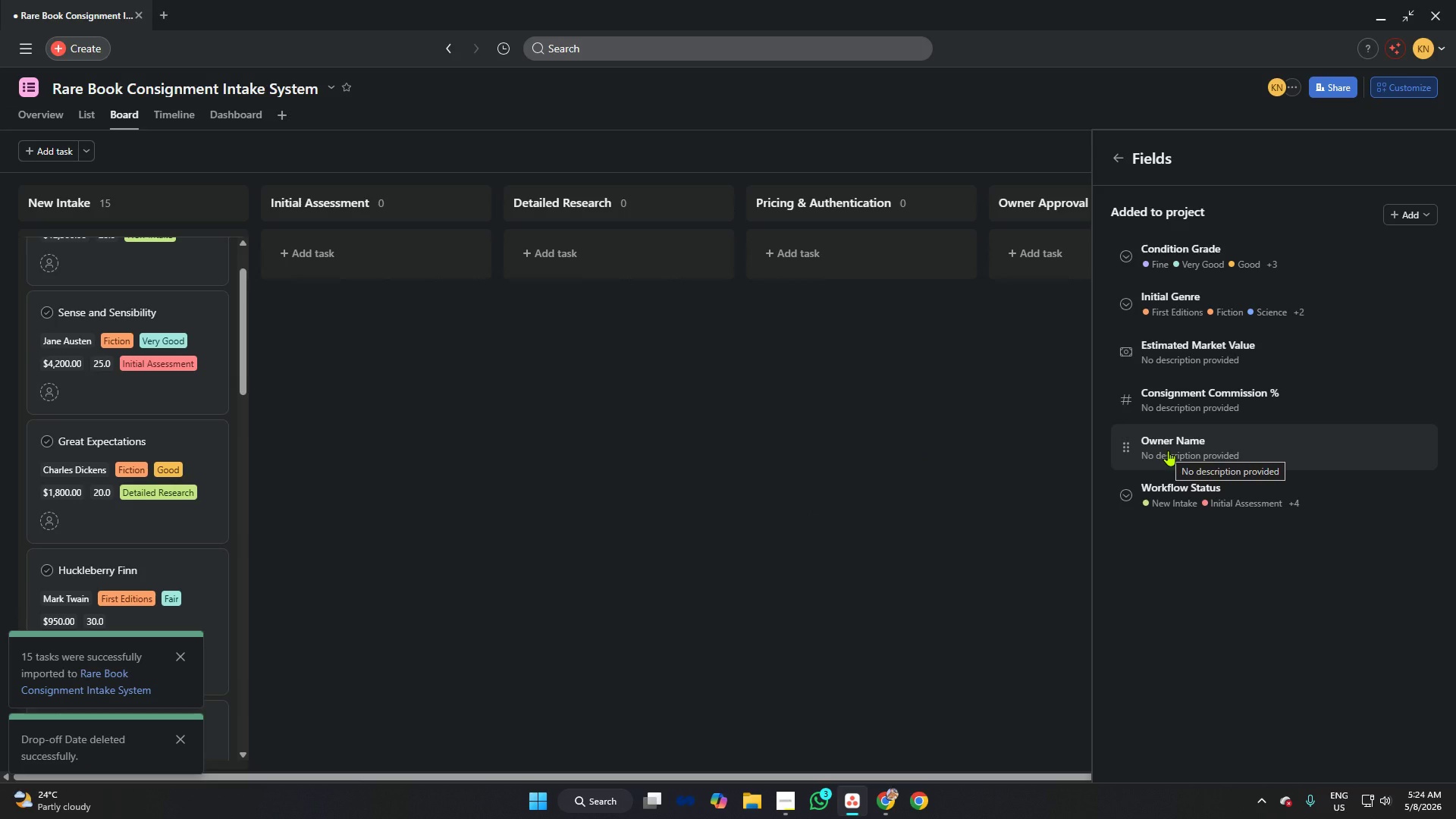 
wait(6.55)
 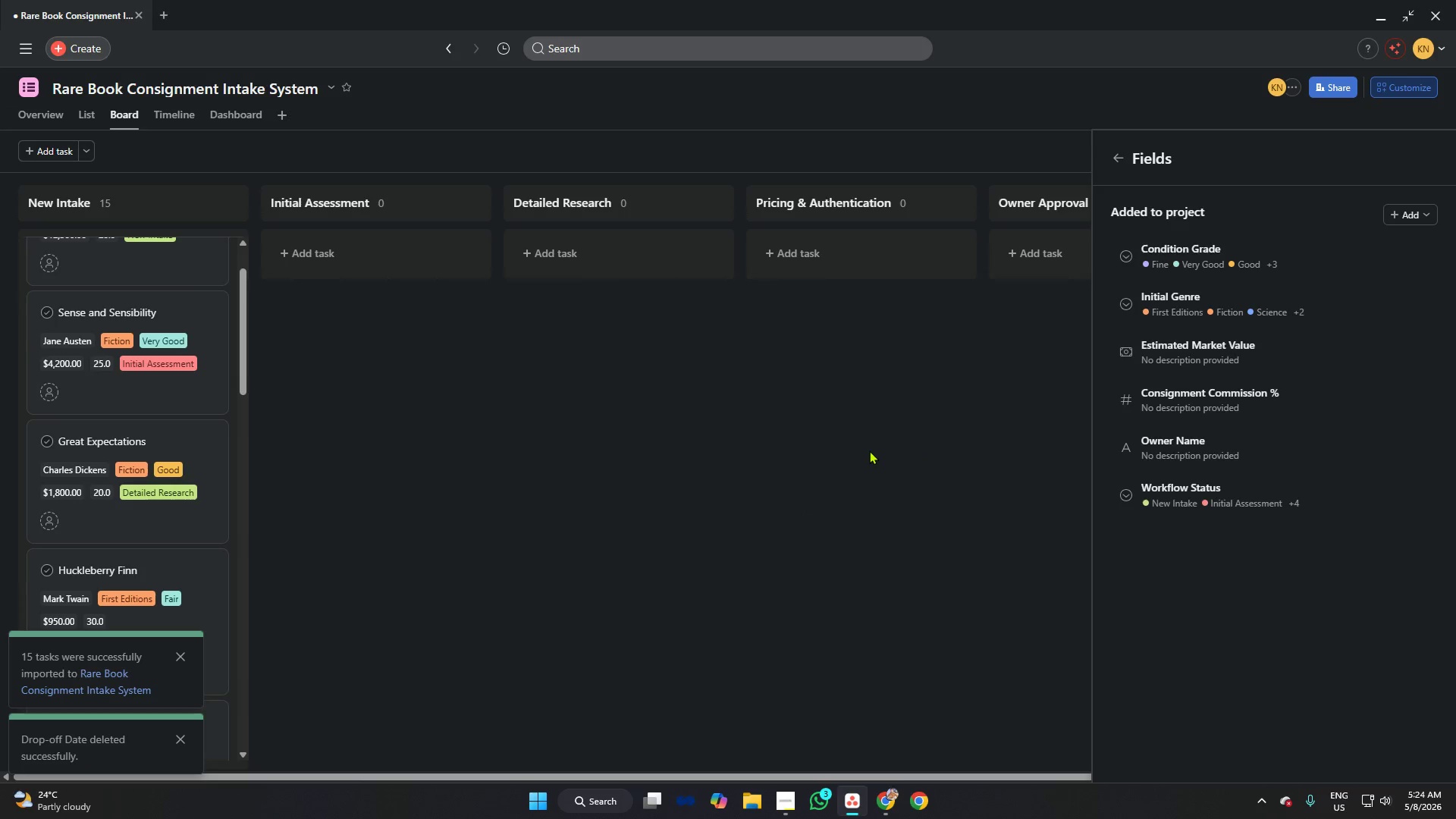 
left_click([880, 798])
 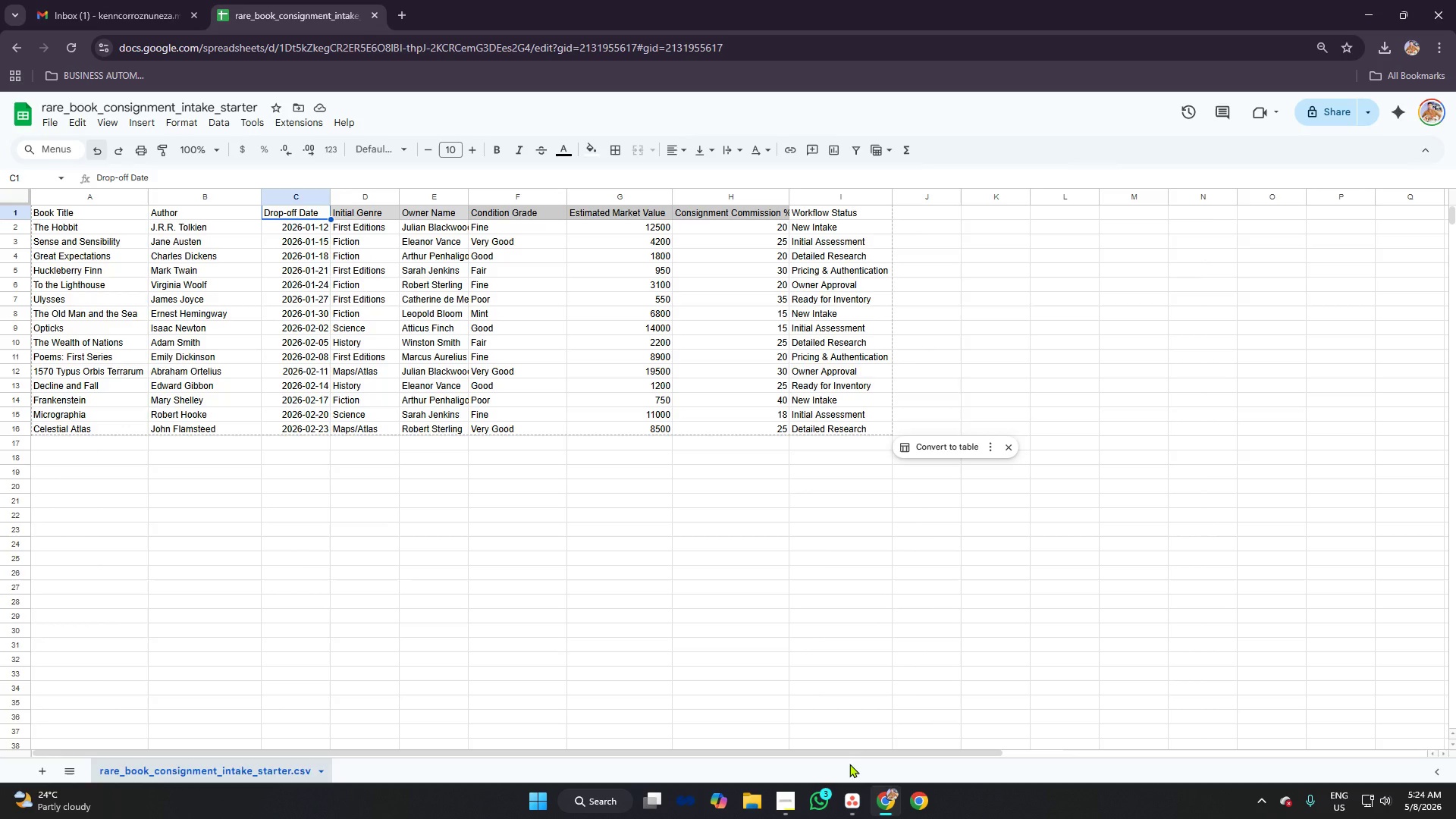 
wait(13.64)
 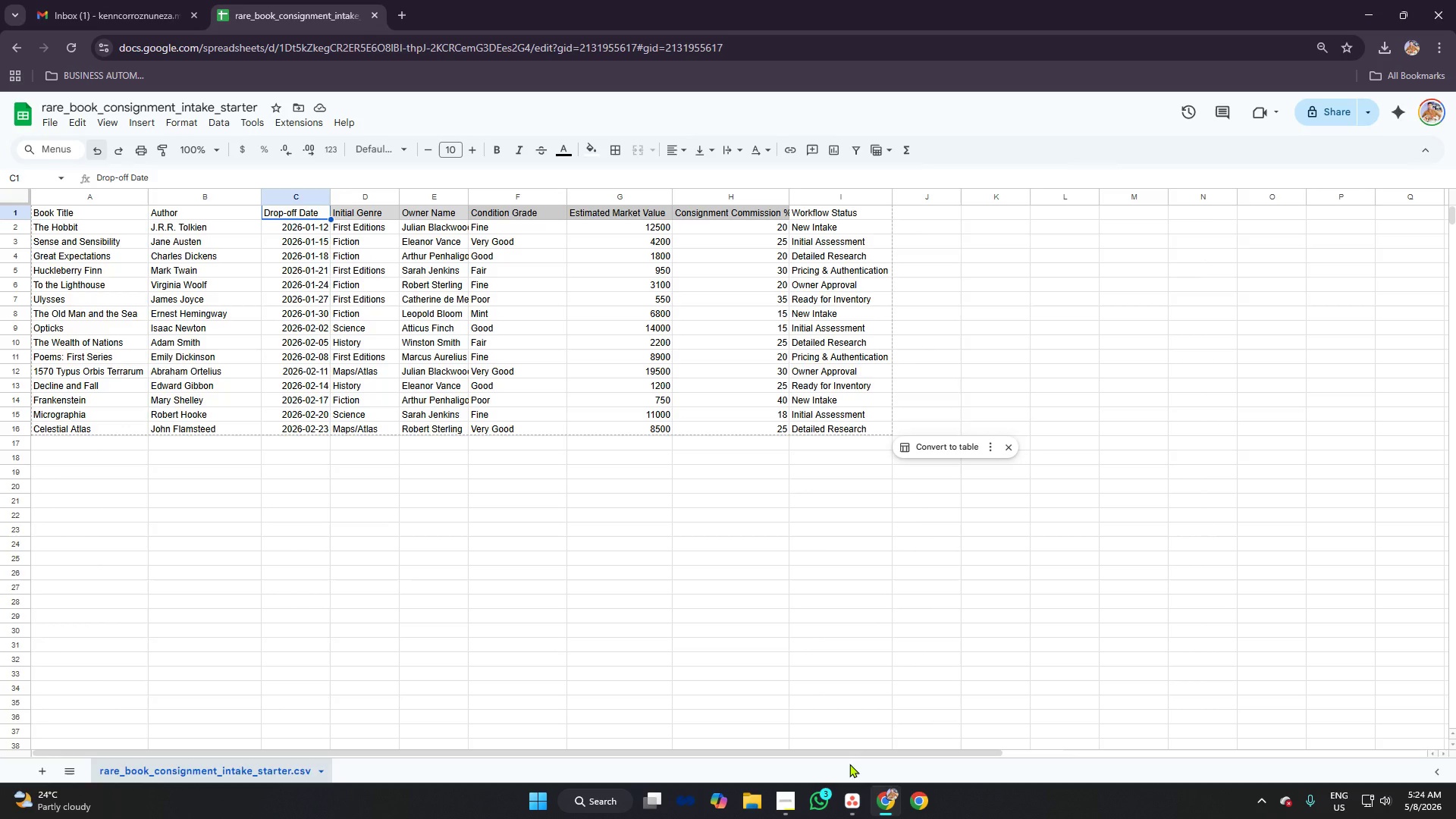 
scroll: coordinate [132, 375], scroll_direction: up, amount: 7.0
 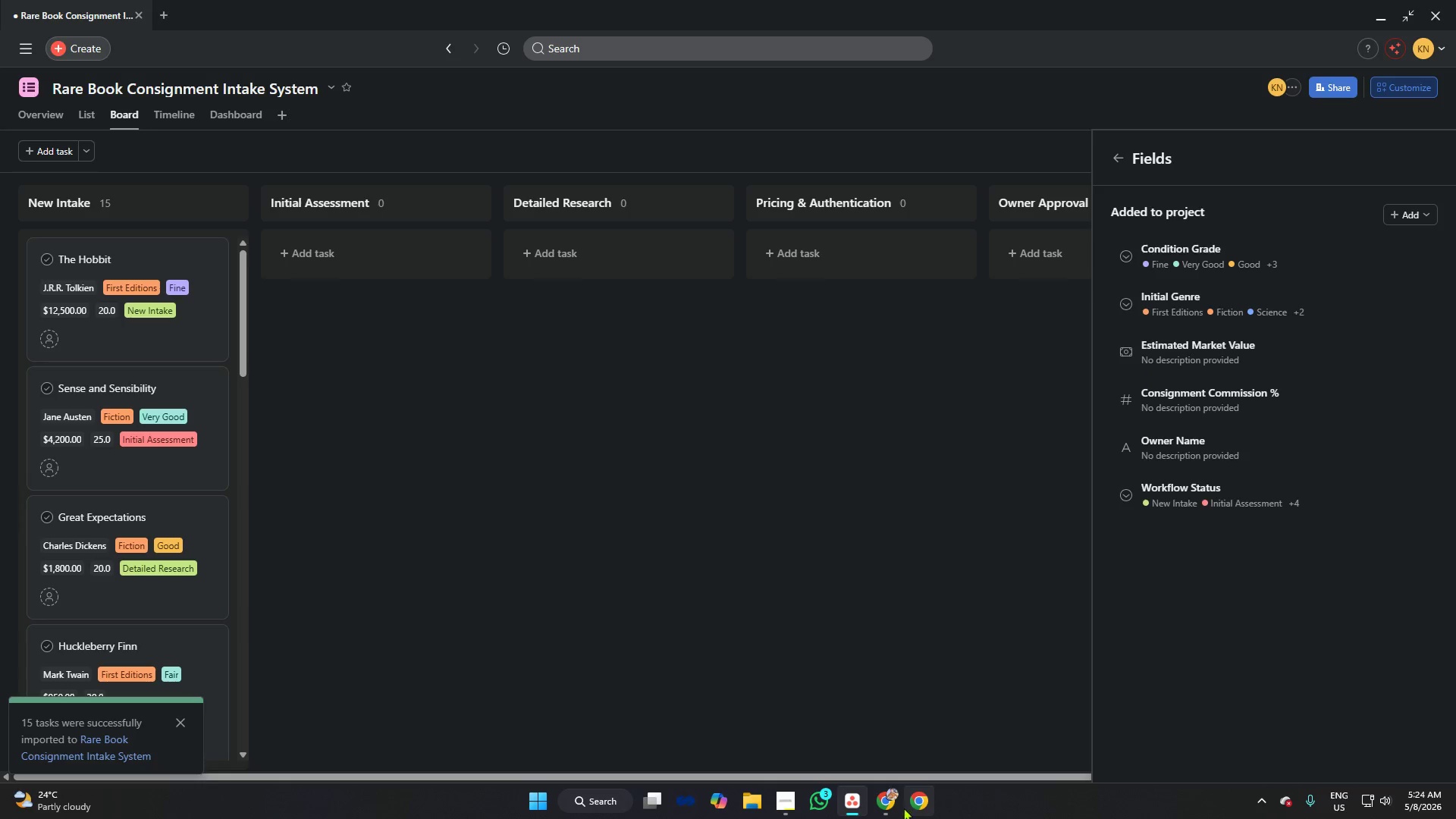 
left_click([1203, 481])
 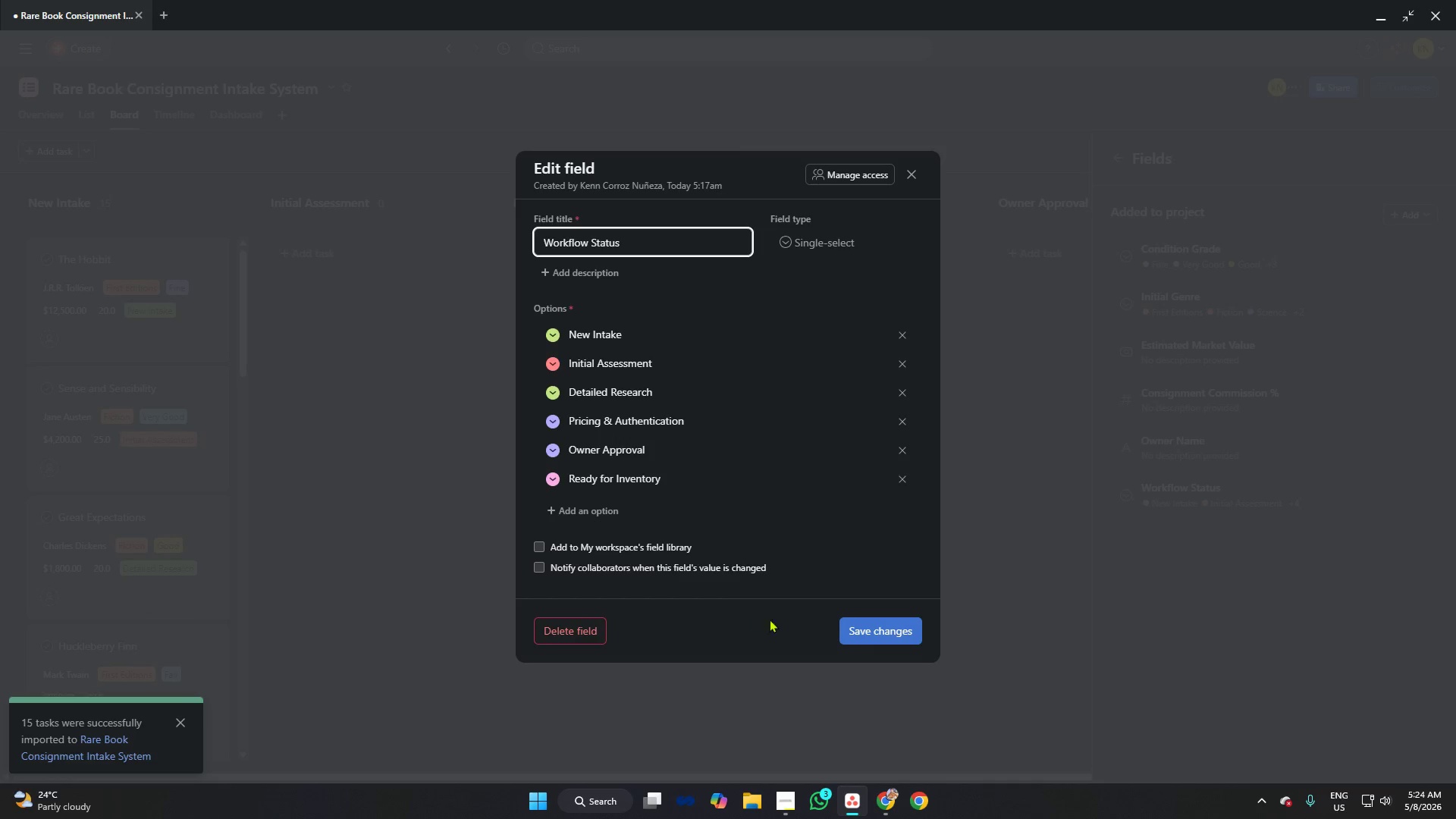 
left_click([863, 632])
 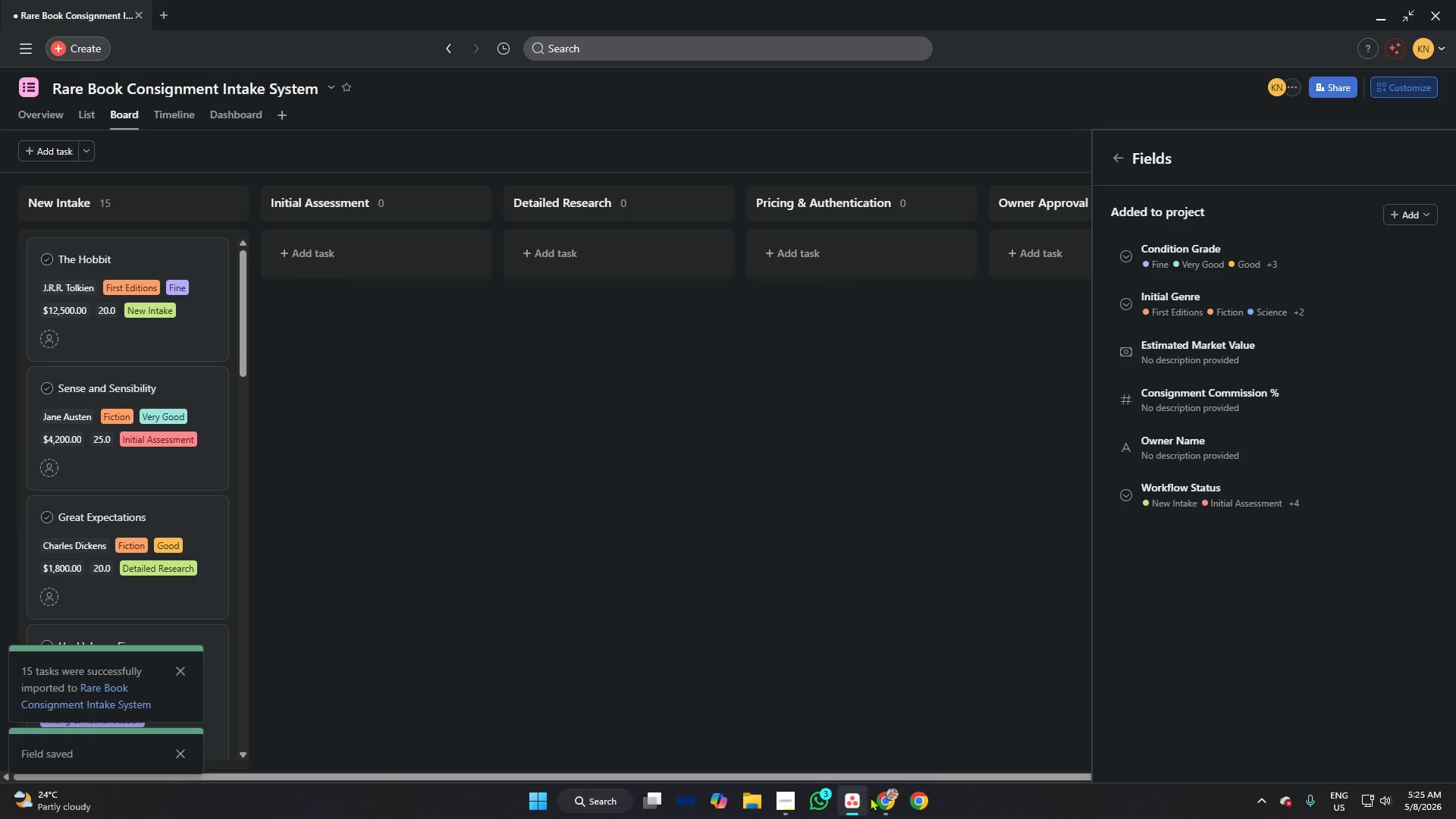 
left_click([882, 797])
 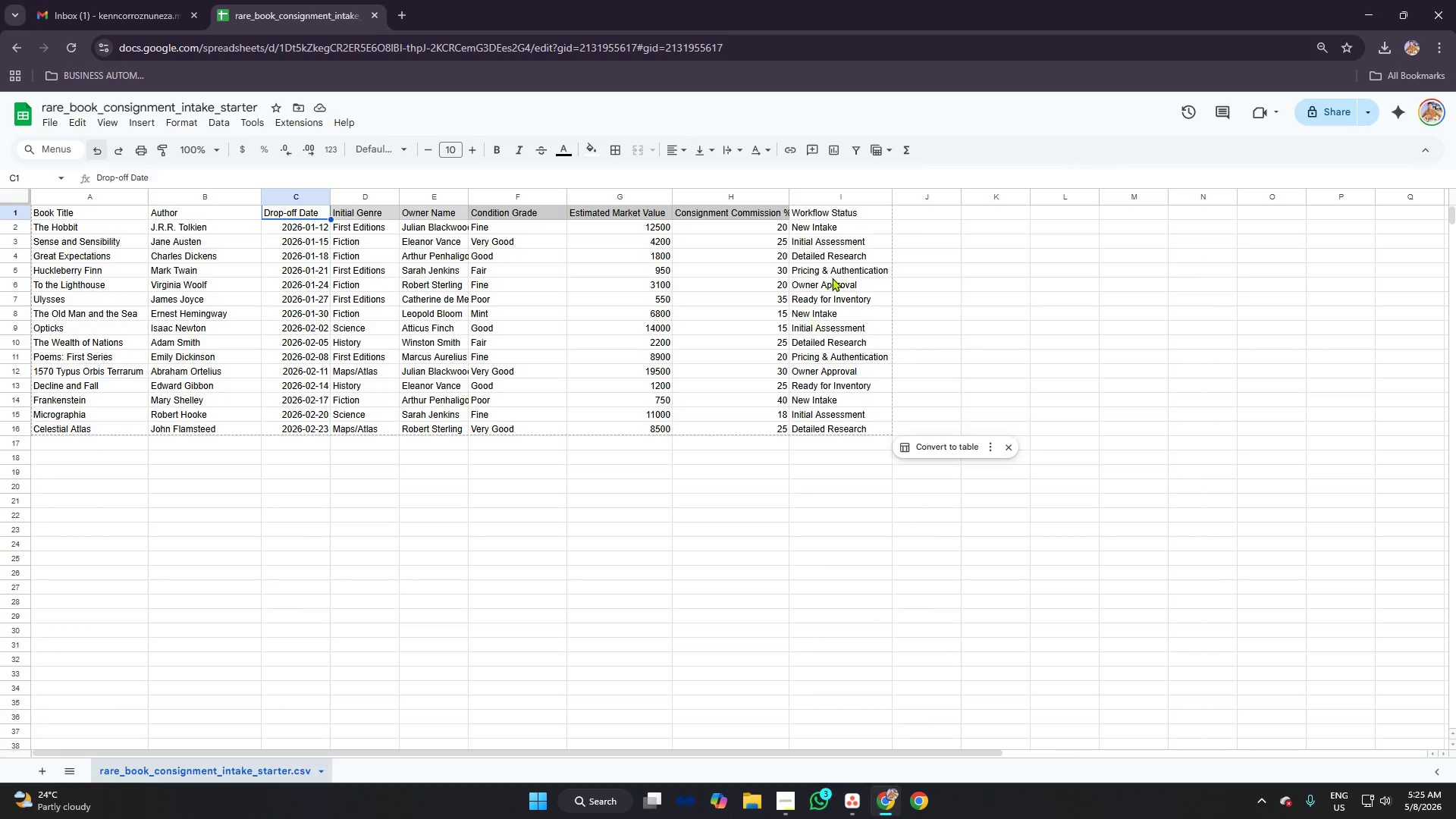 
left_click([814, 215])
 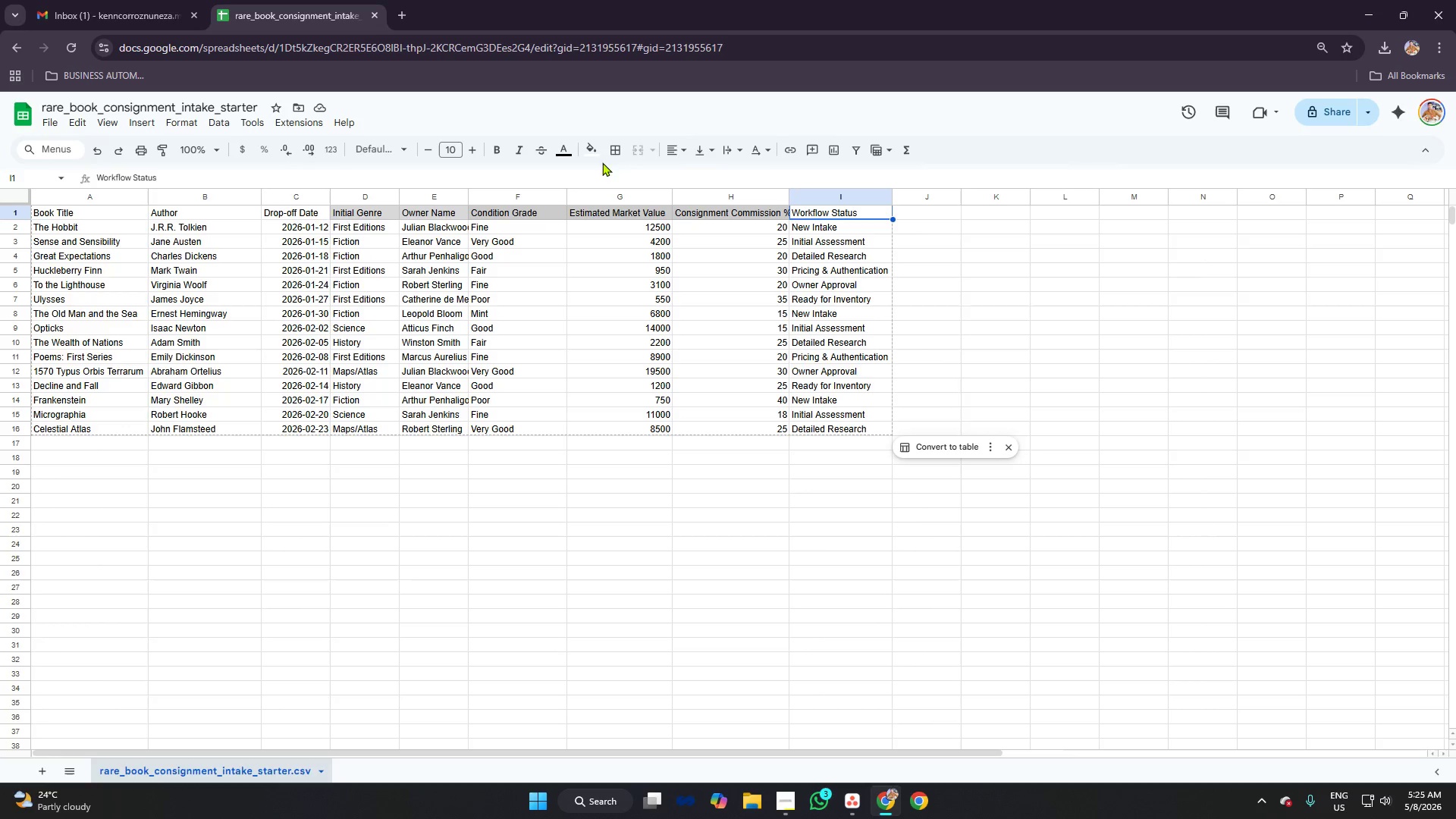 
left_click([589, 148])
 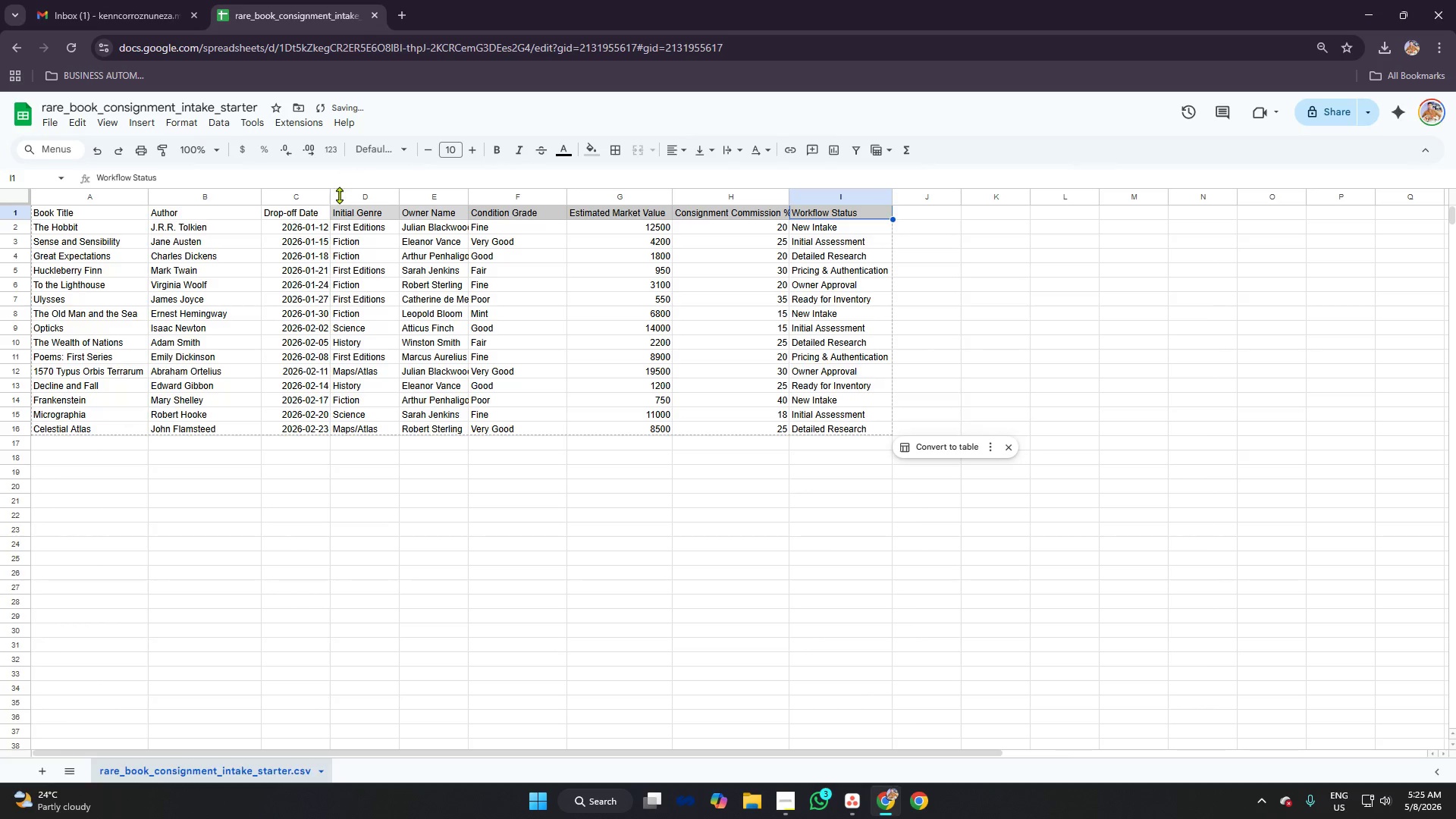 
left_click([286, 213])
 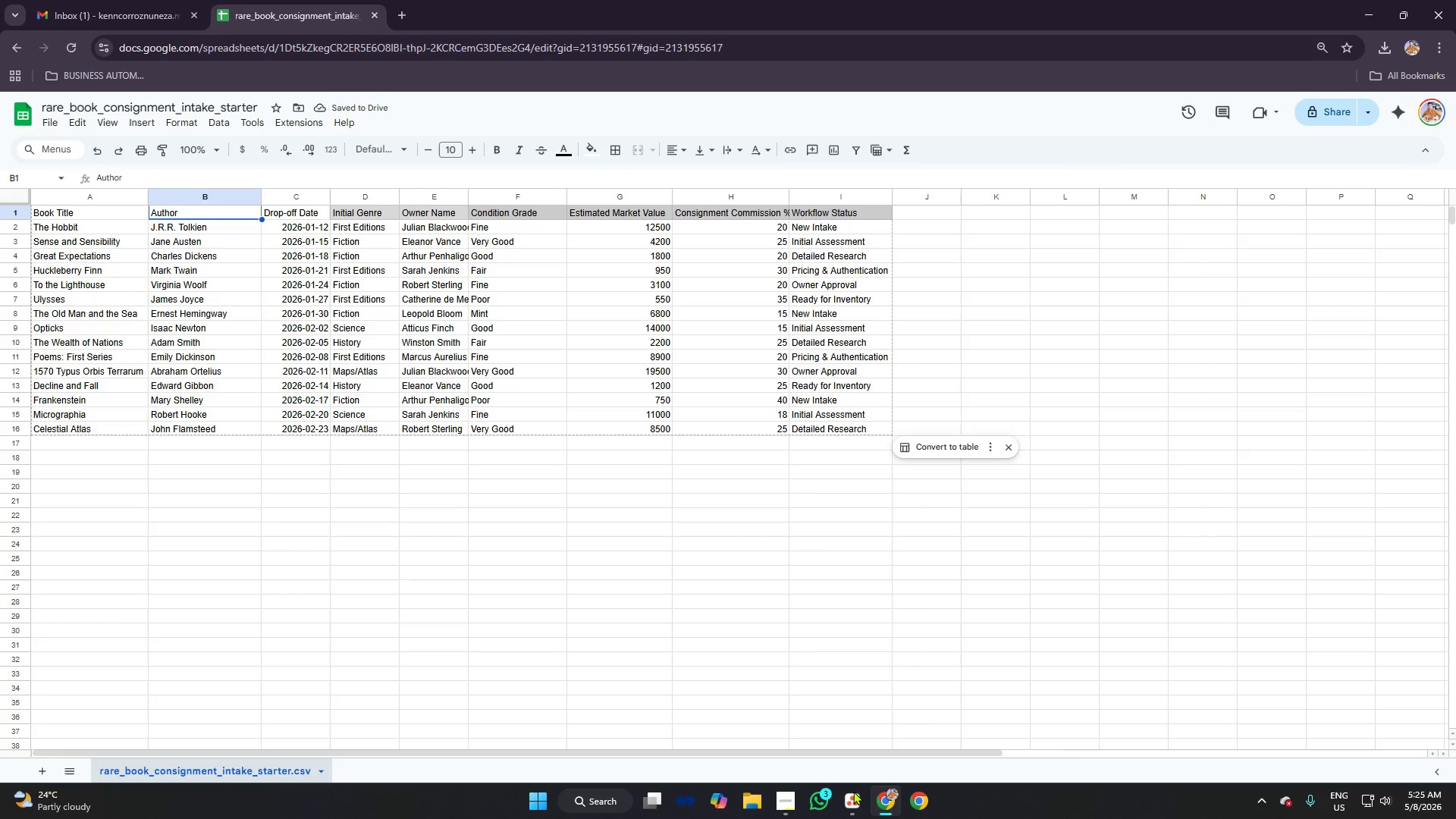 
left_click([851, 795])
 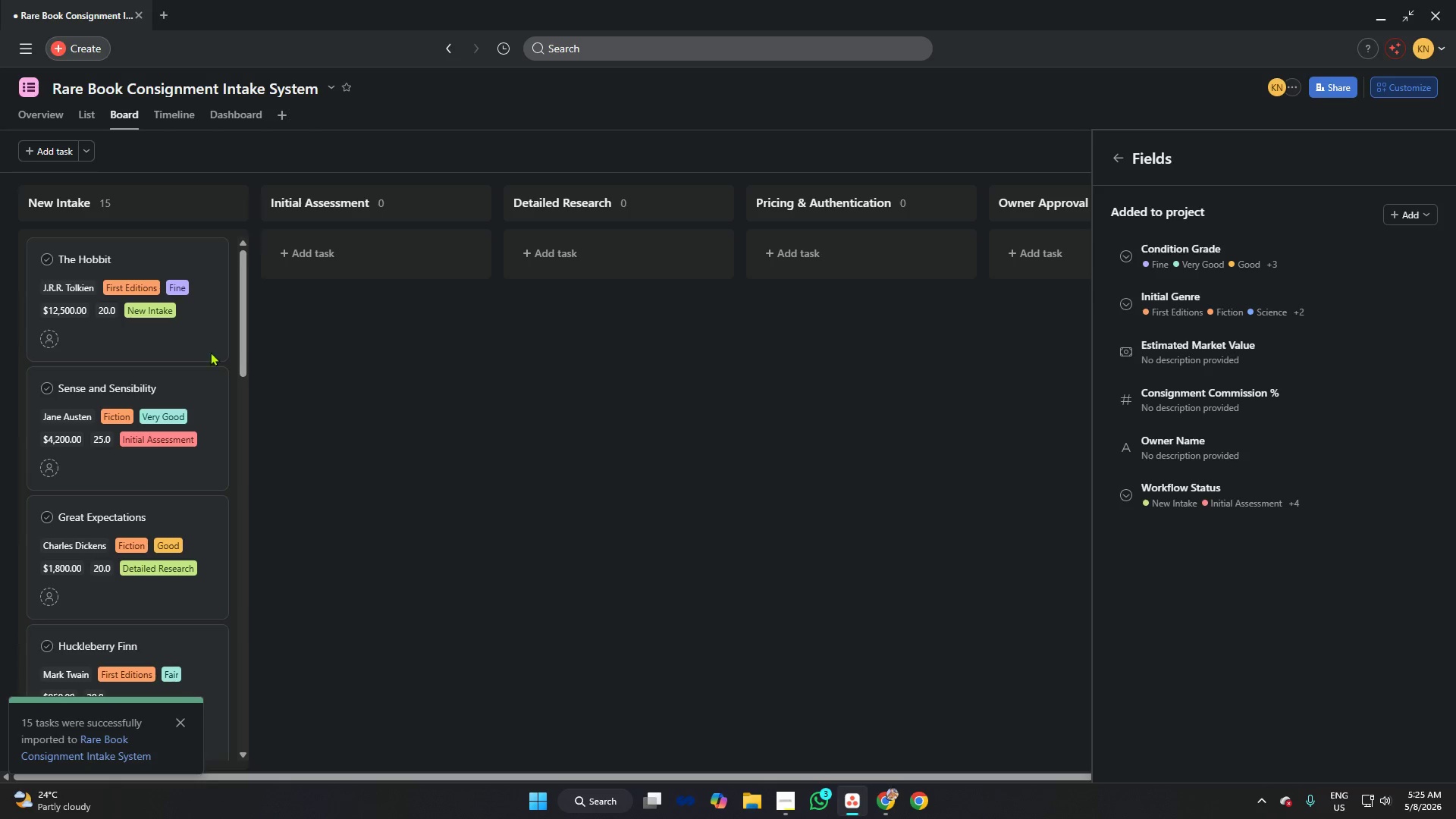 
scroll: coordinate [144, 312], scroll_direction: up, amount: 4.0
 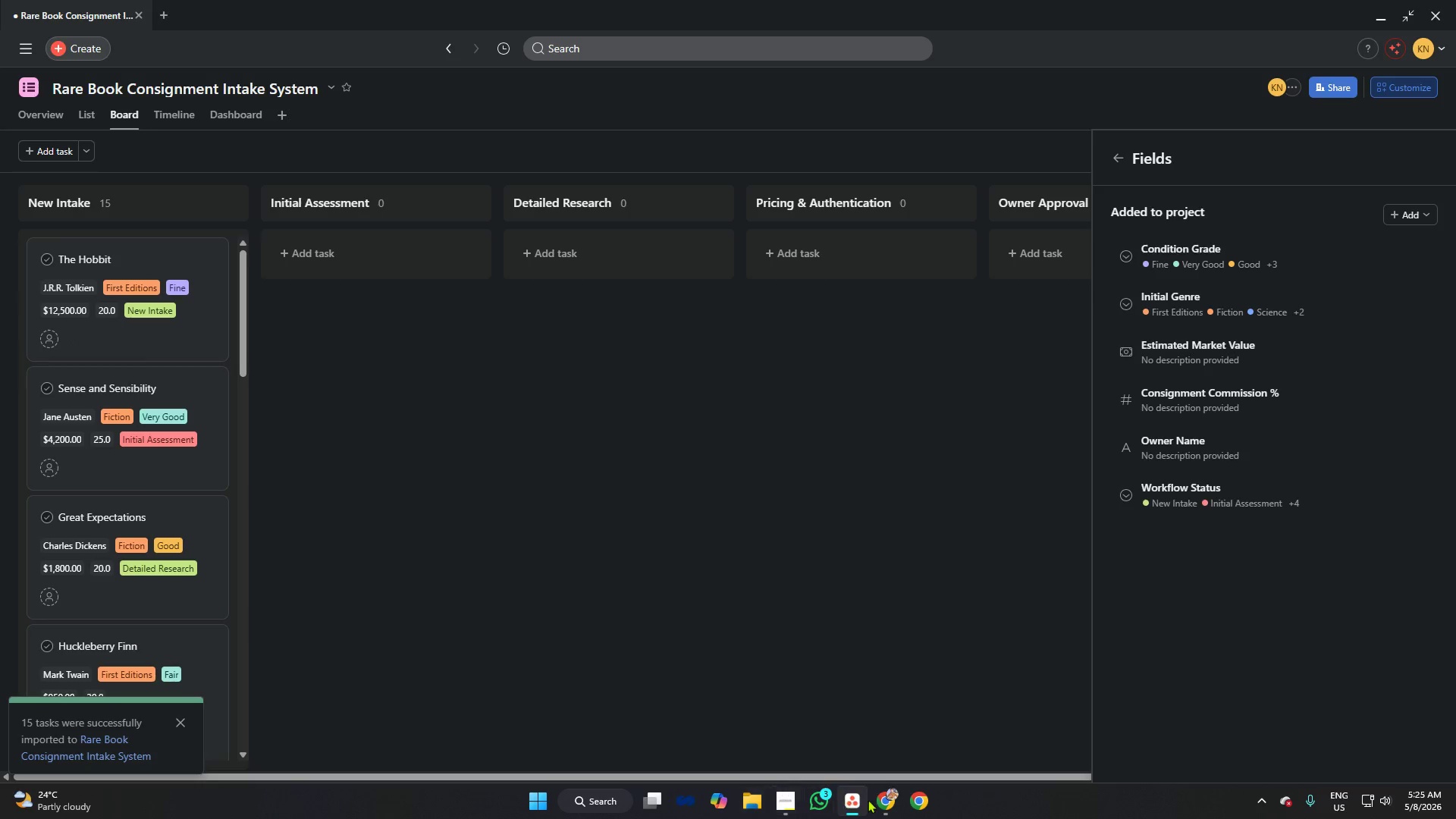 
left_click([889, 802])
 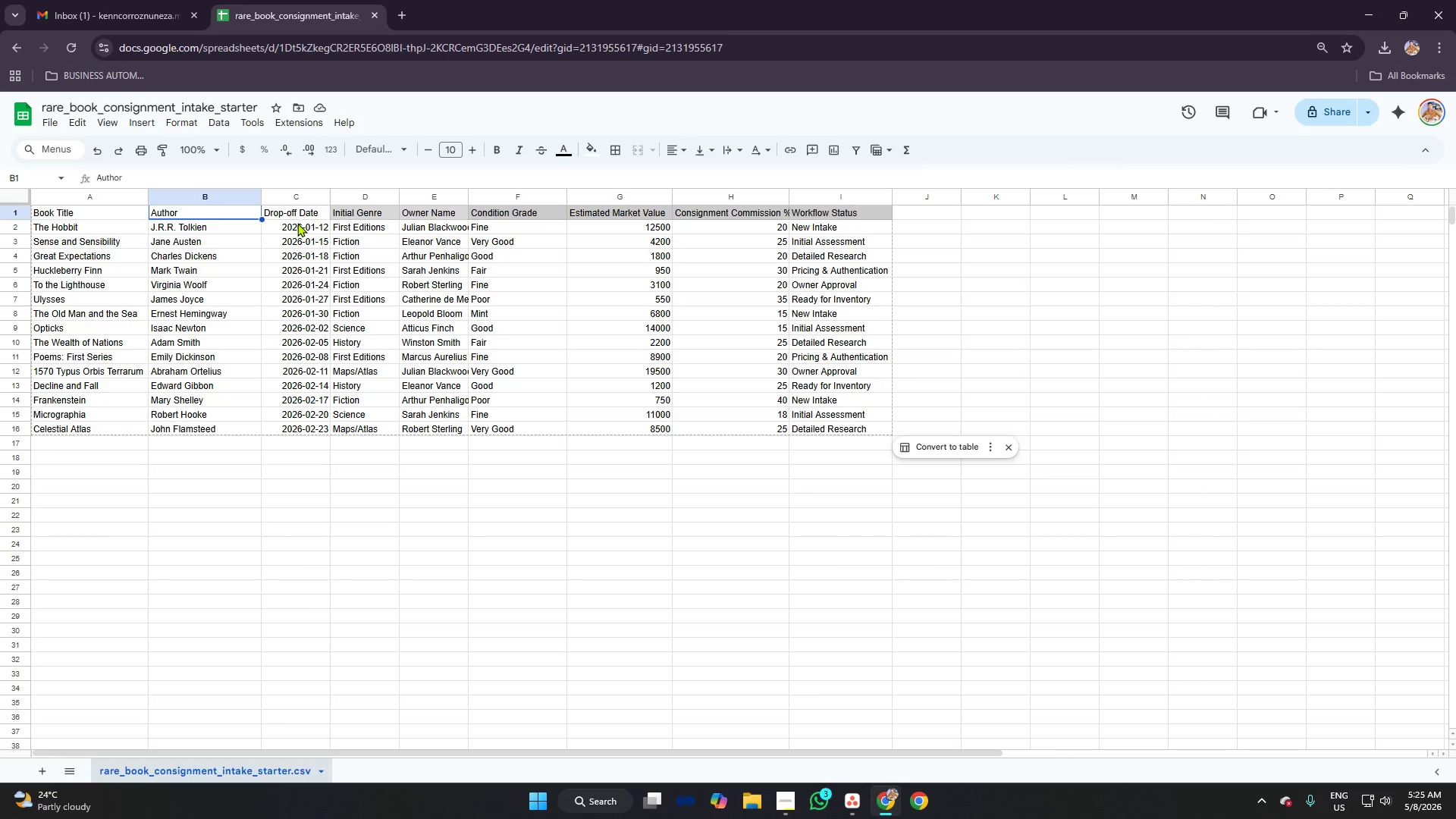 
left_click([299, 226])
 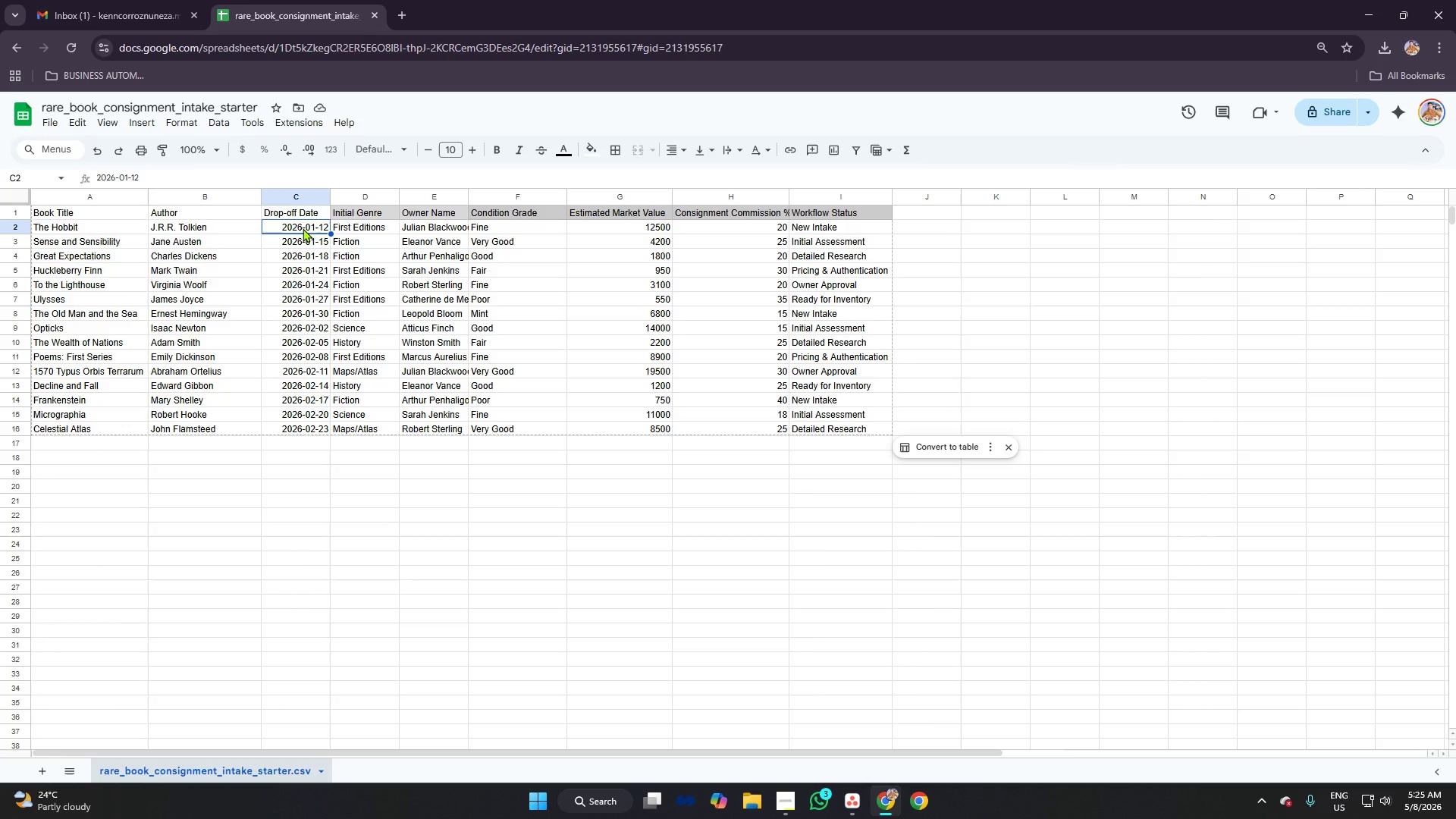 
key(Control+ControlLeft)
 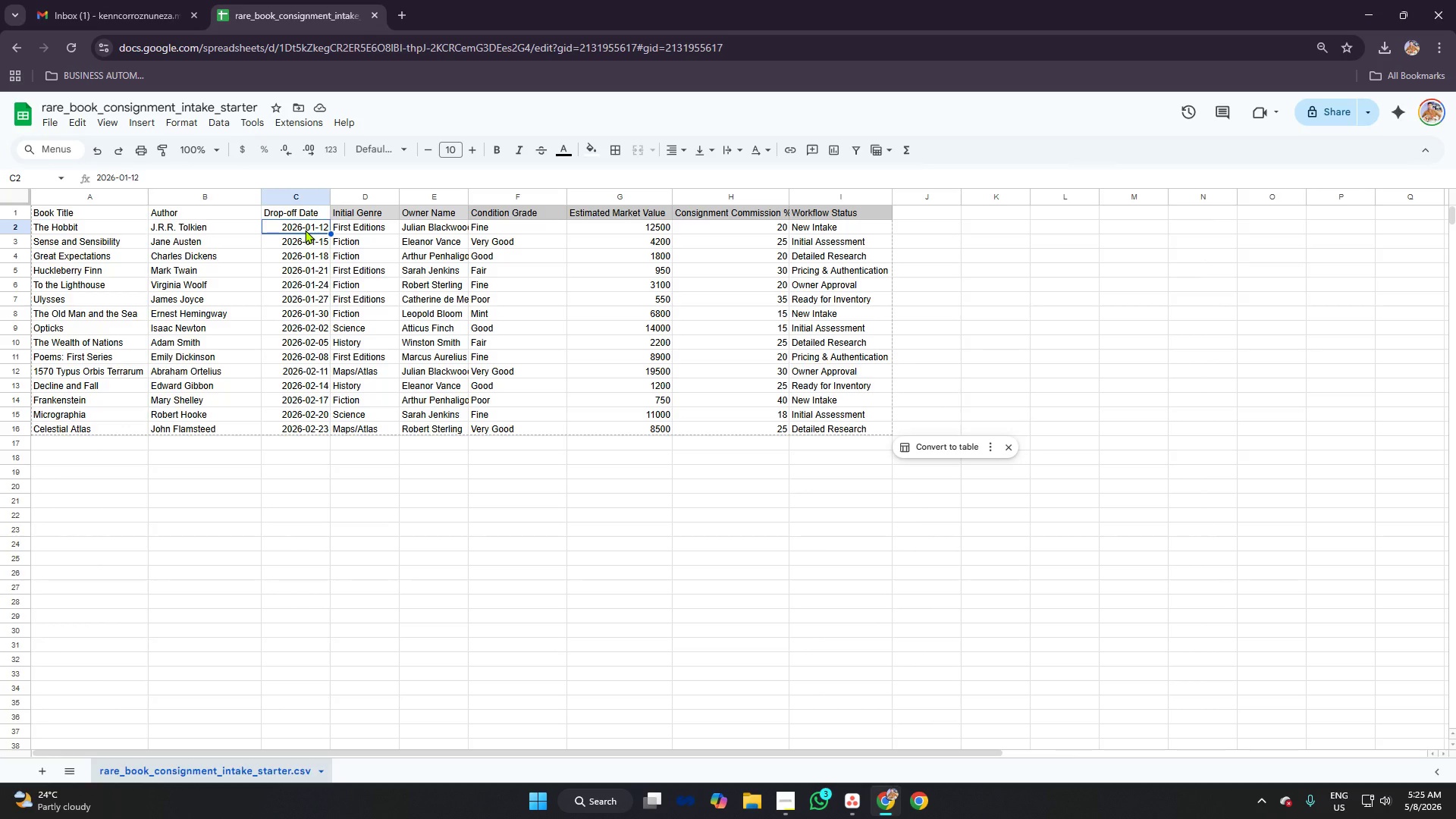 
key(Control+ControlLeft)
 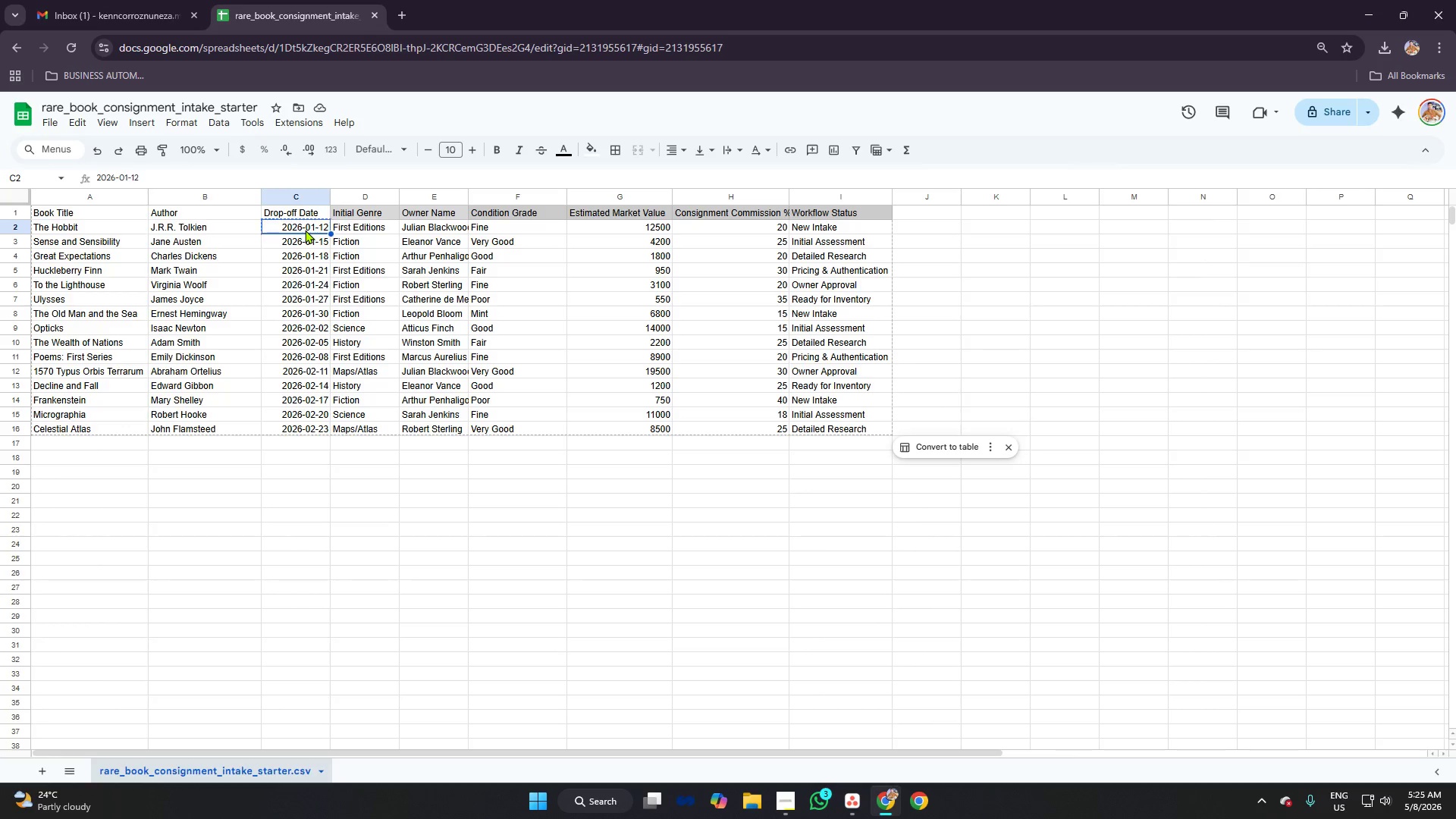 
key(Control+C)
 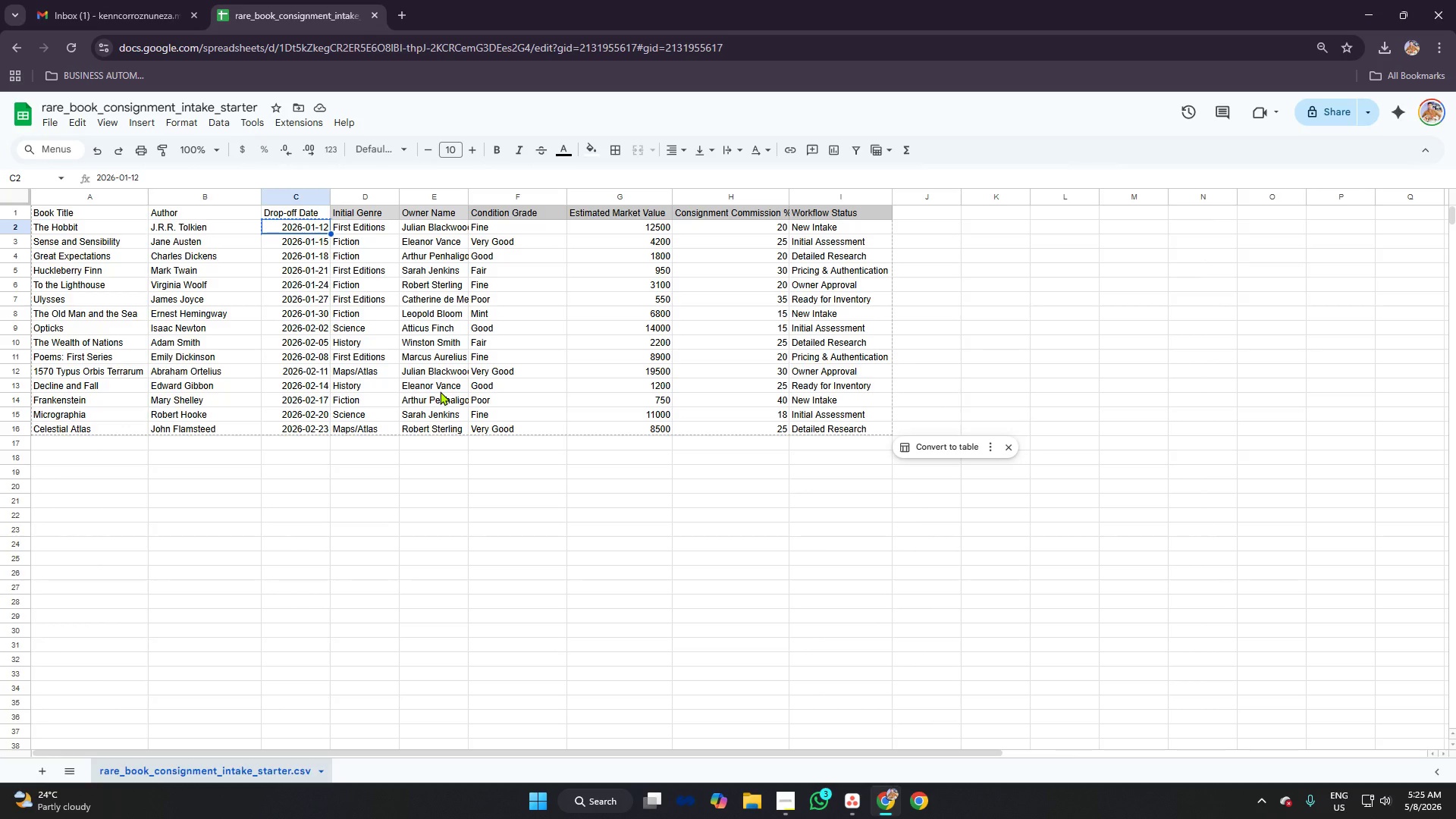 
key(Alt+AltLeft)
 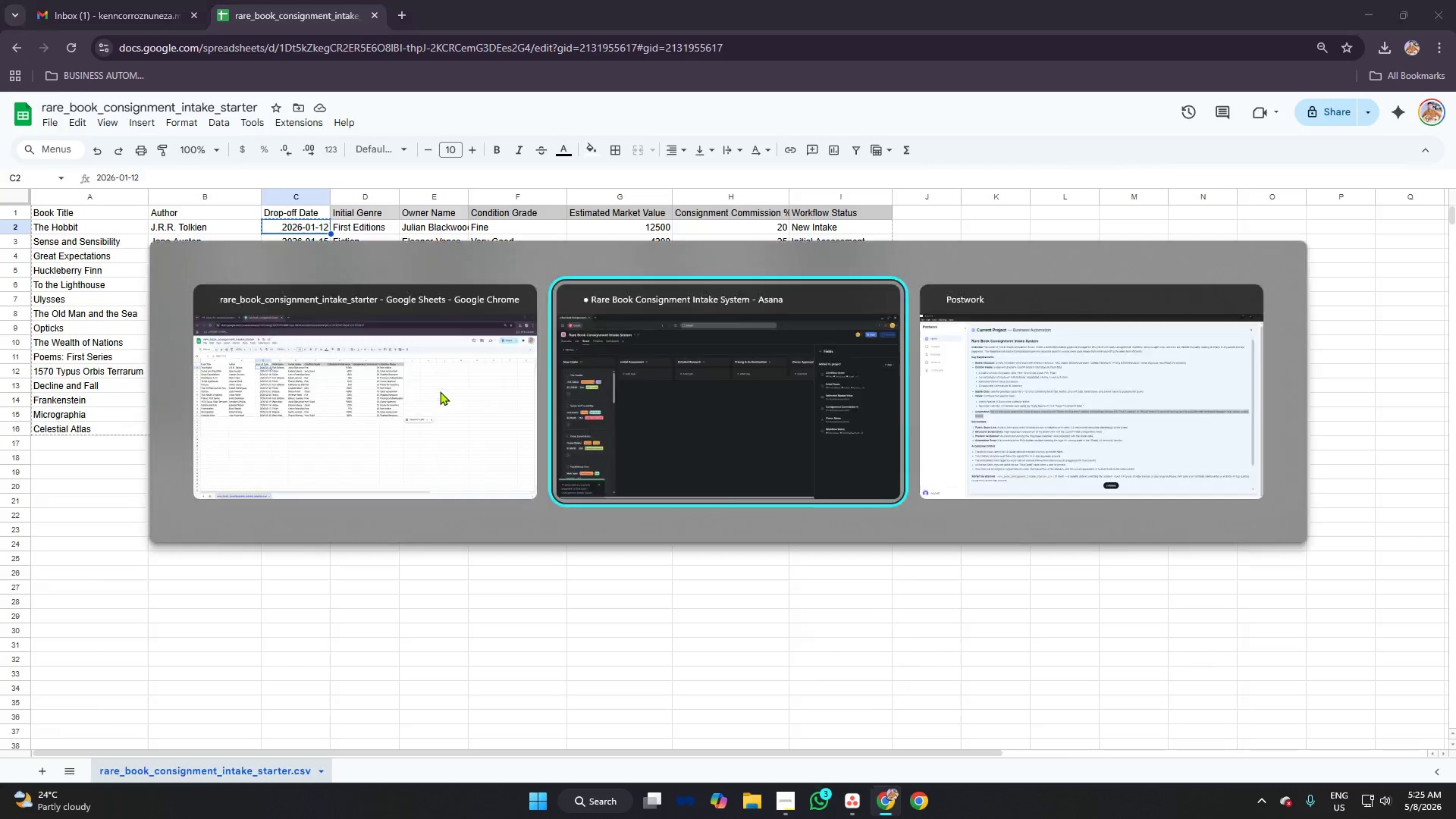 
key(Alt+Tab)
 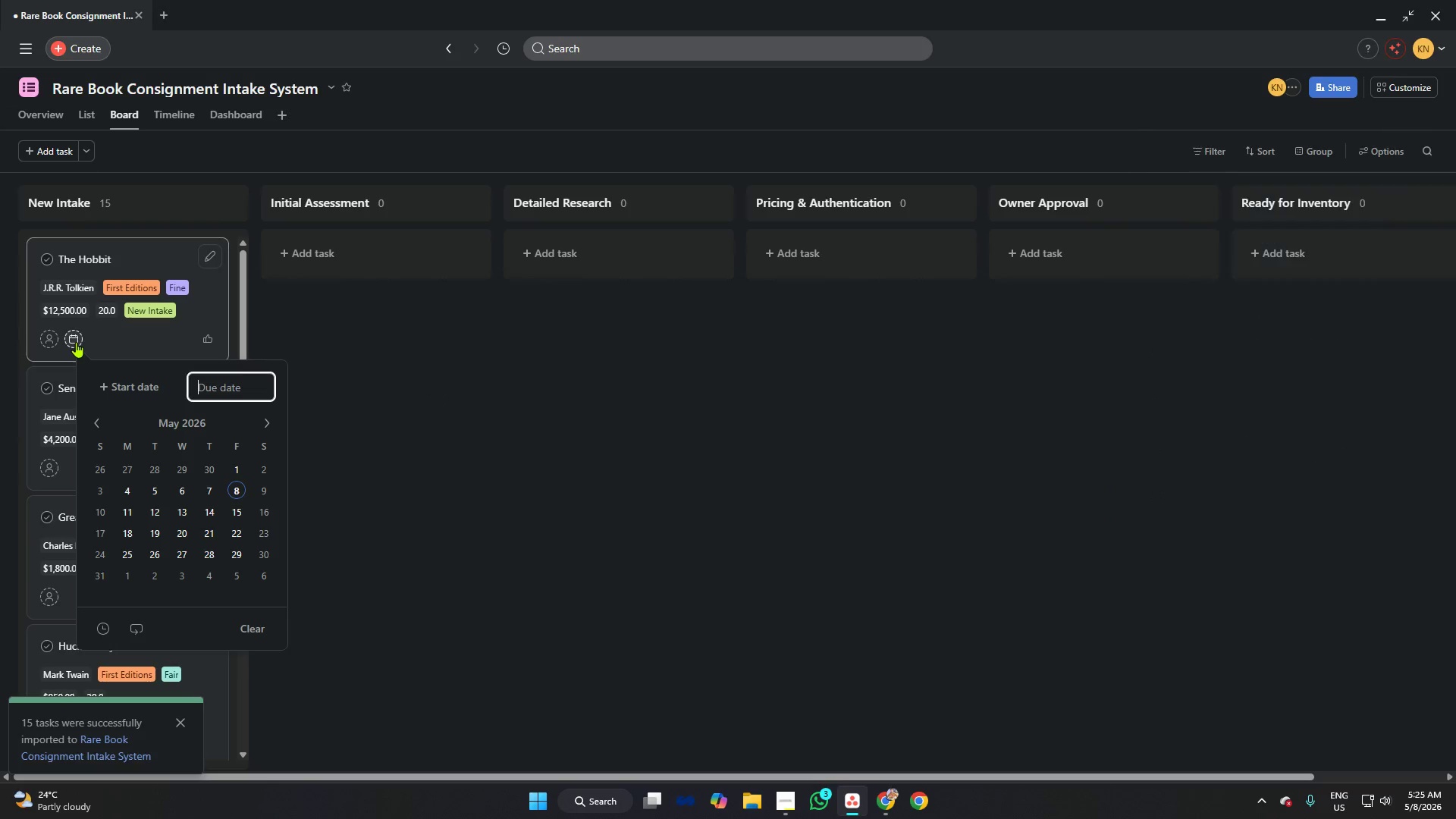 
key(Control+V)
 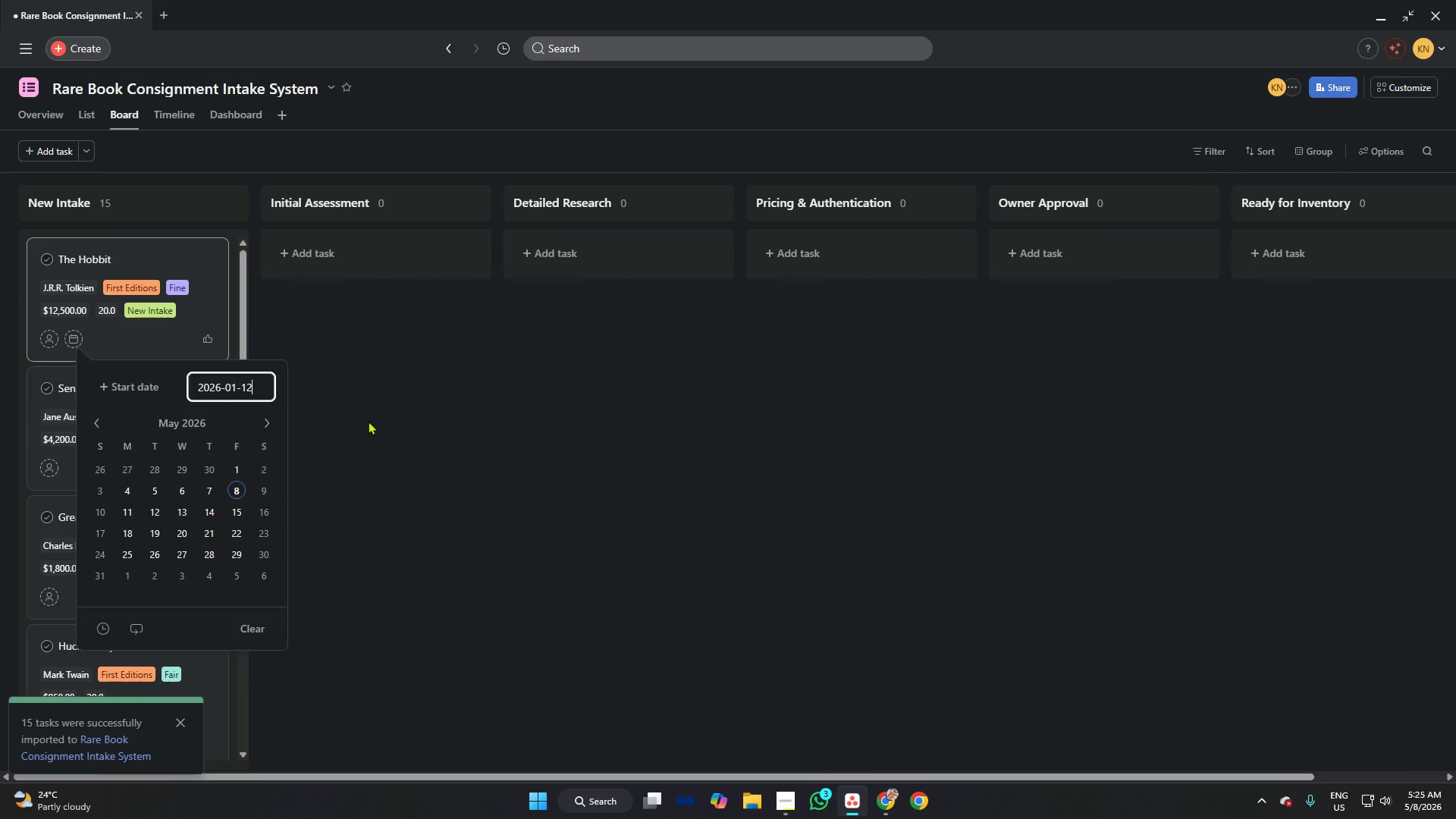 
left_click([368, 421])
 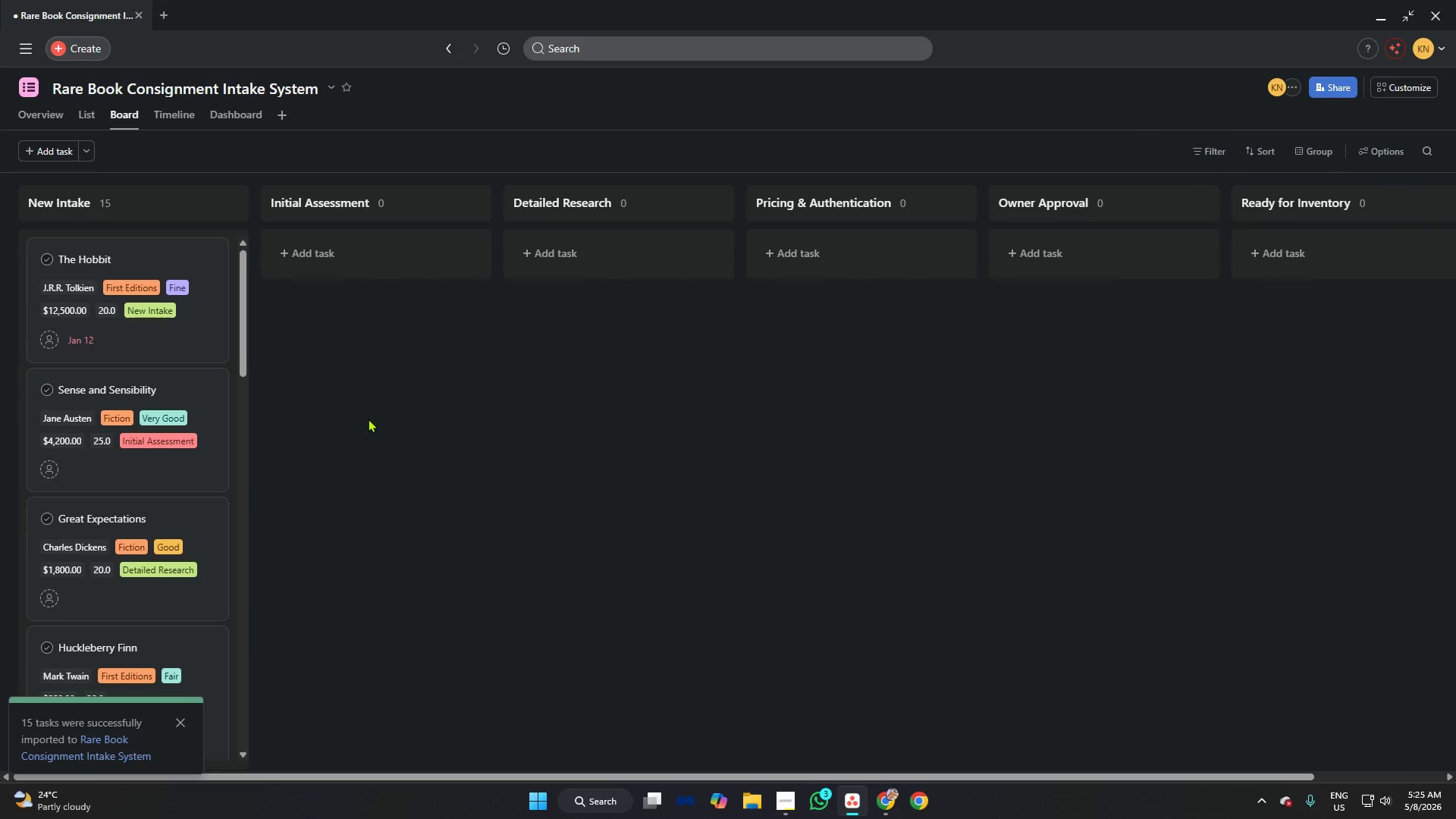 
key(Alt+AltLeft)
 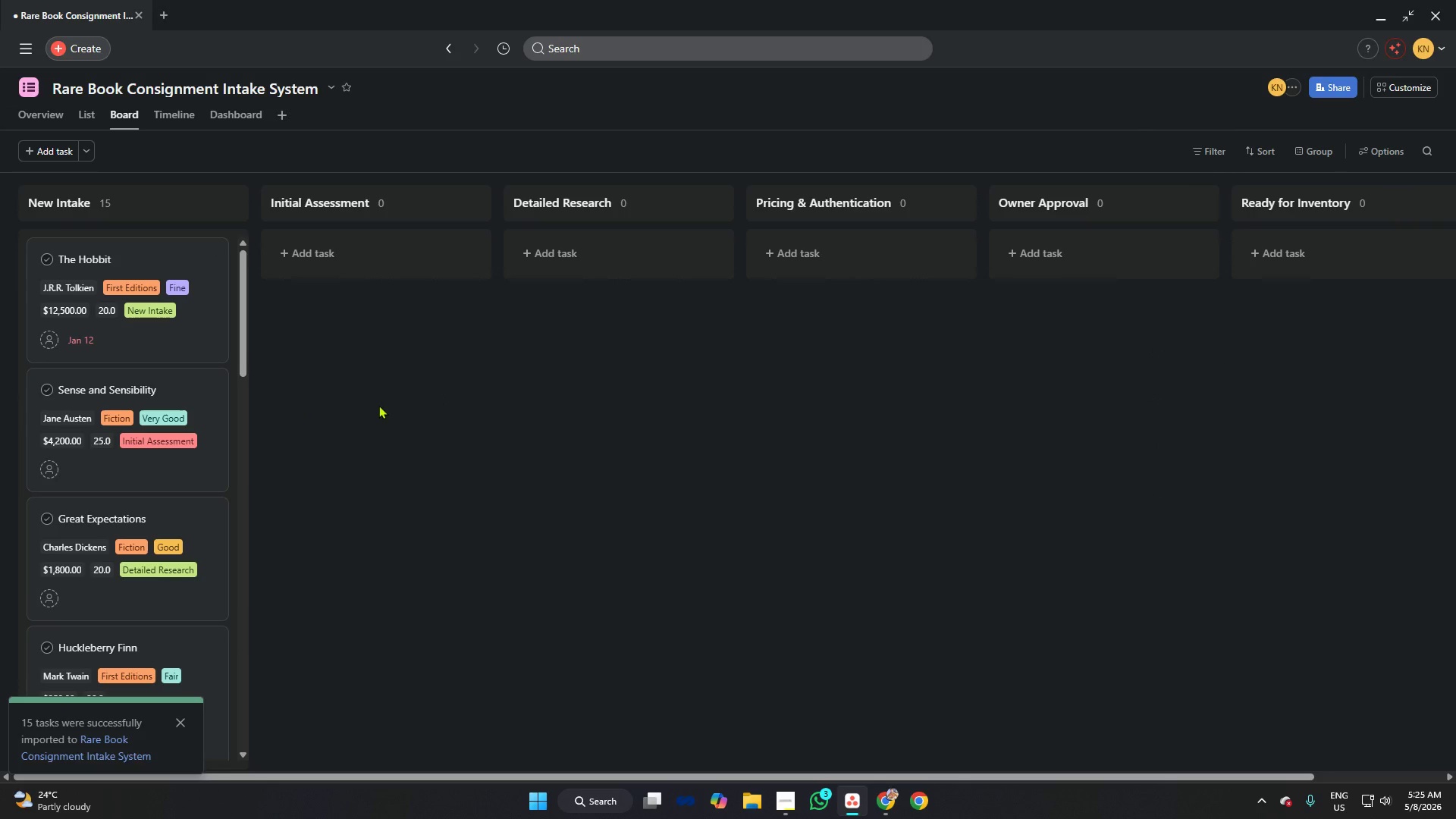 
key(Alt+AltLeft)
 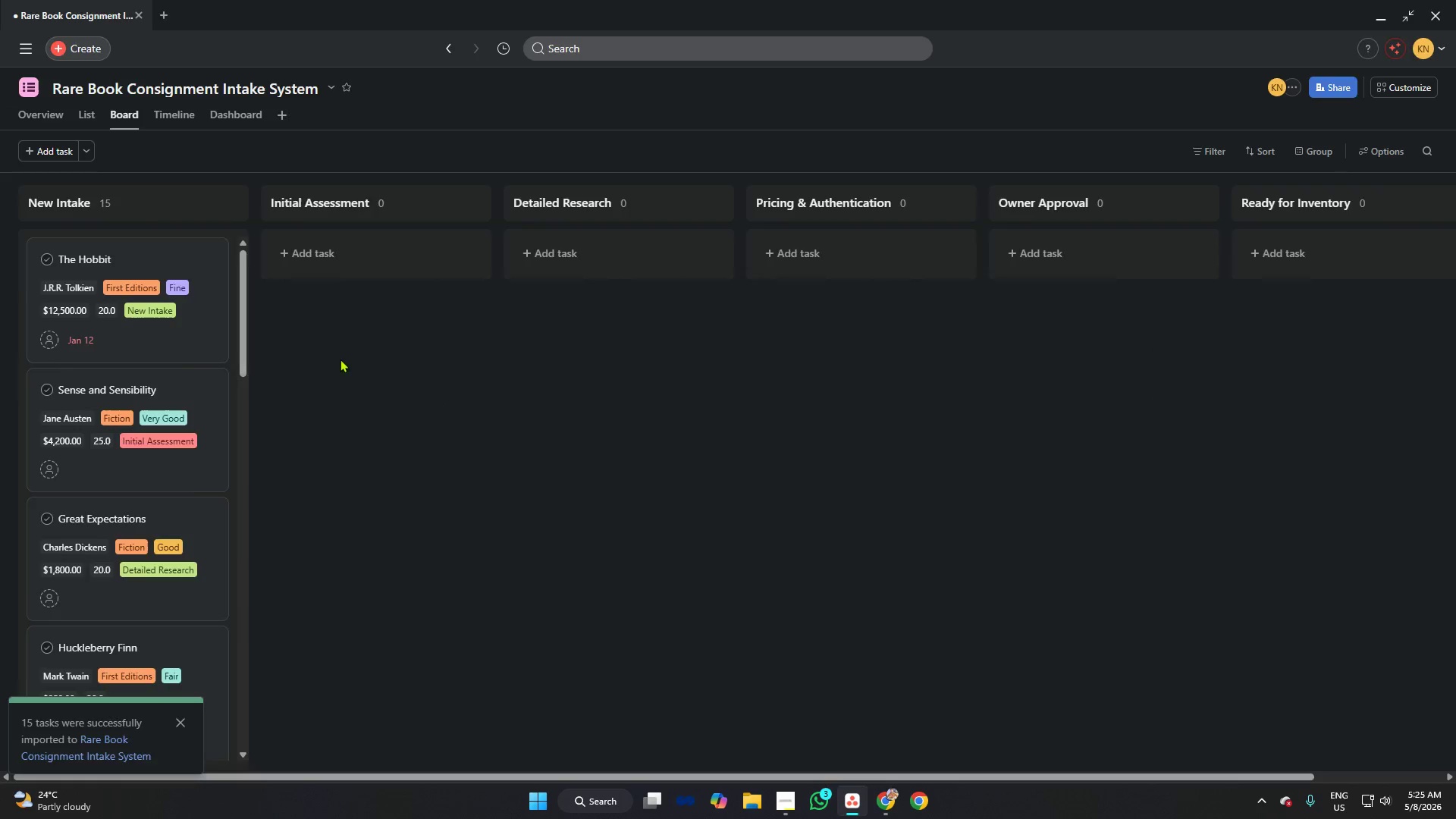 
key(Alt+Tab)
 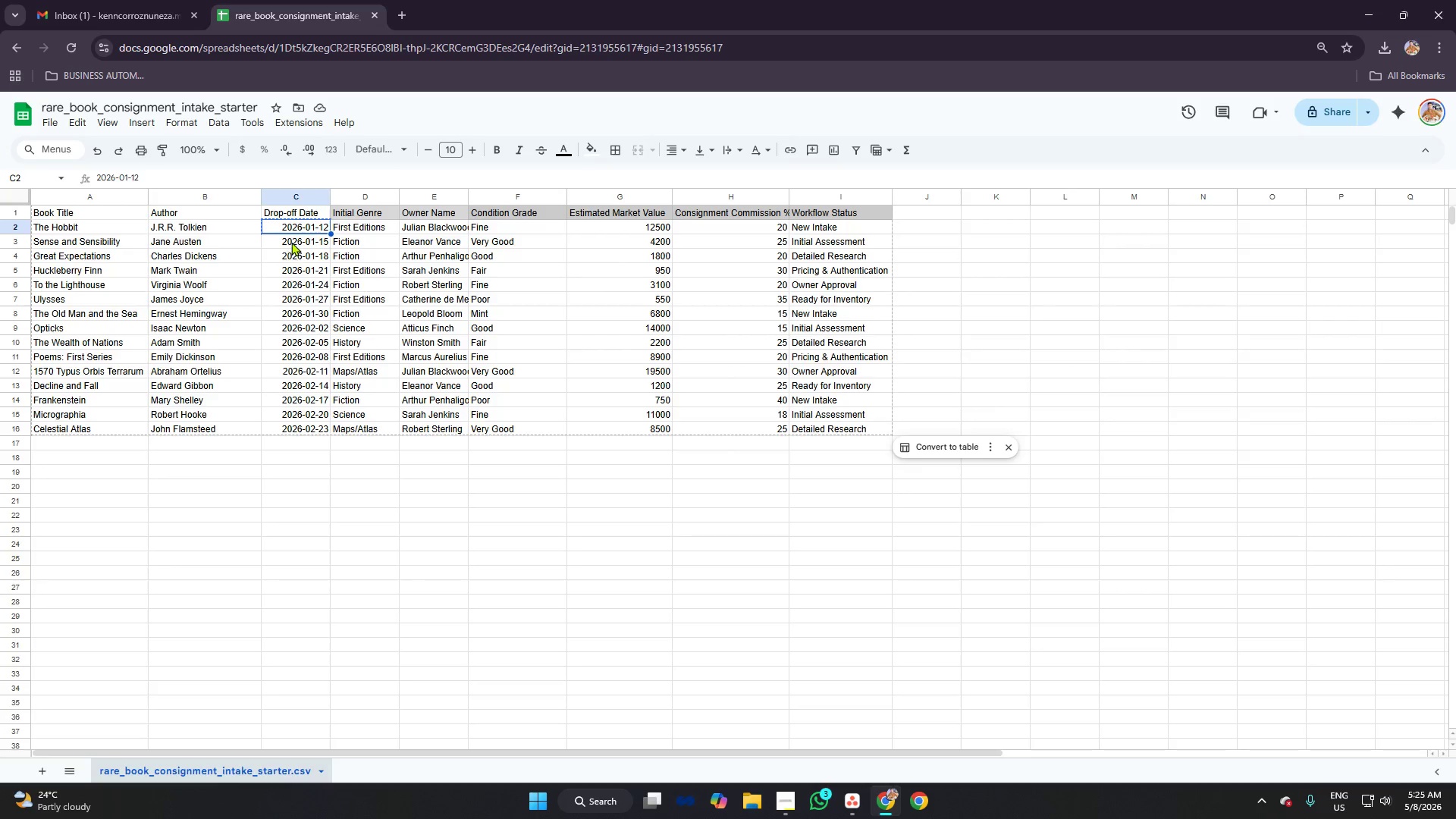 
left_click([293, 240])
 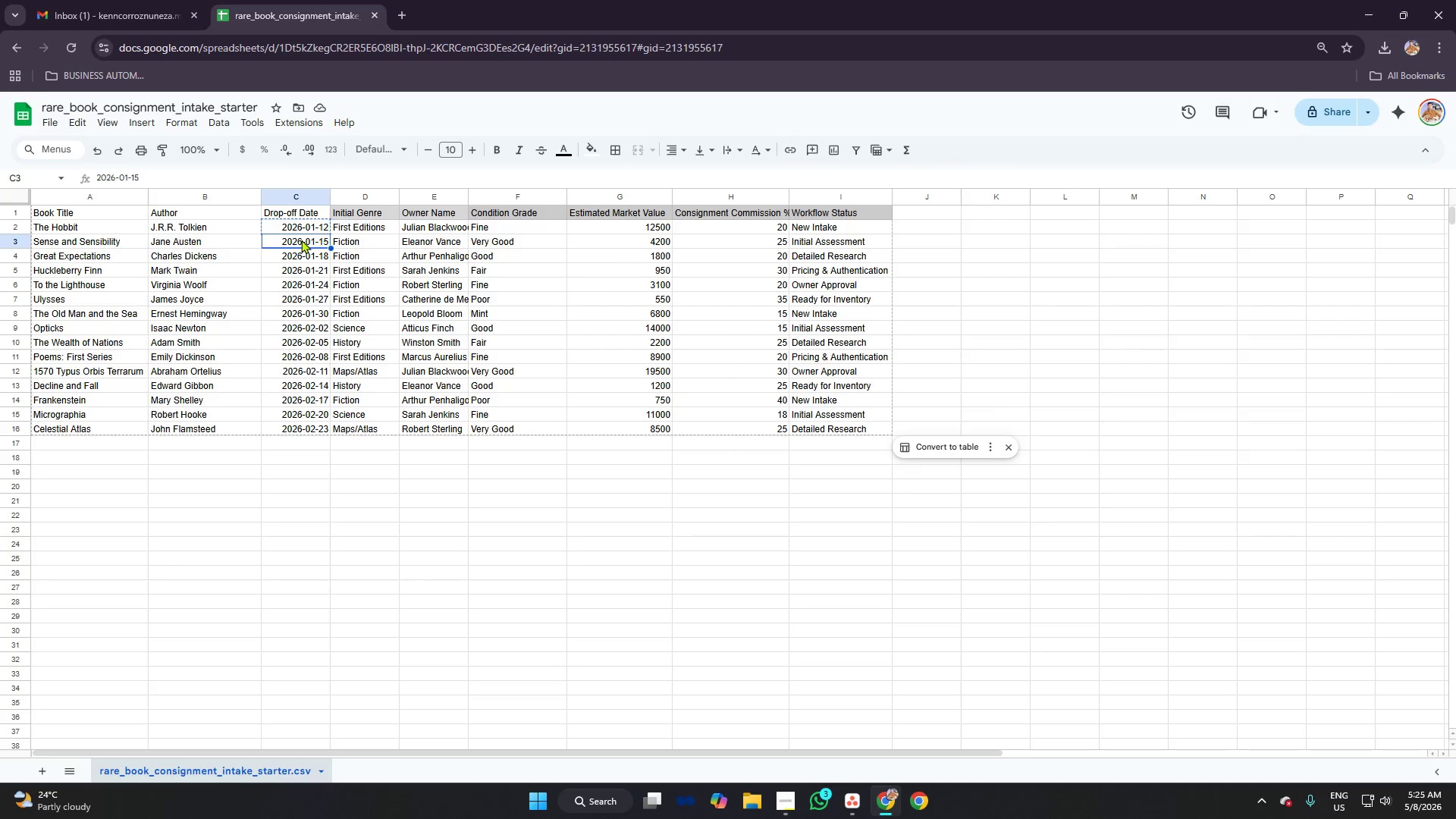 
key(Control+C)
 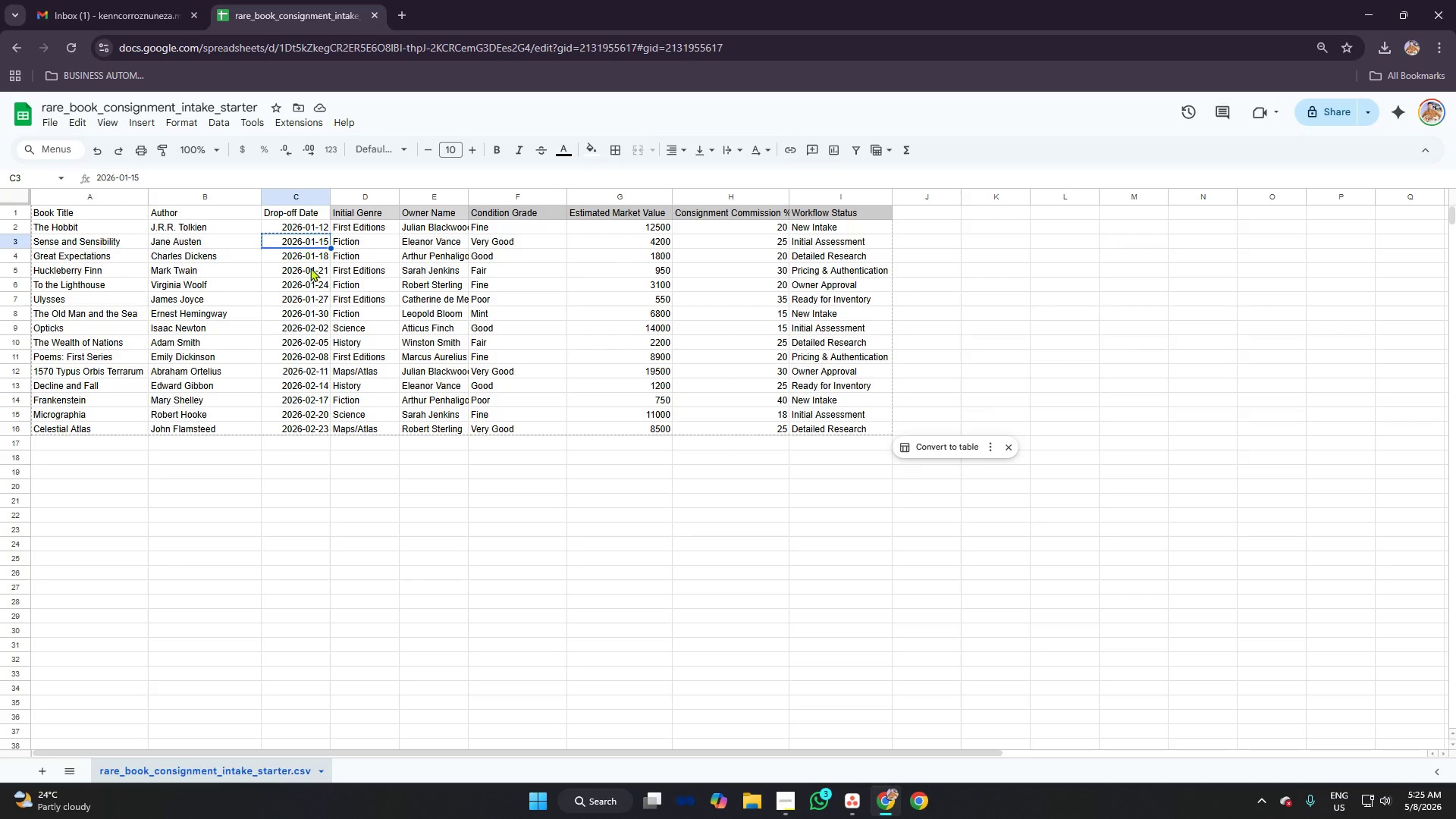 
key(Alt+AltLeft)
 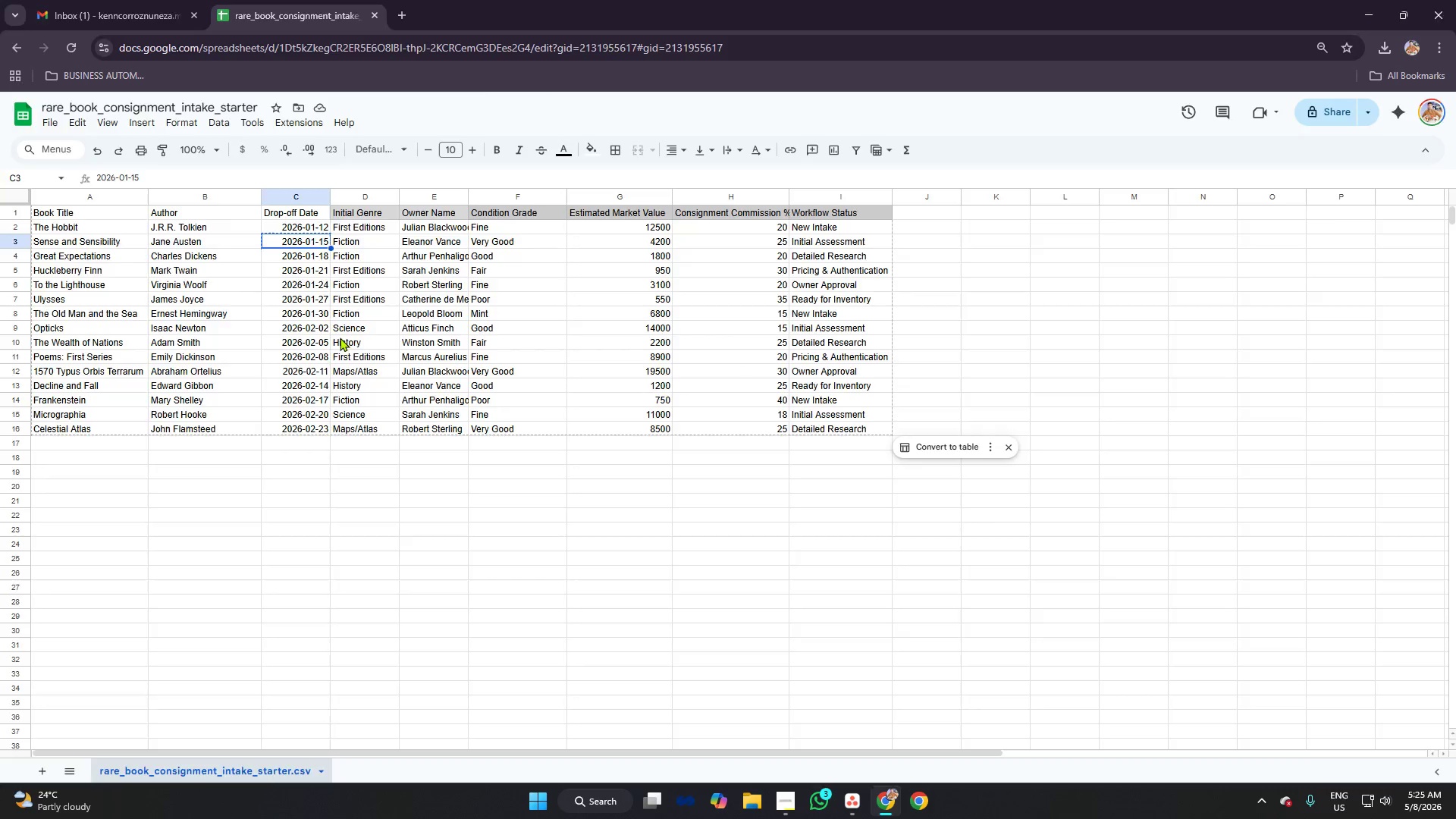 
key(Alt+Tab)
 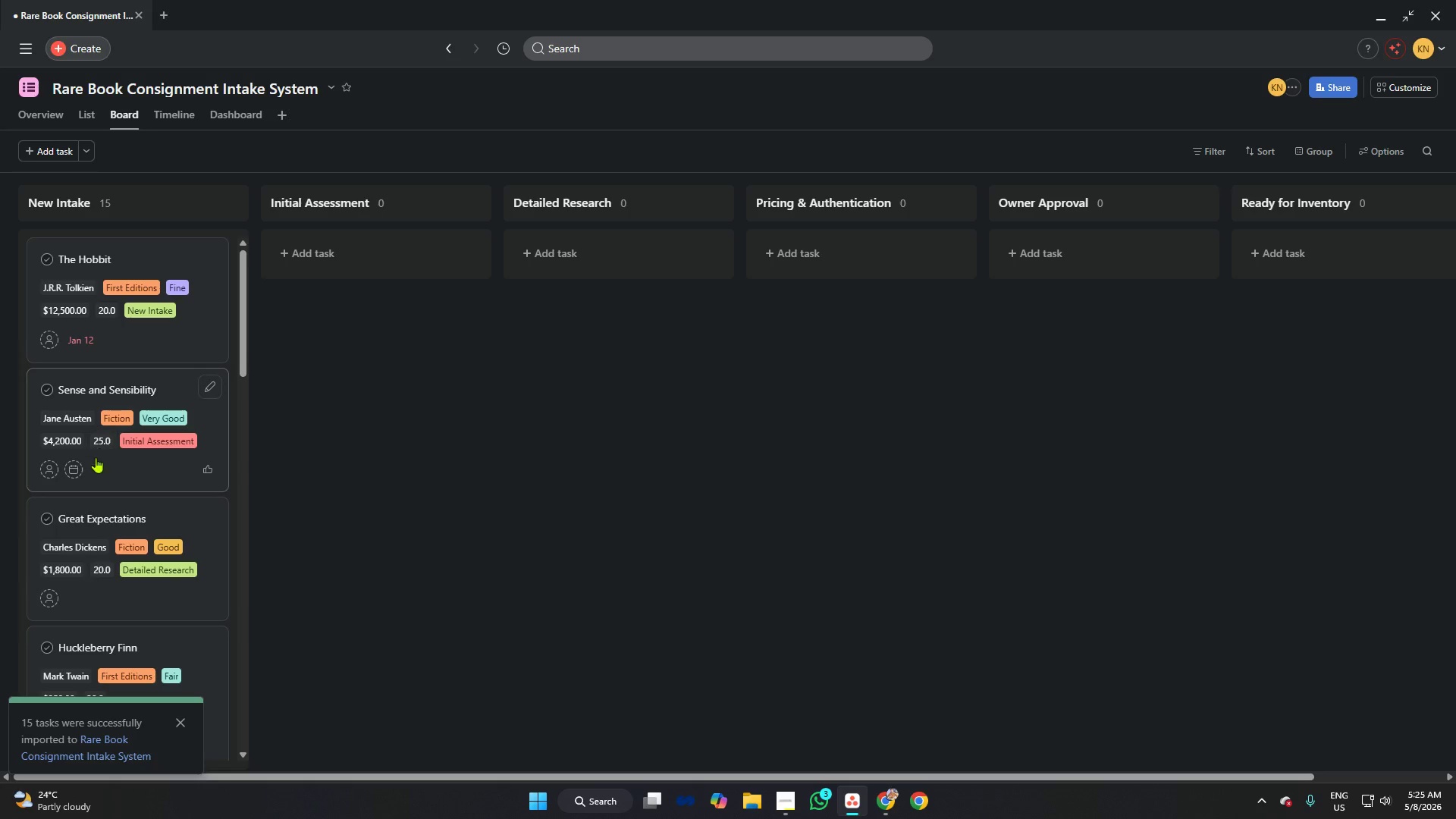 
left_click([79, 466])
 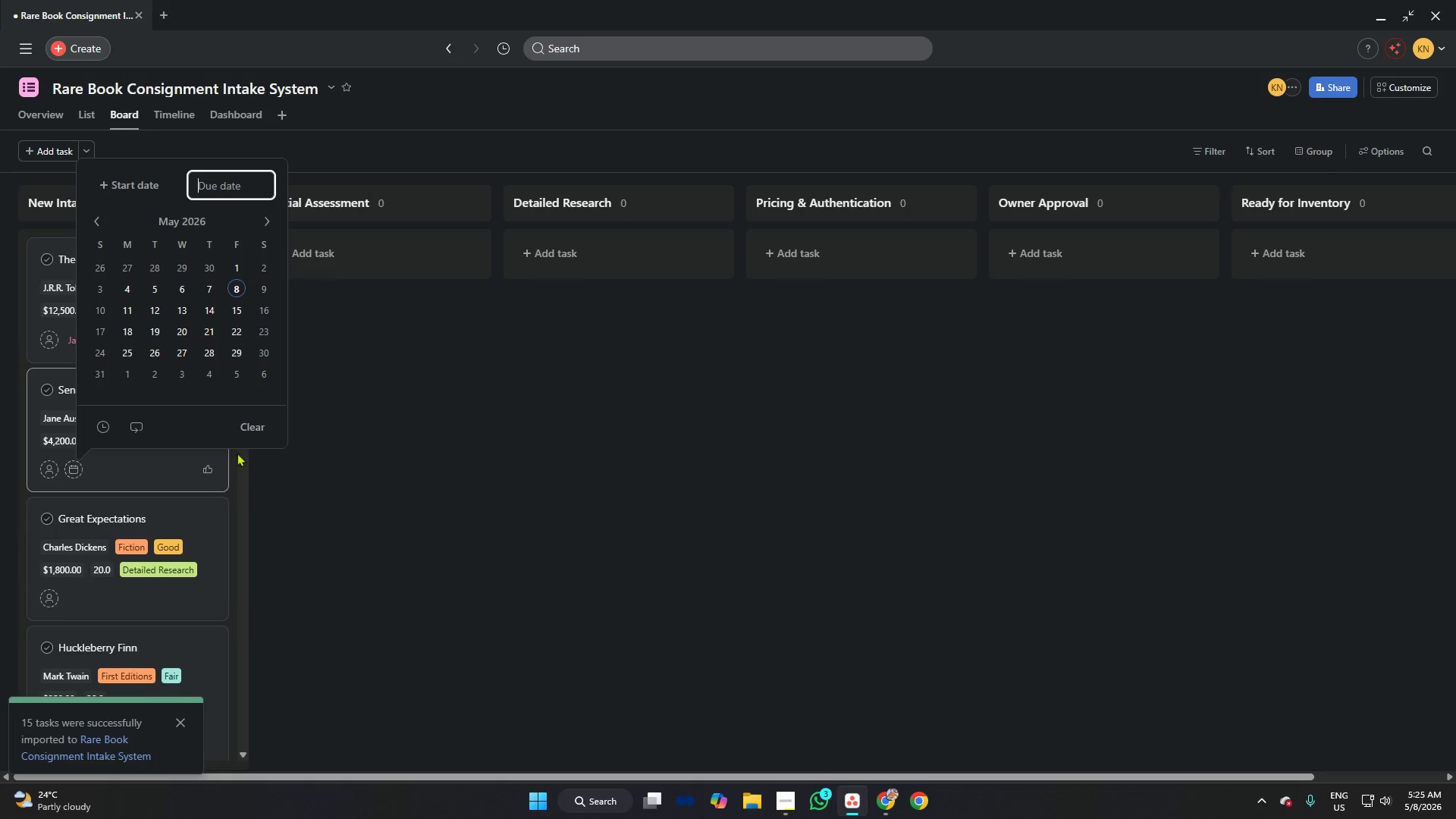 
key(Control+V)
 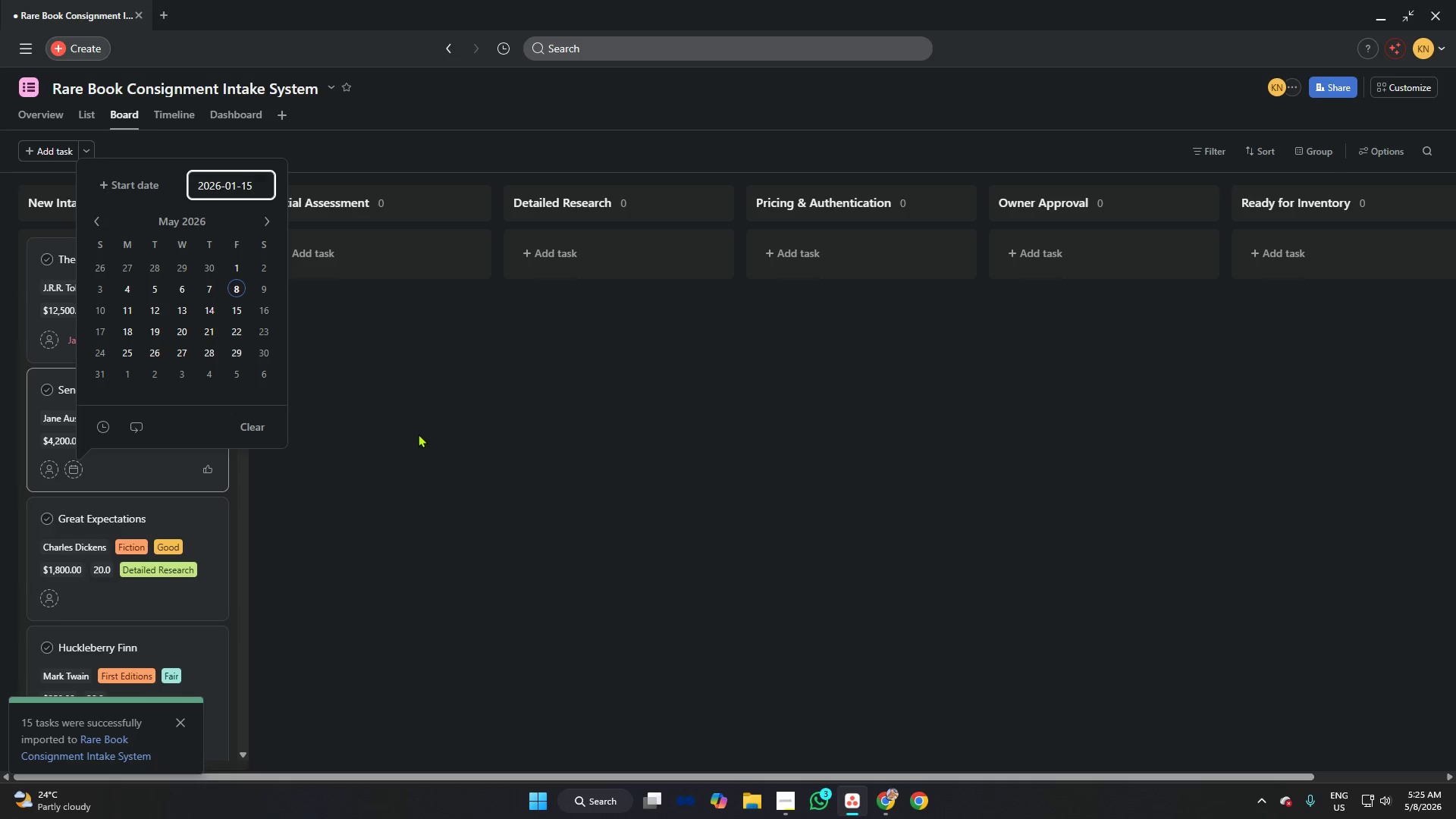 
hold_key(key=ControlLeft, duration=0.31)
 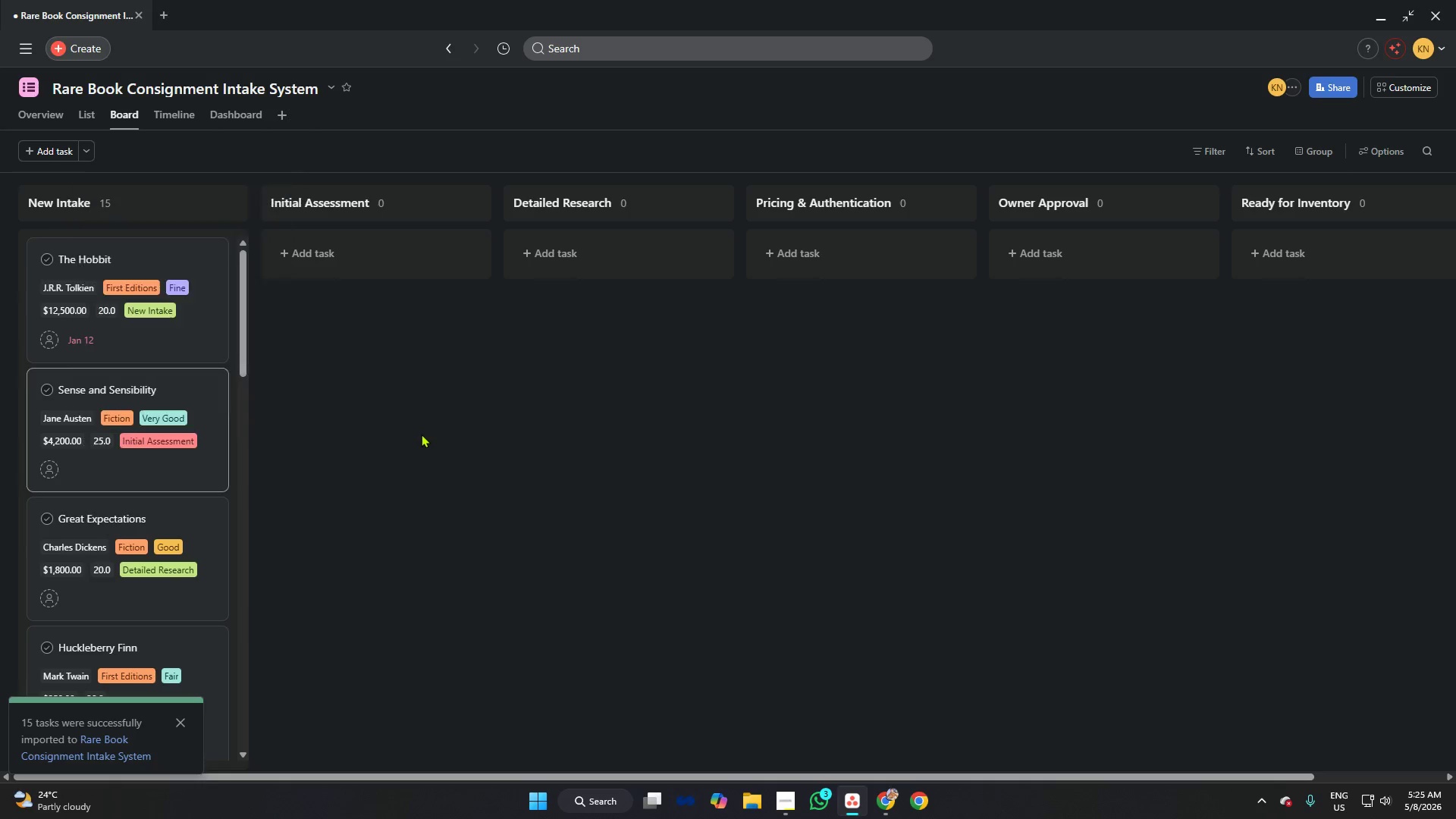 
left_click([421, 434])
 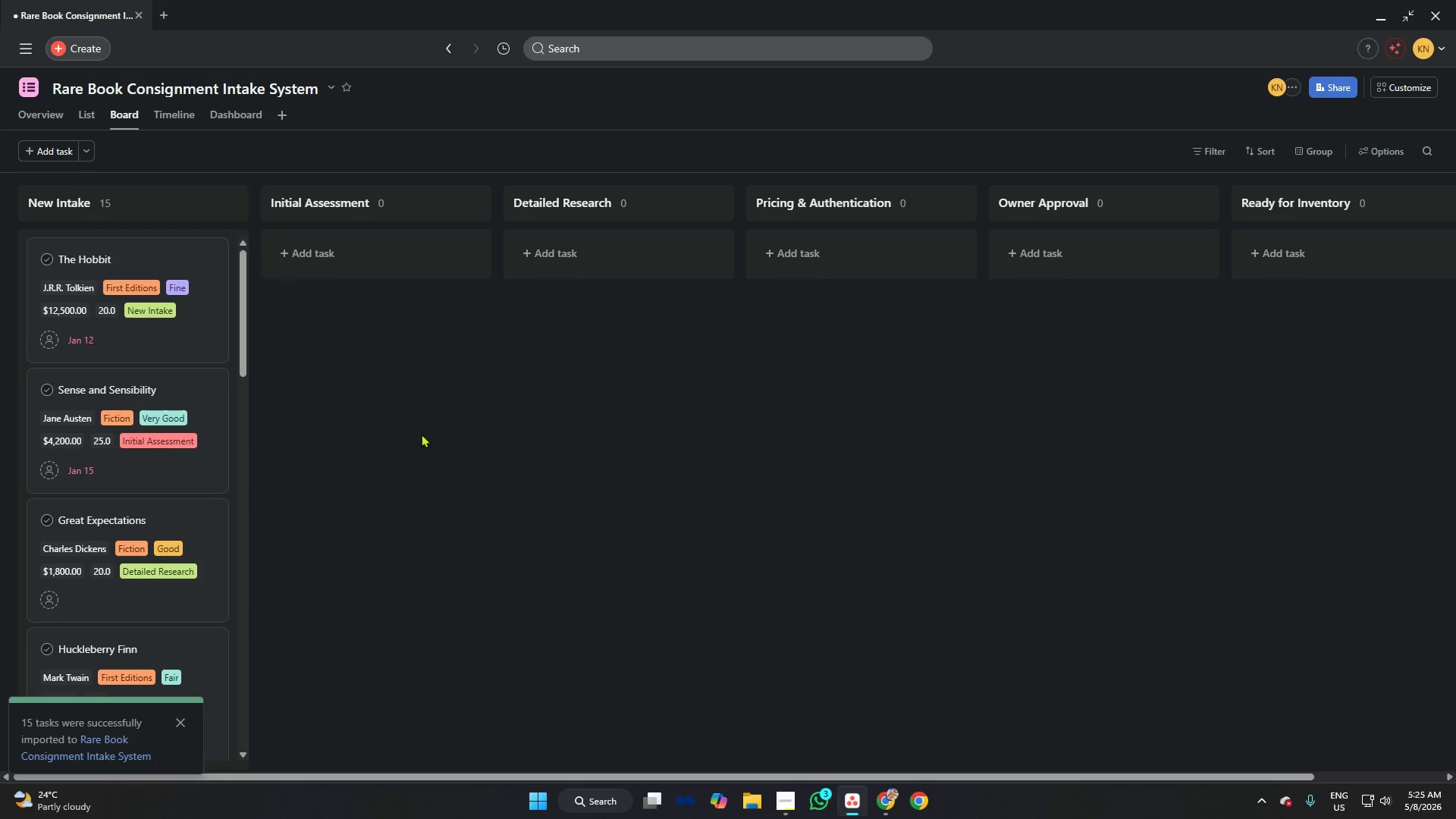 
key(Alt+AltLeft)
 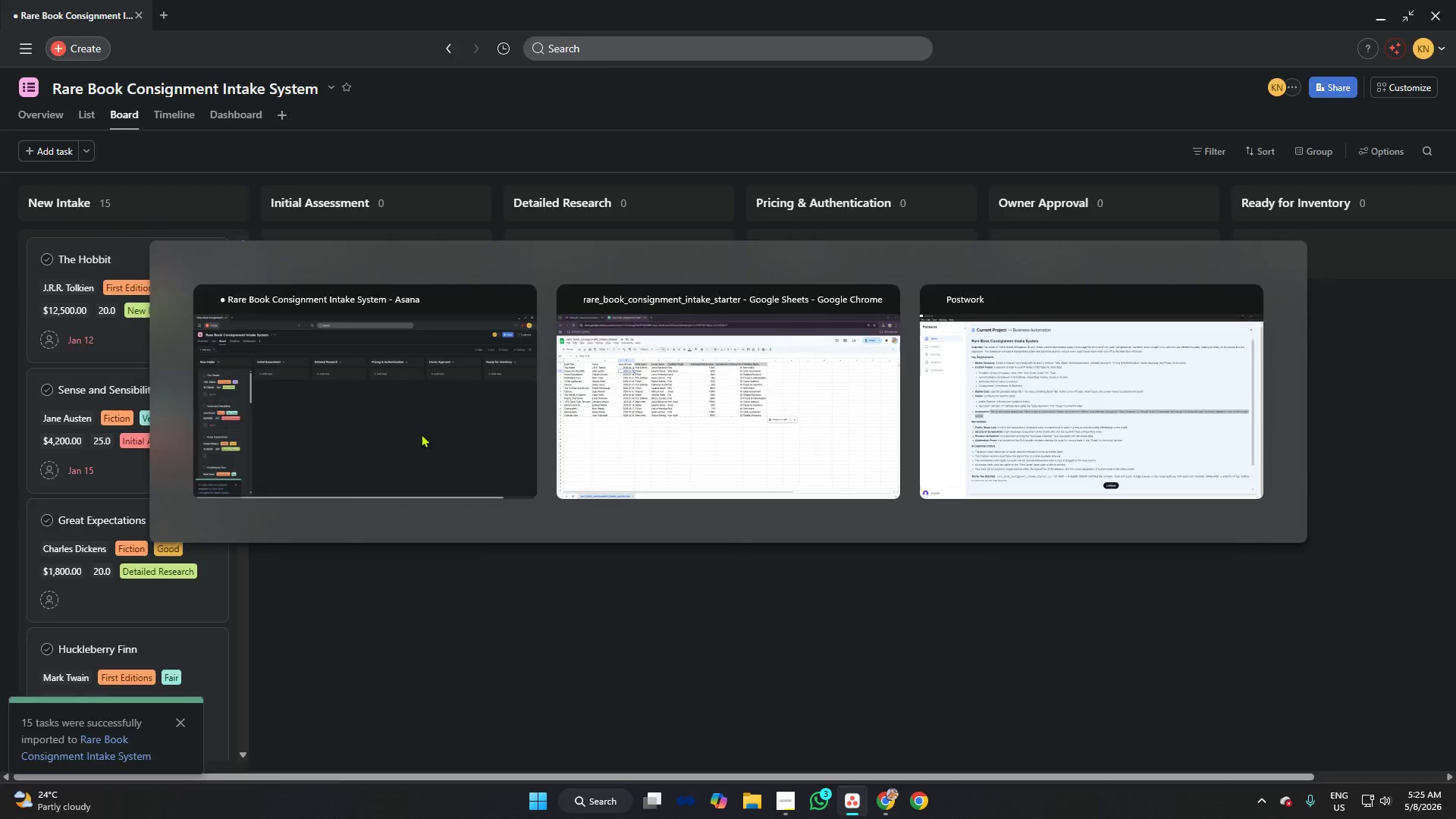 
key(Alt+Tab)
 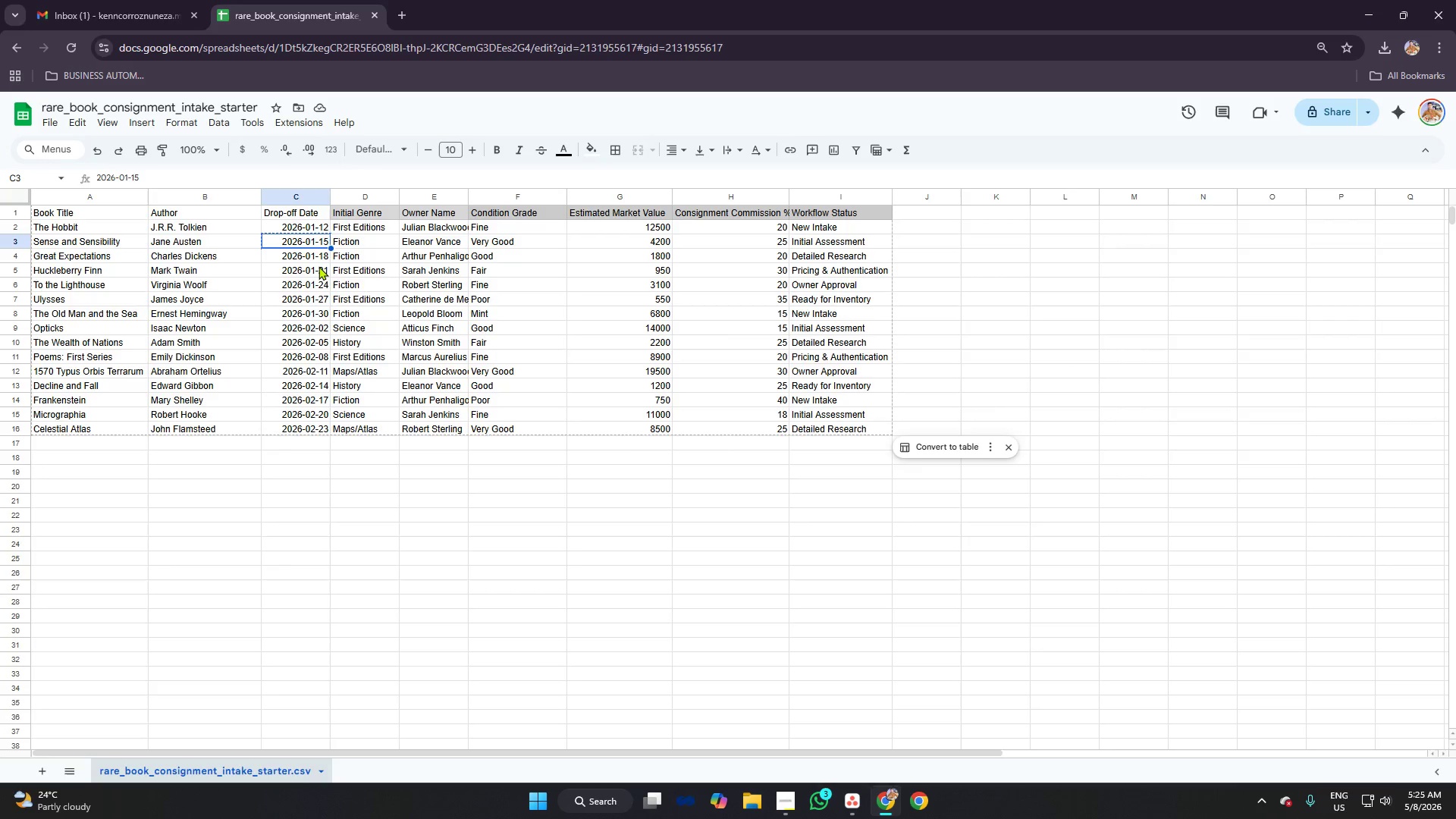 
left_click([316, 262])
 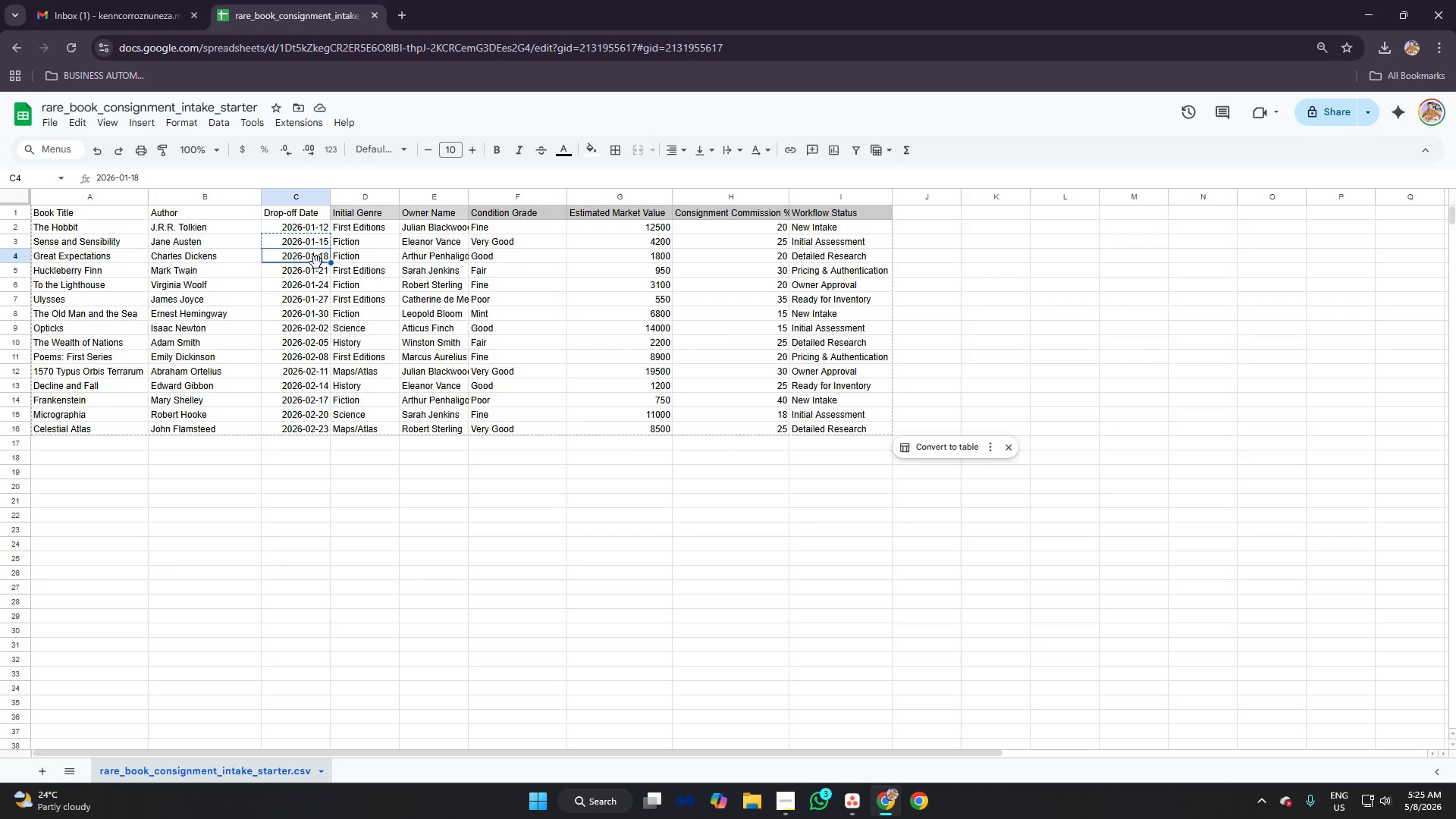 
key(Control+C)
 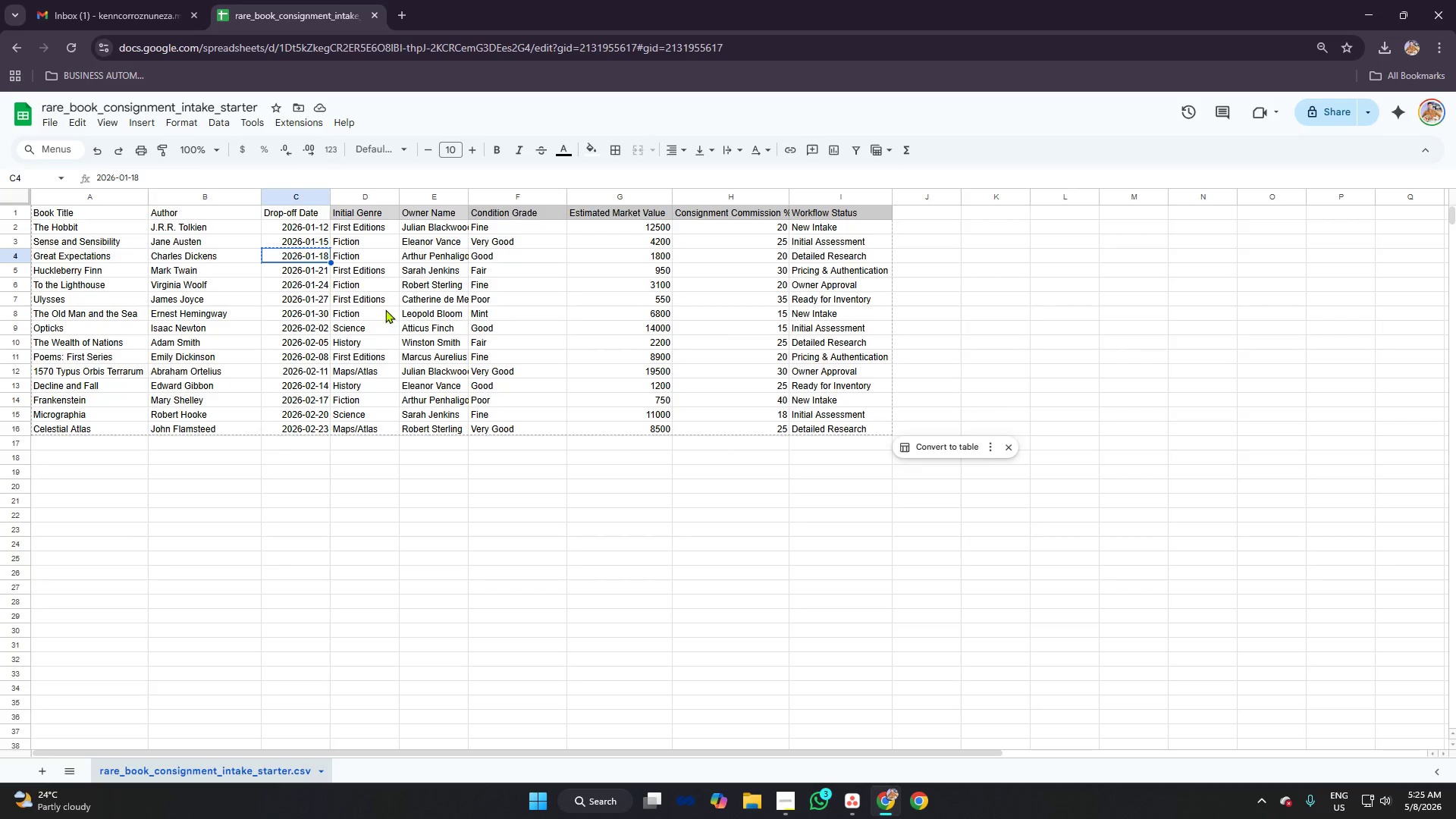 
key(Alt+AltLeft)
 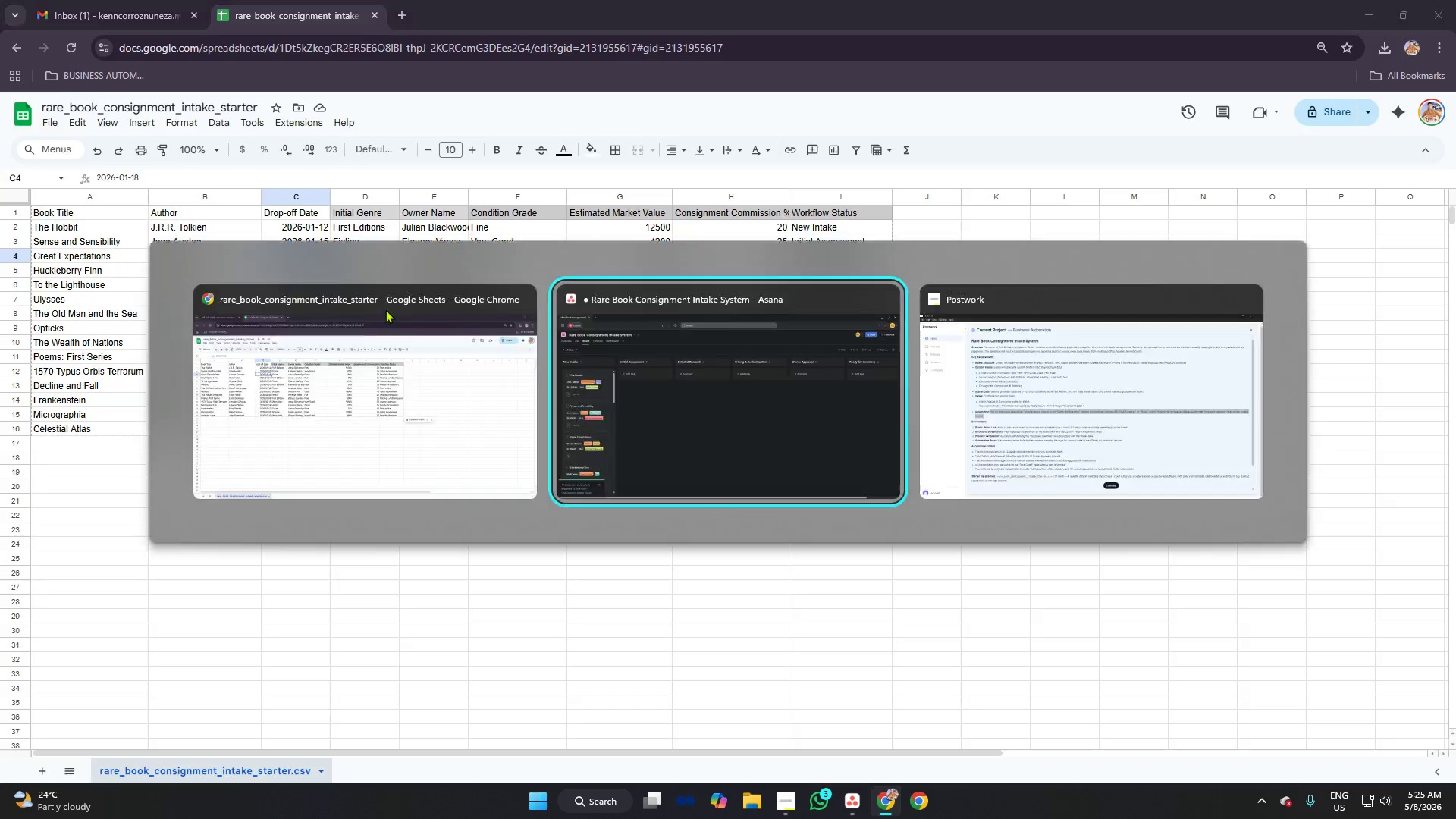 
key(Alt+Tab)
 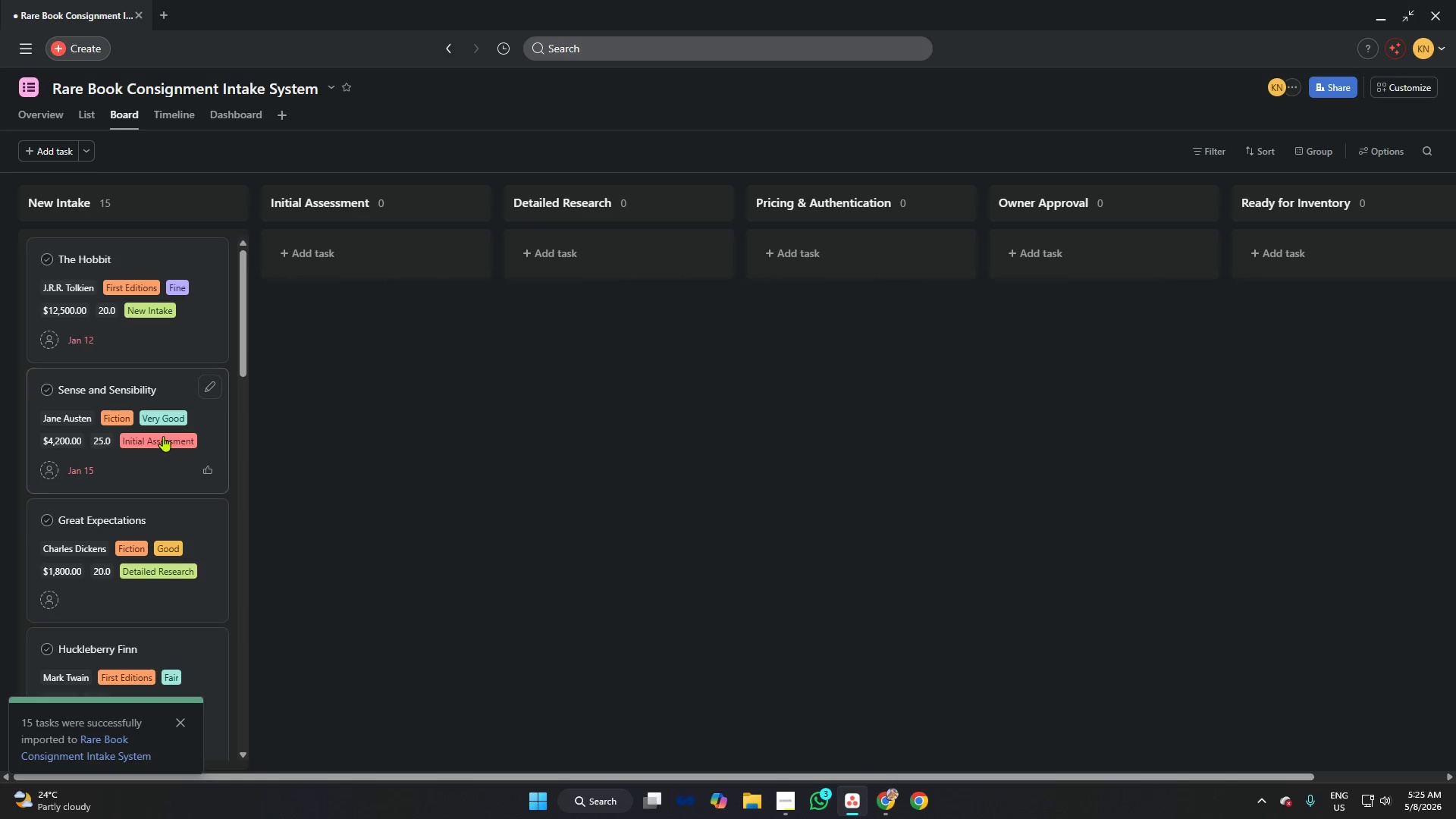 
scroll: coordinate [174, 401], scroll_direction: down, amount: 2.0
 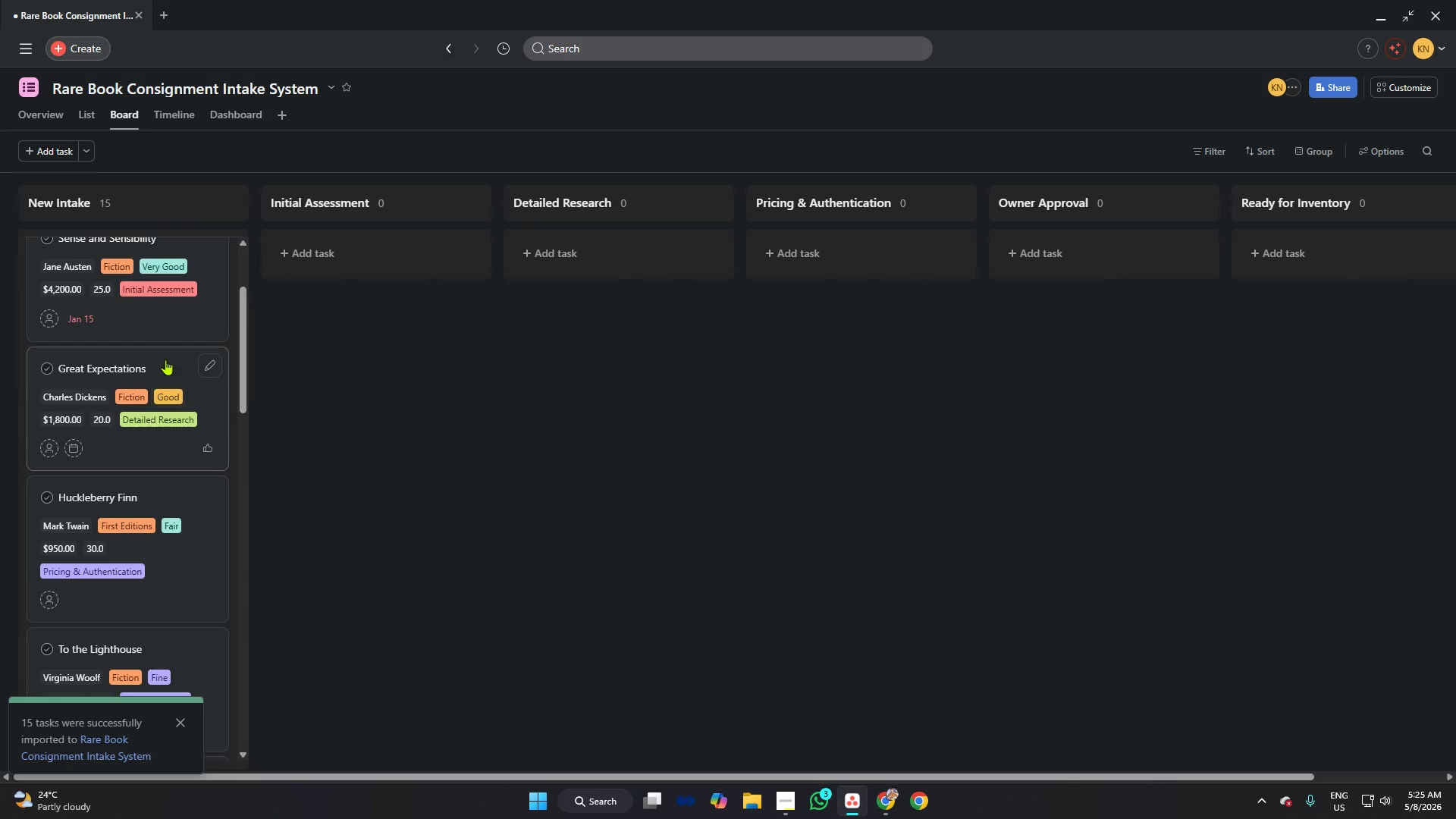 
scroll: coordinate [165, 353], scroll_direction: up, amount: 1.0
 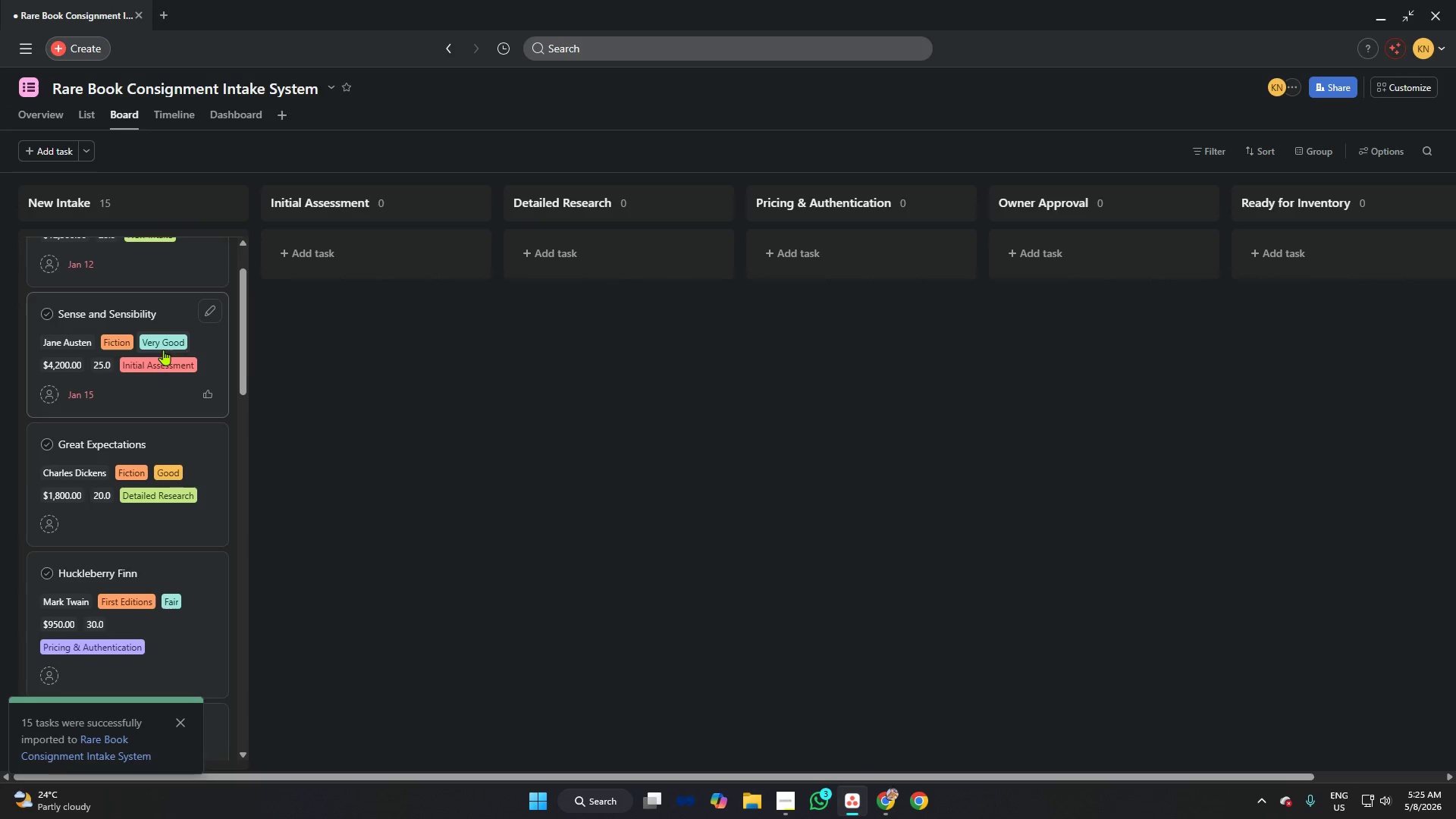 
scroll: coordinate [163, 350], scroll_direction: down, amount: 1.0
 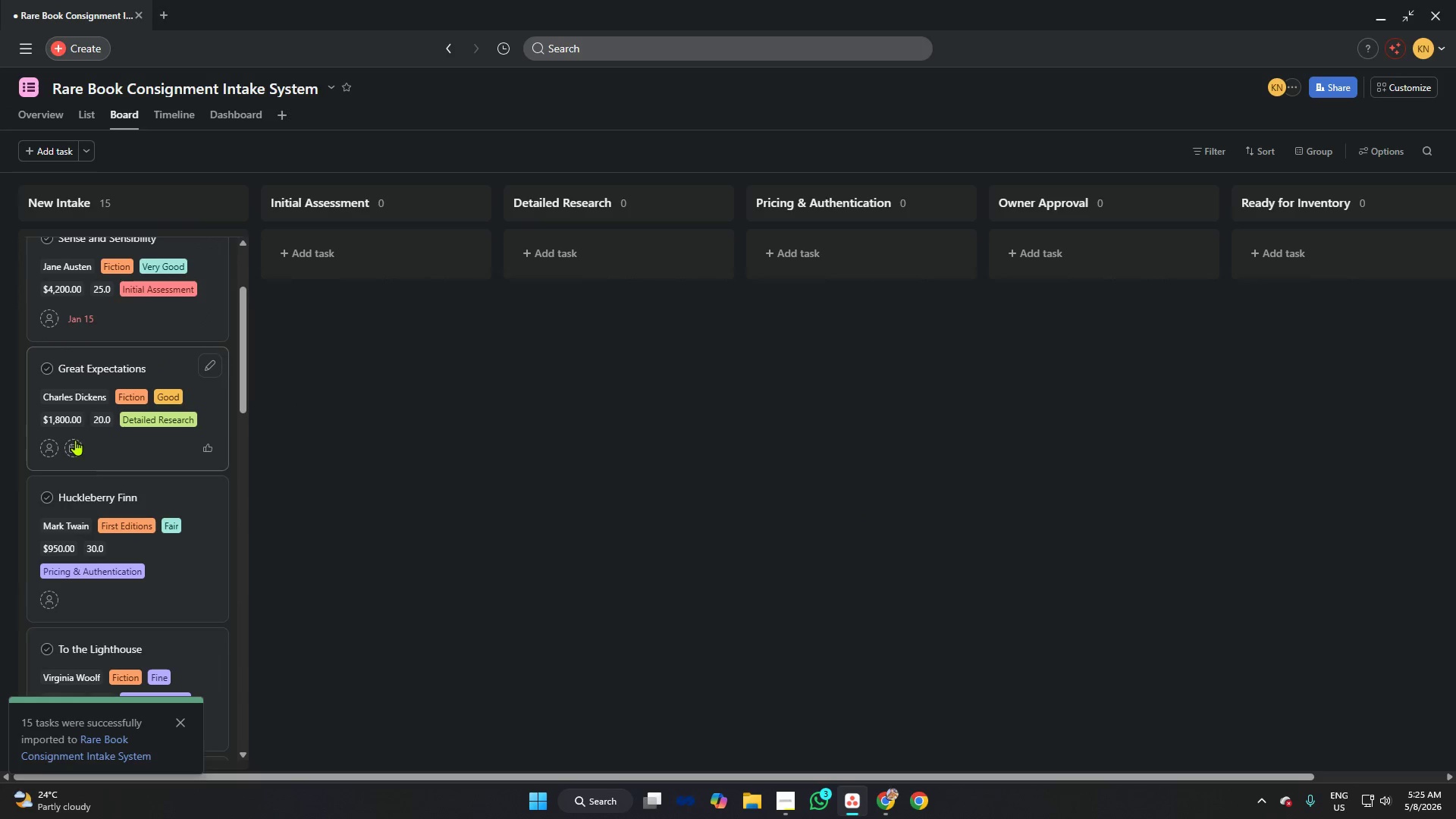 
left_click([74, 444])
 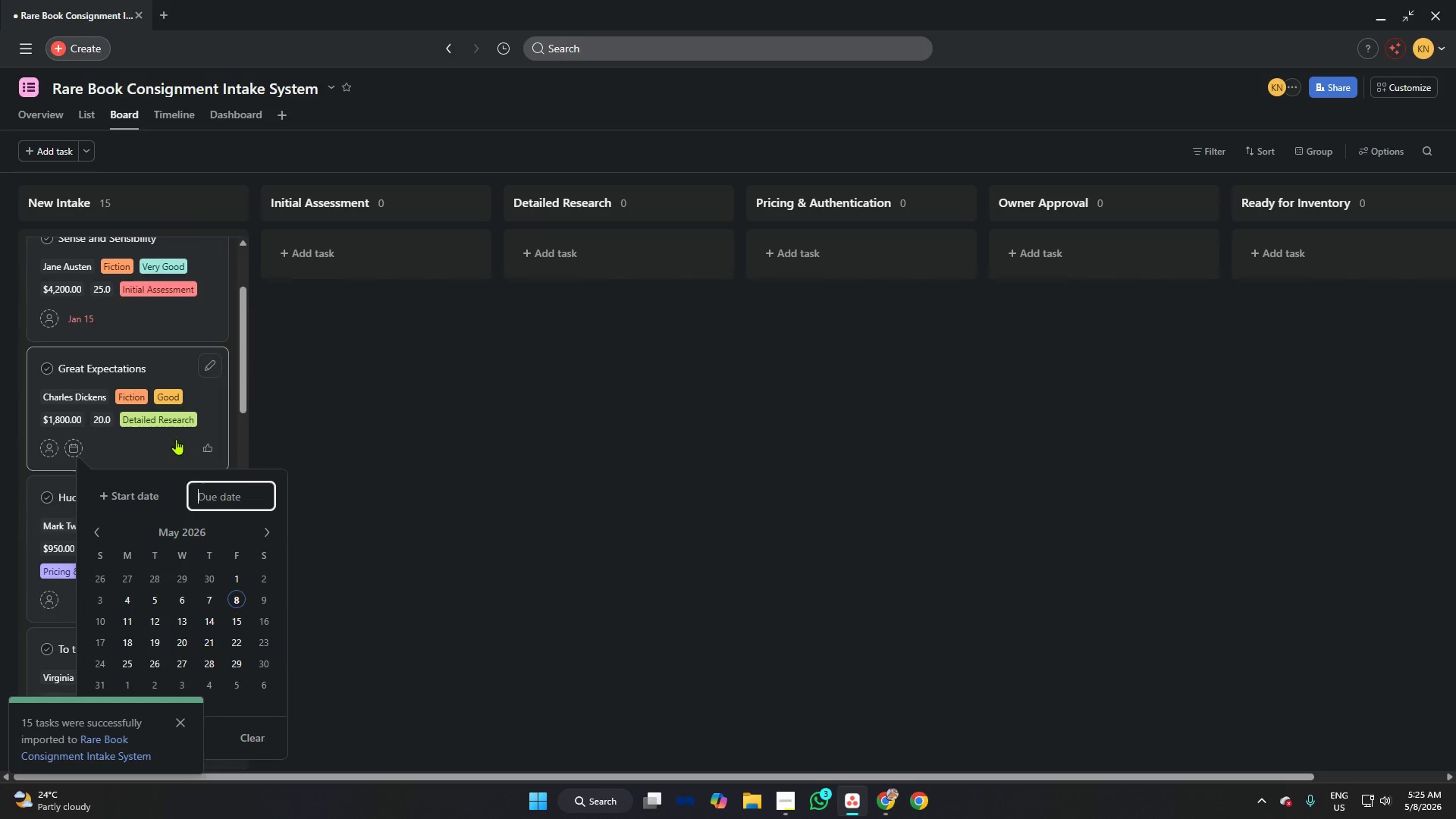 
key(Control+V)
 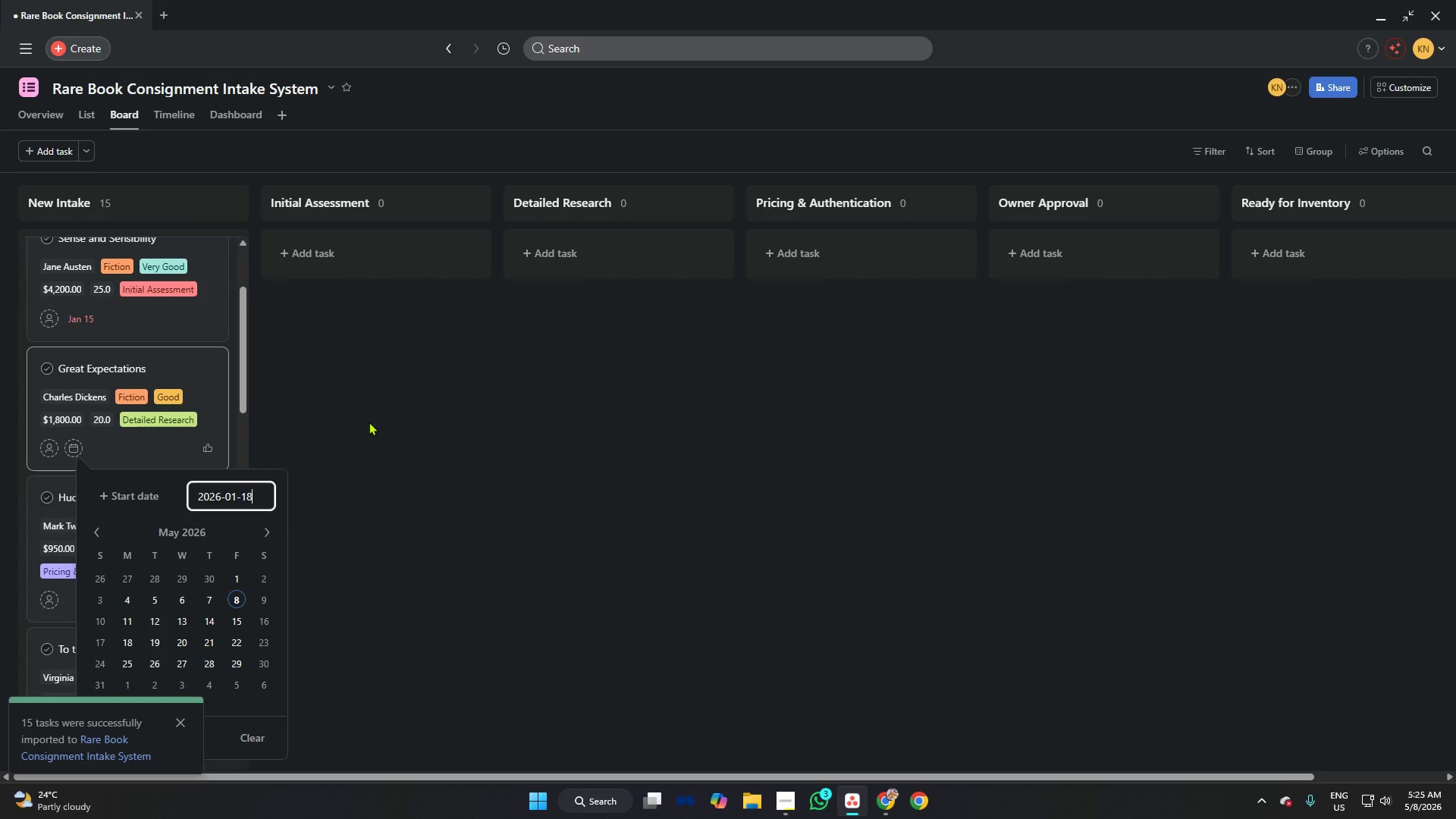 
key(Alt+AltLeft)
 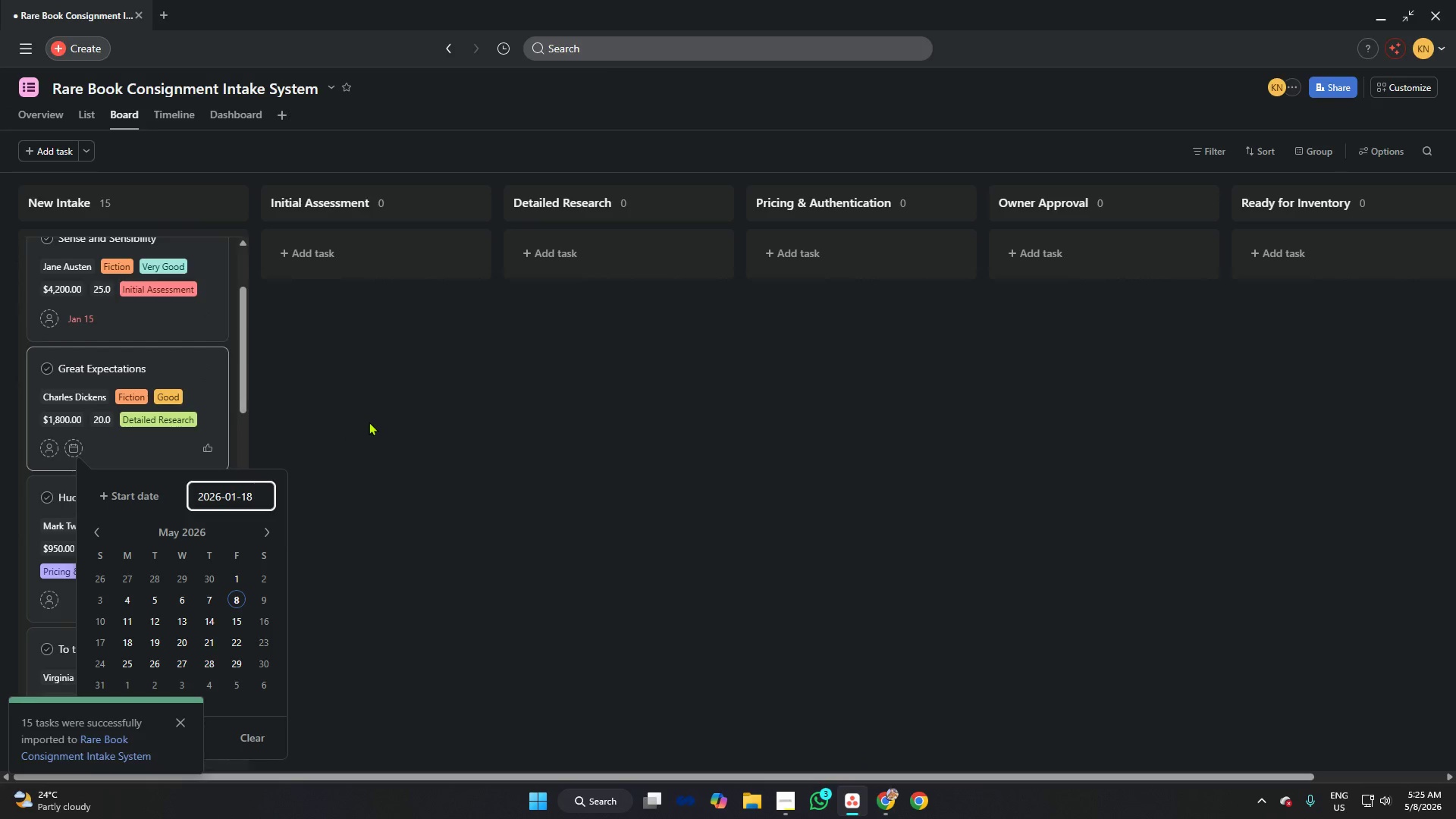 
key(Alt+Tab)
 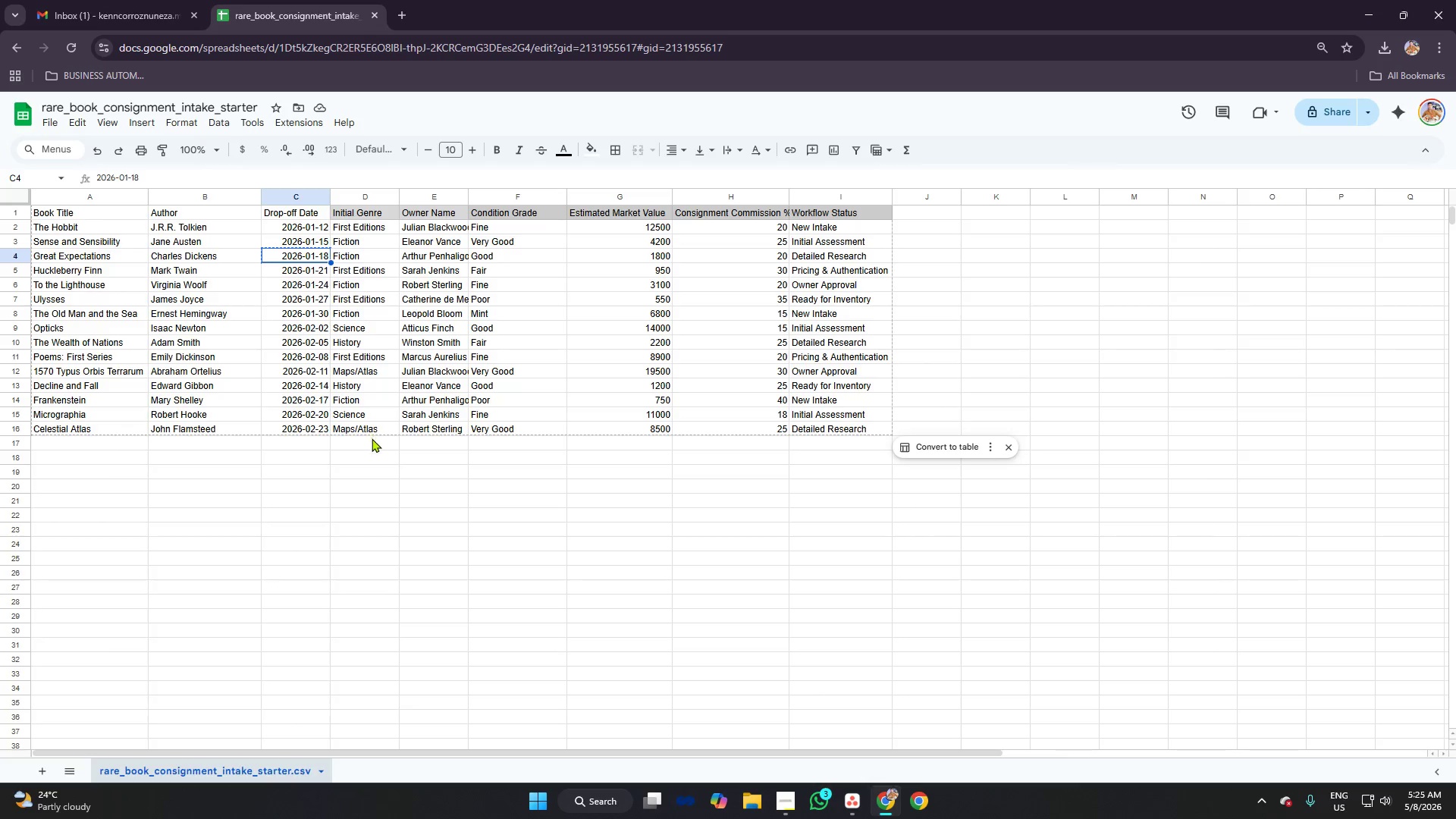 
key(Alt+AltLeft)
 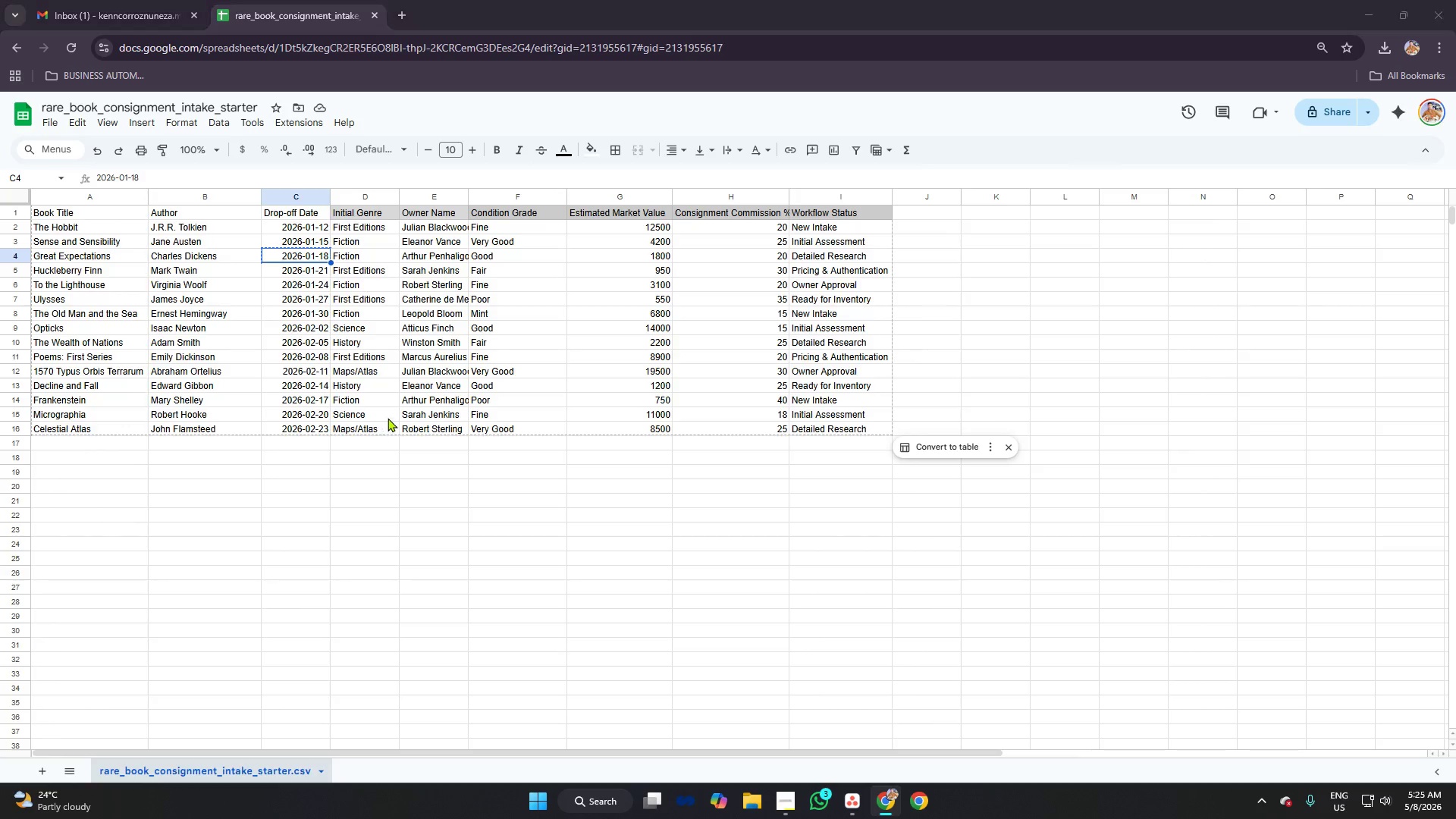 
key(Alt+Tab)
 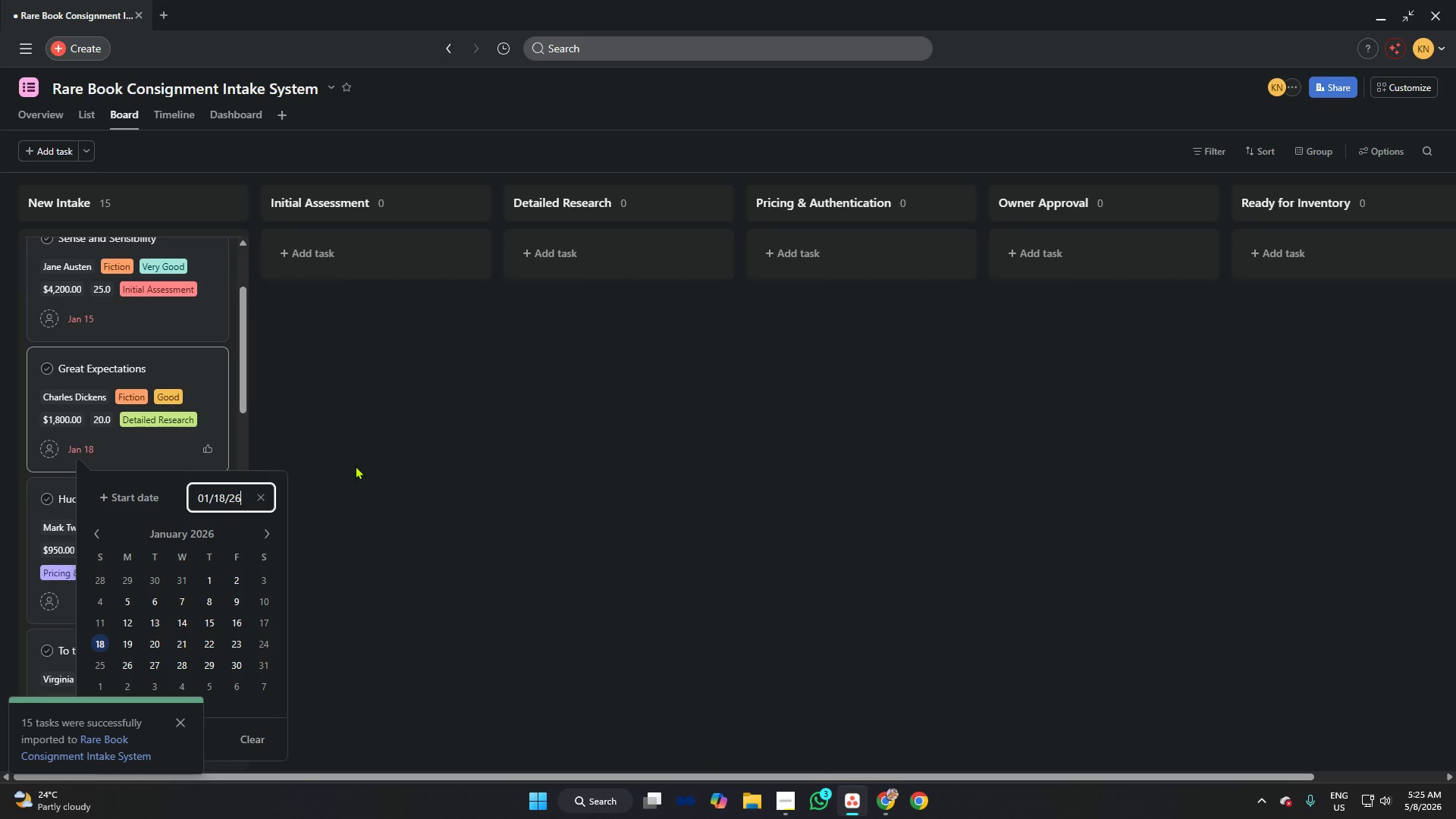 
left_click([355, 466])
 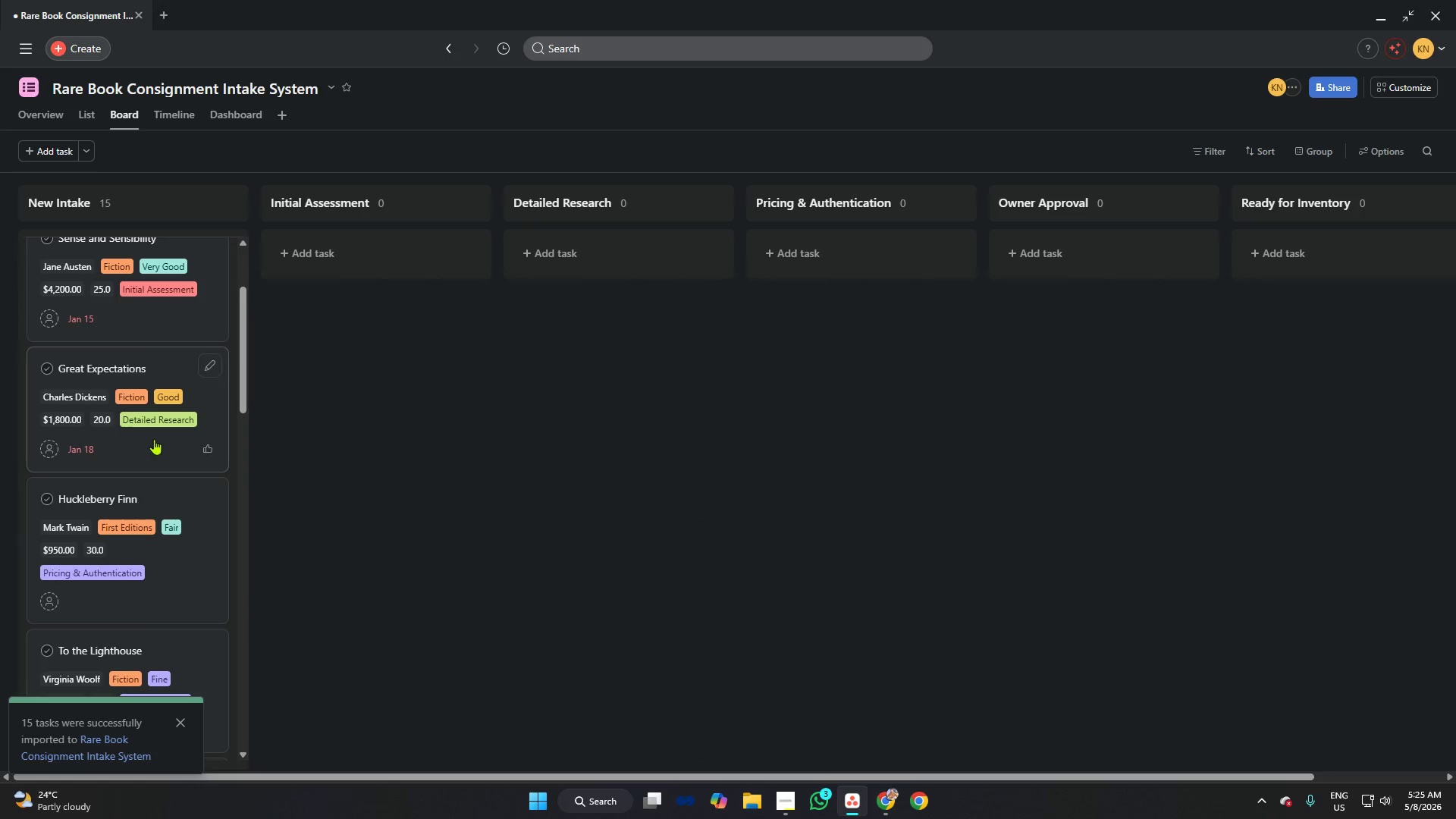 
scroll: coordinate [154, 439], scroll_direction: down, amount: 3.0
 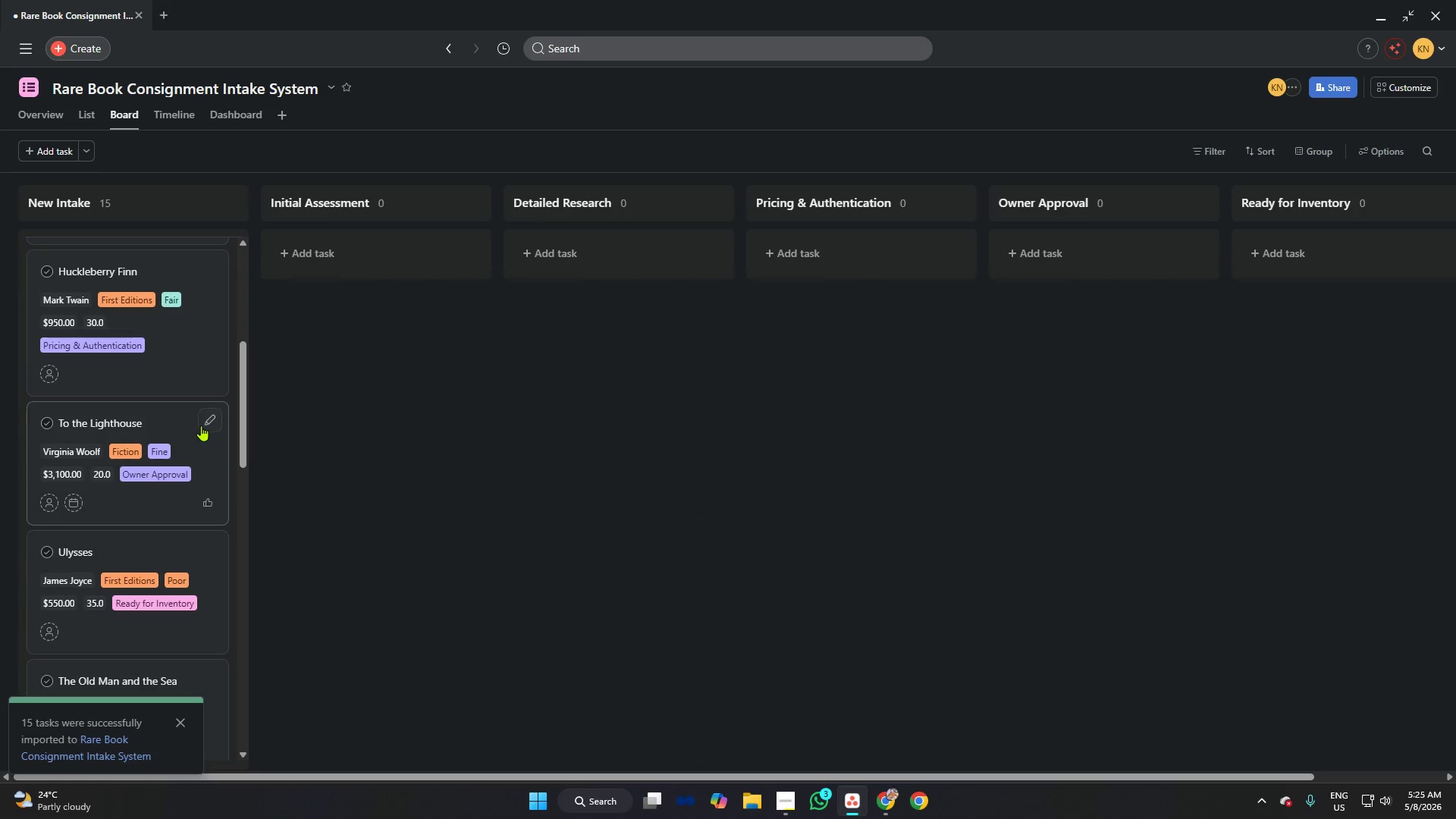 
key(Alt+AltLeft)
 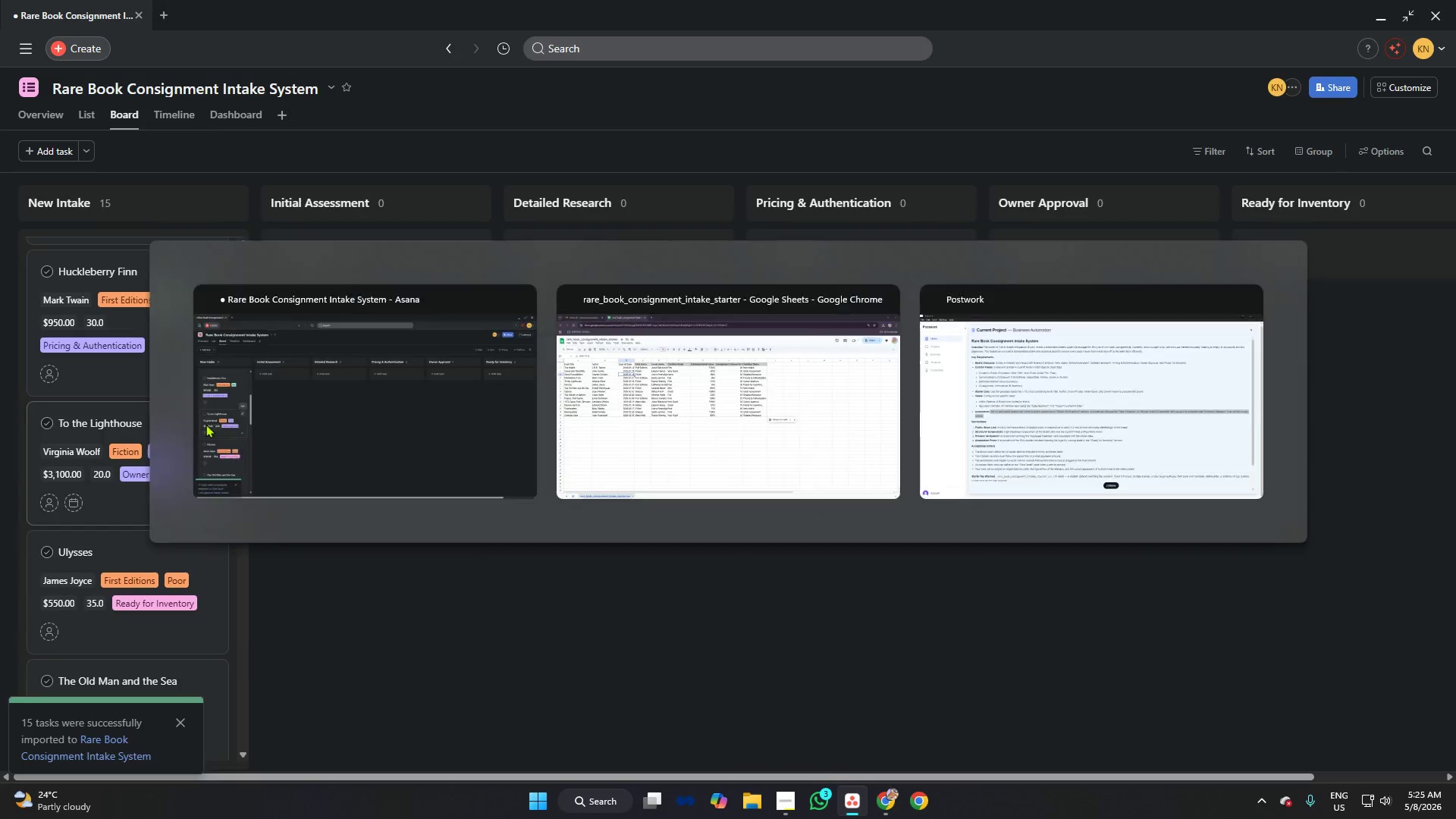 
key(Alt+Tab)
 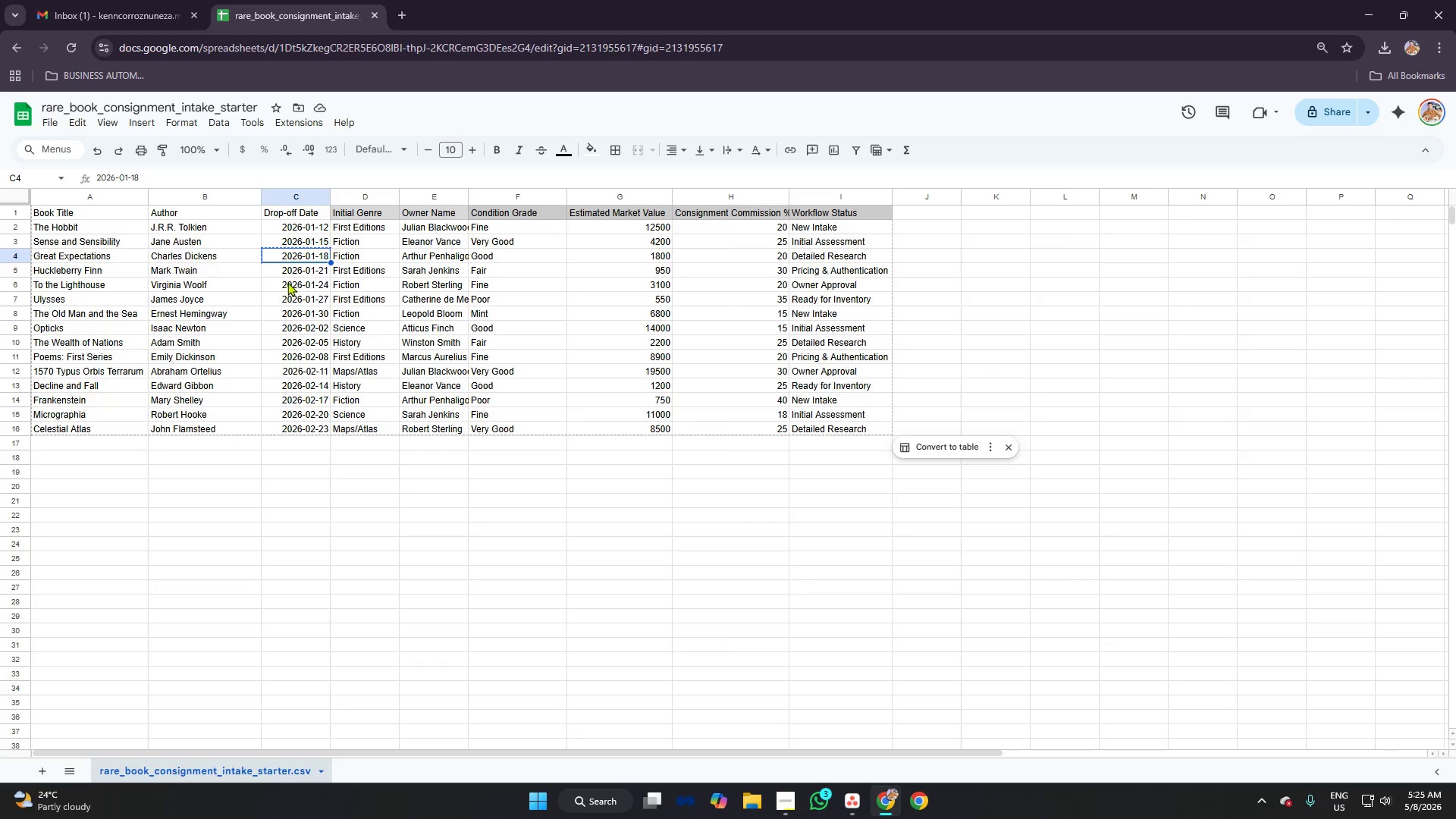 
left_click([293, 271])
 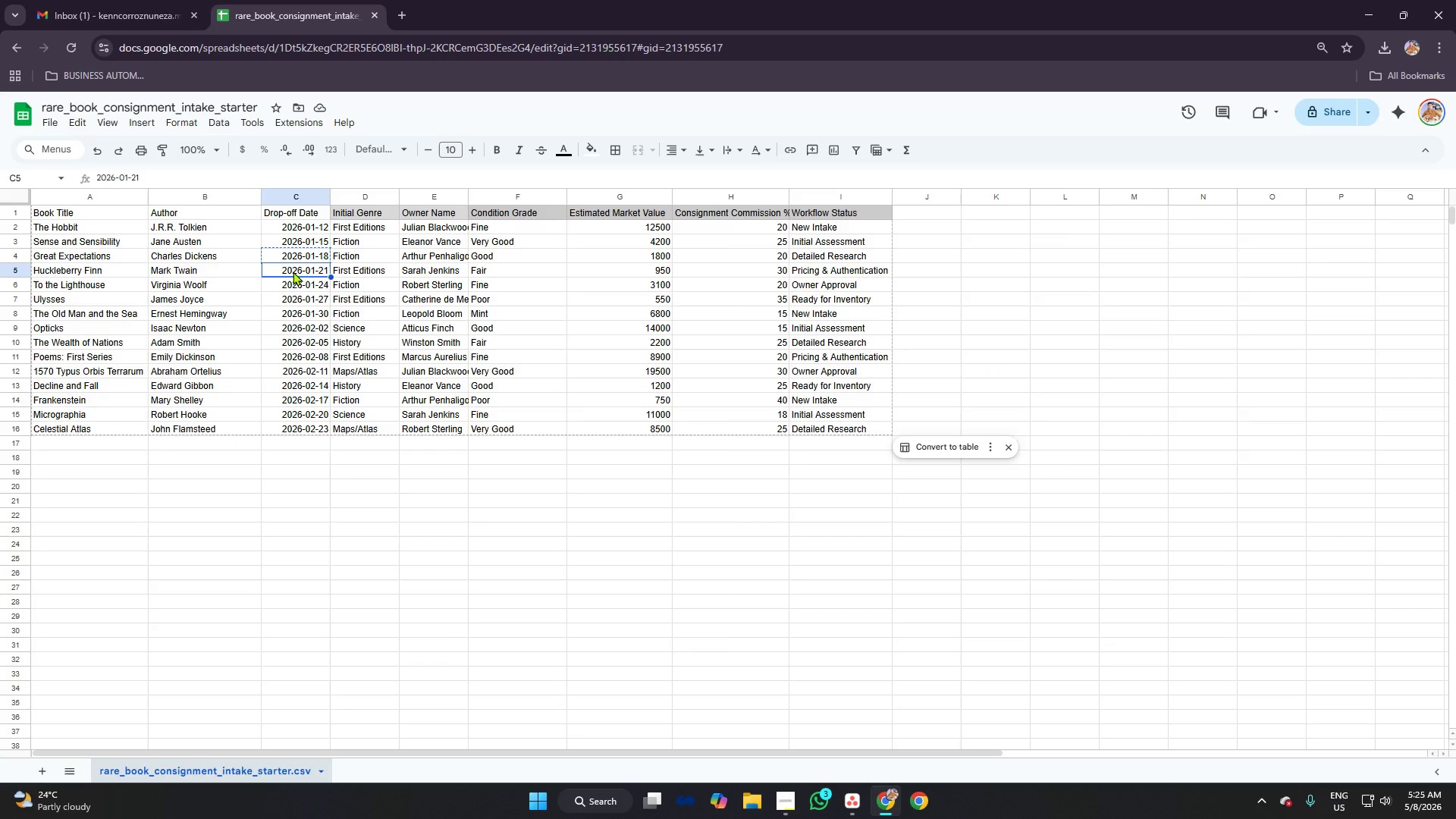 
key(Control+C)
 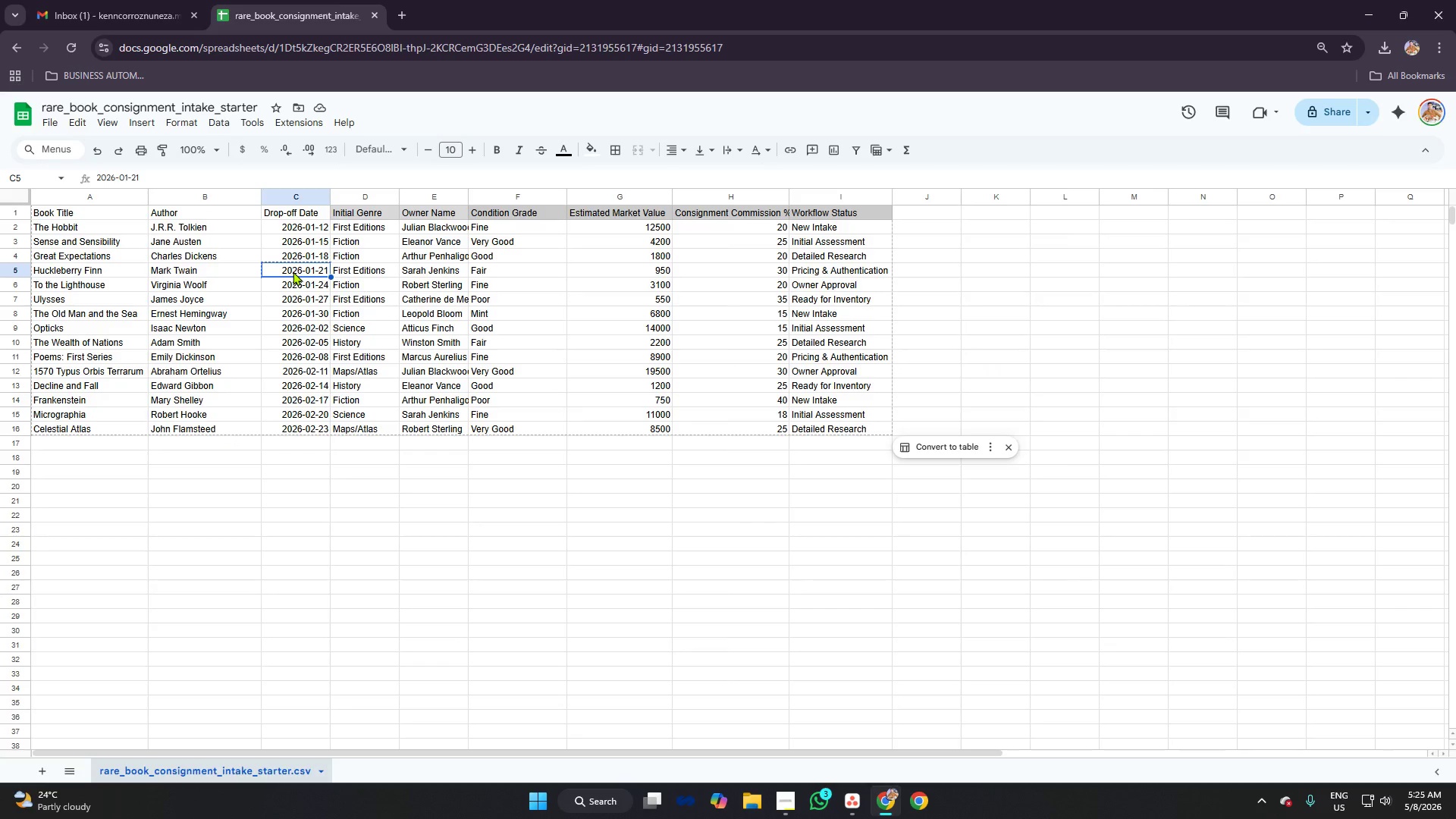 
key(Alt+AltLeft)
 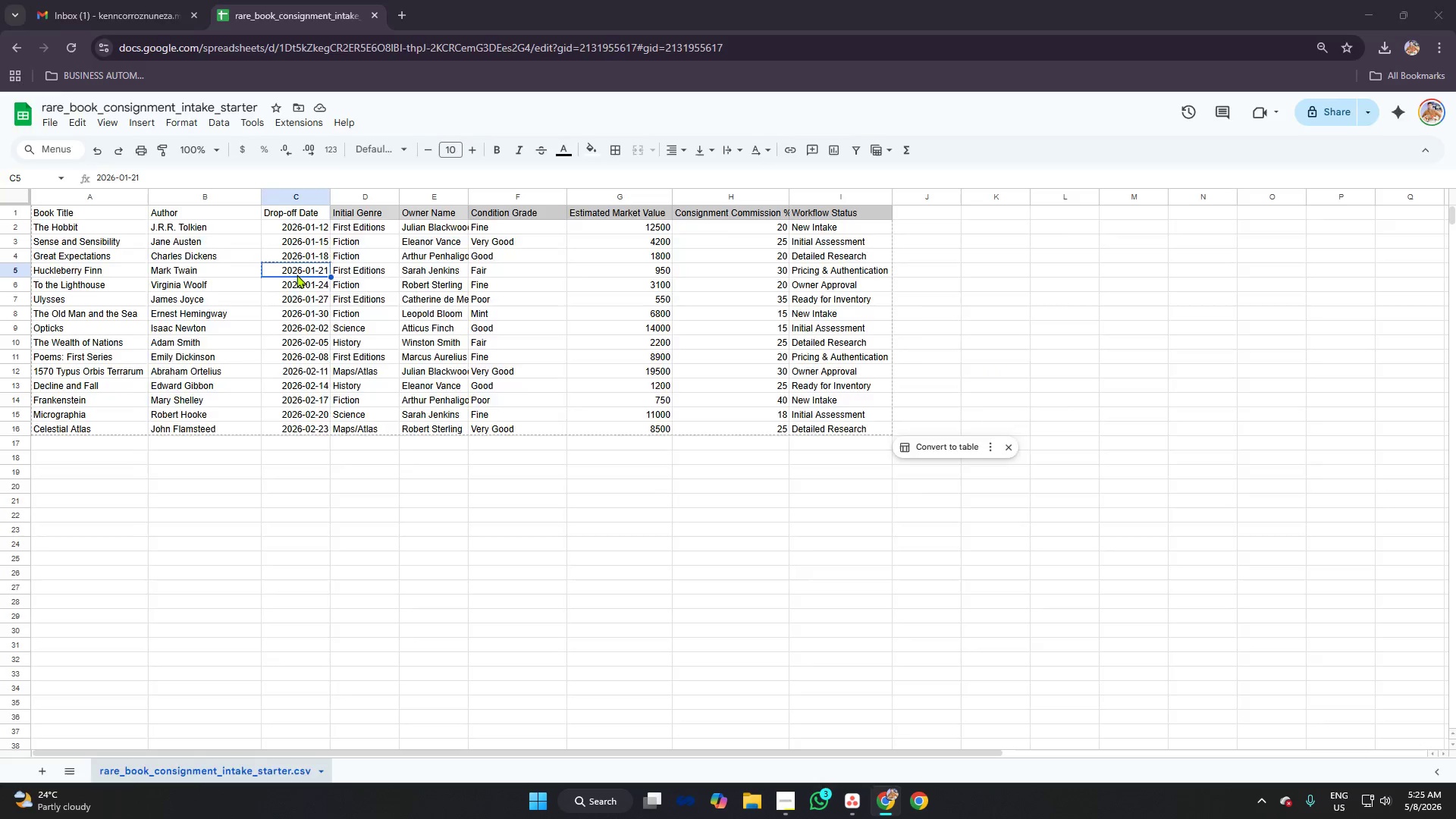 
key(Alt+Tab)
 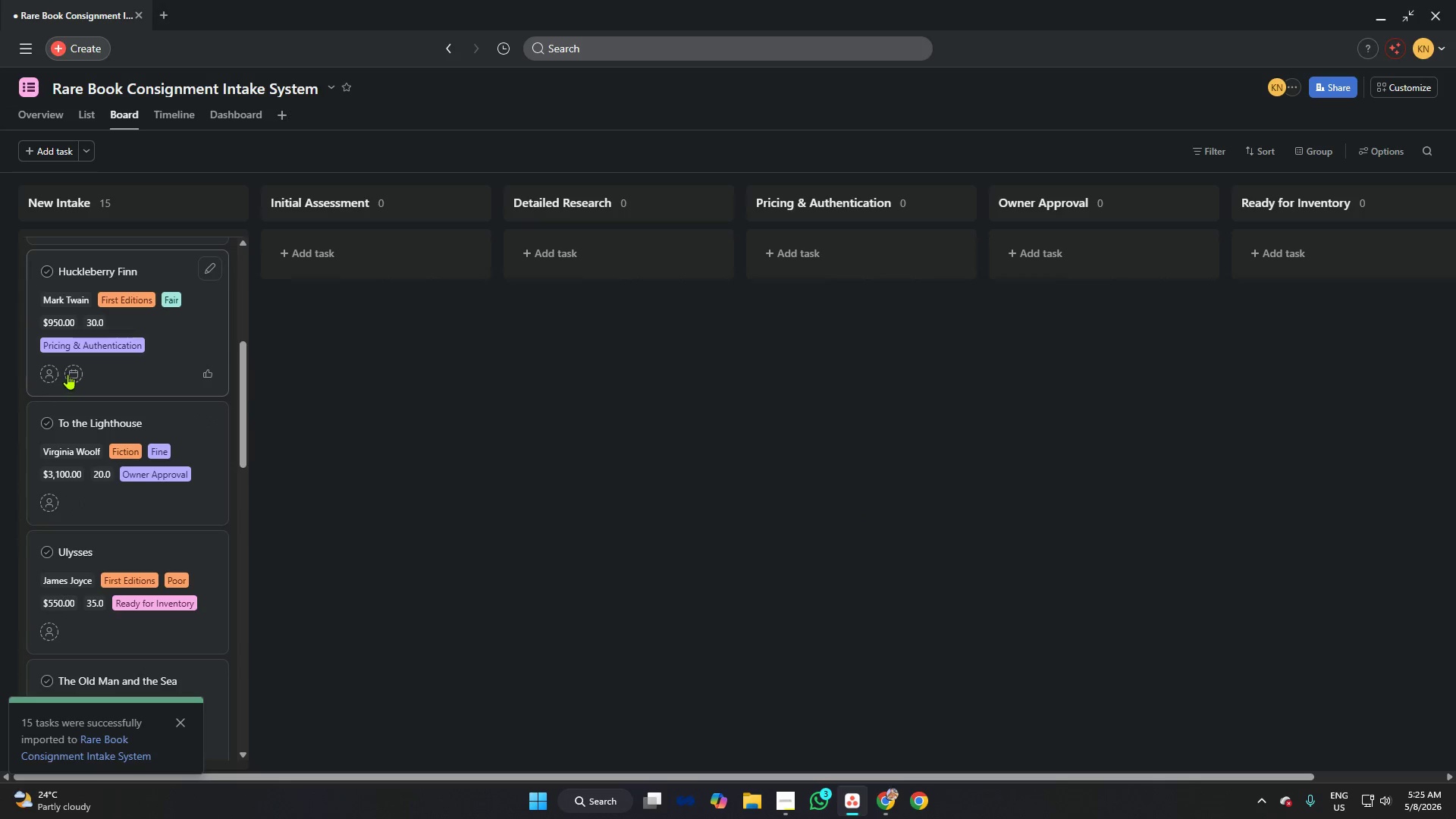 
hold_key(key=ControlLeft, duration=0.88)
 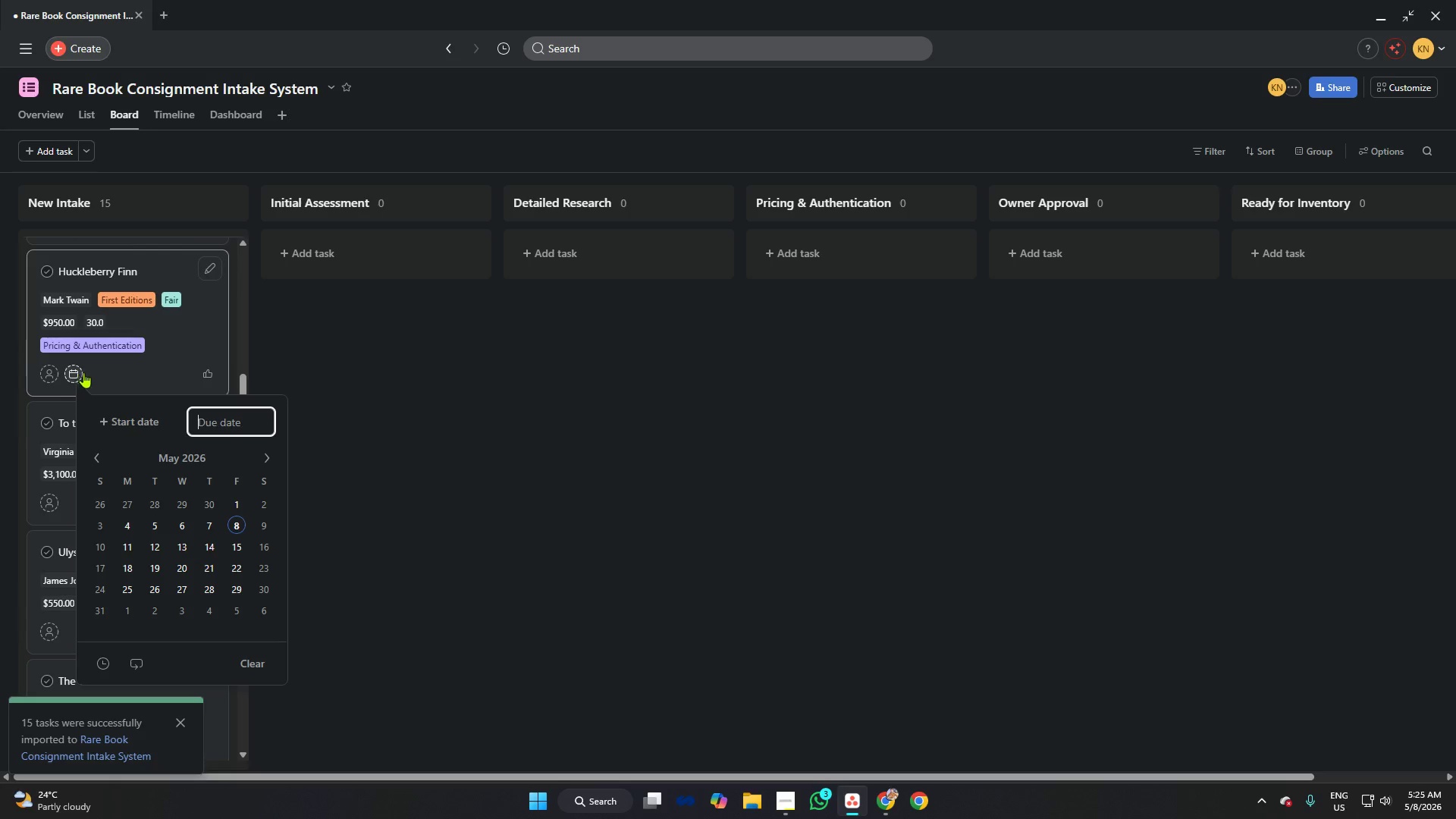 
key(Control+V)
 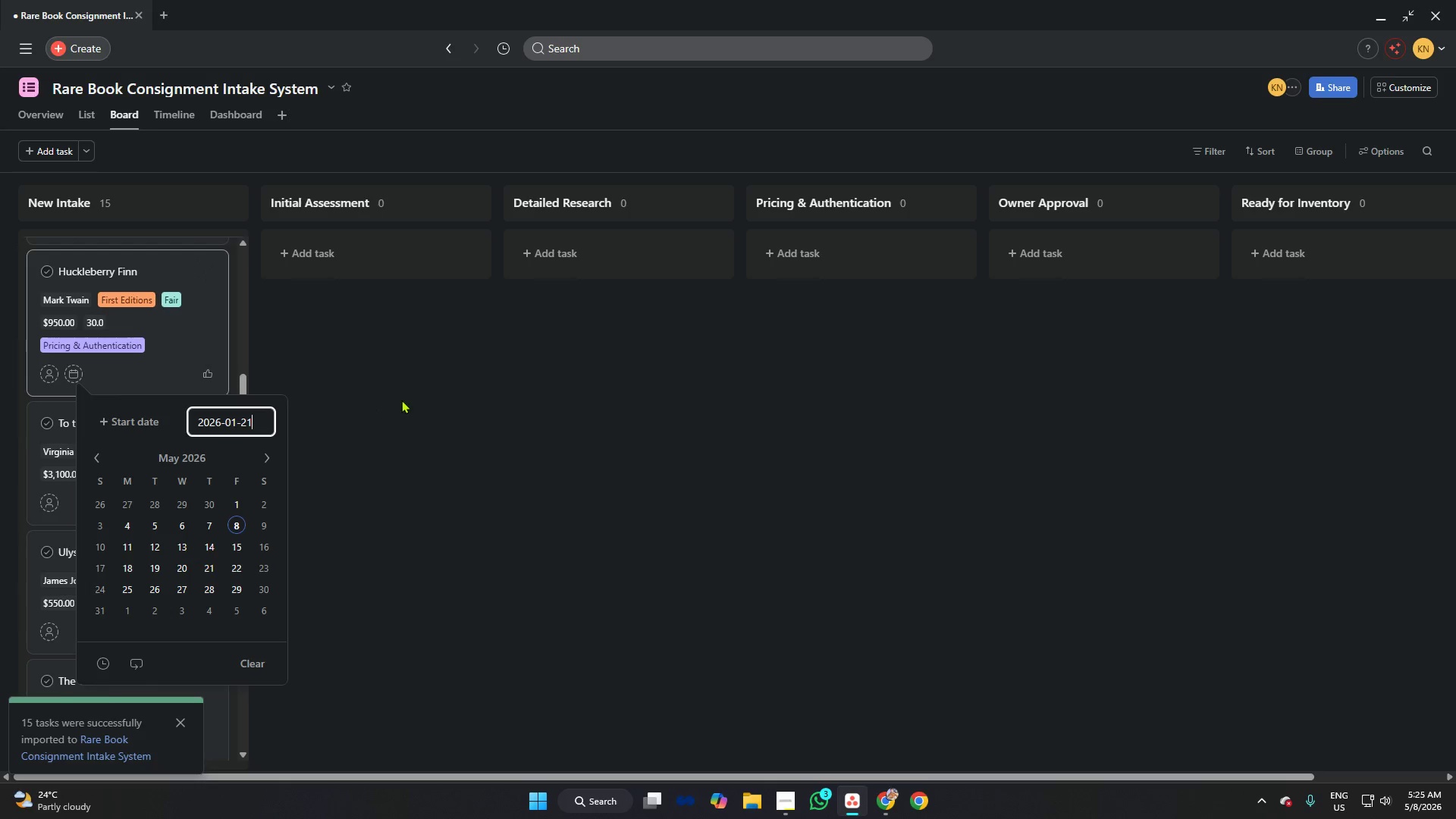 
left_click([404, 400])
 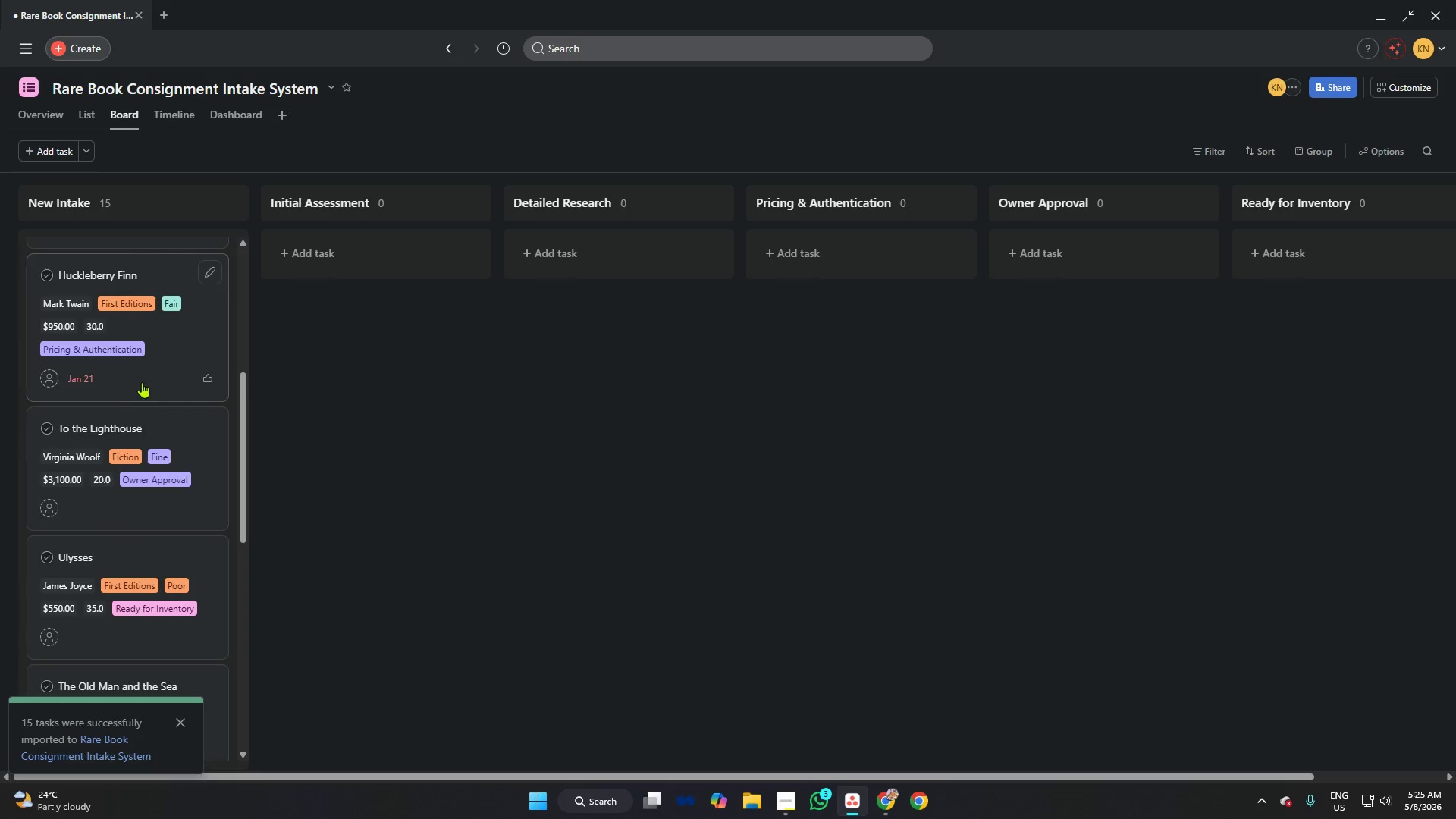 
scroll: coordinate [146, 377], scroll_direction: up, amount: 2.0
 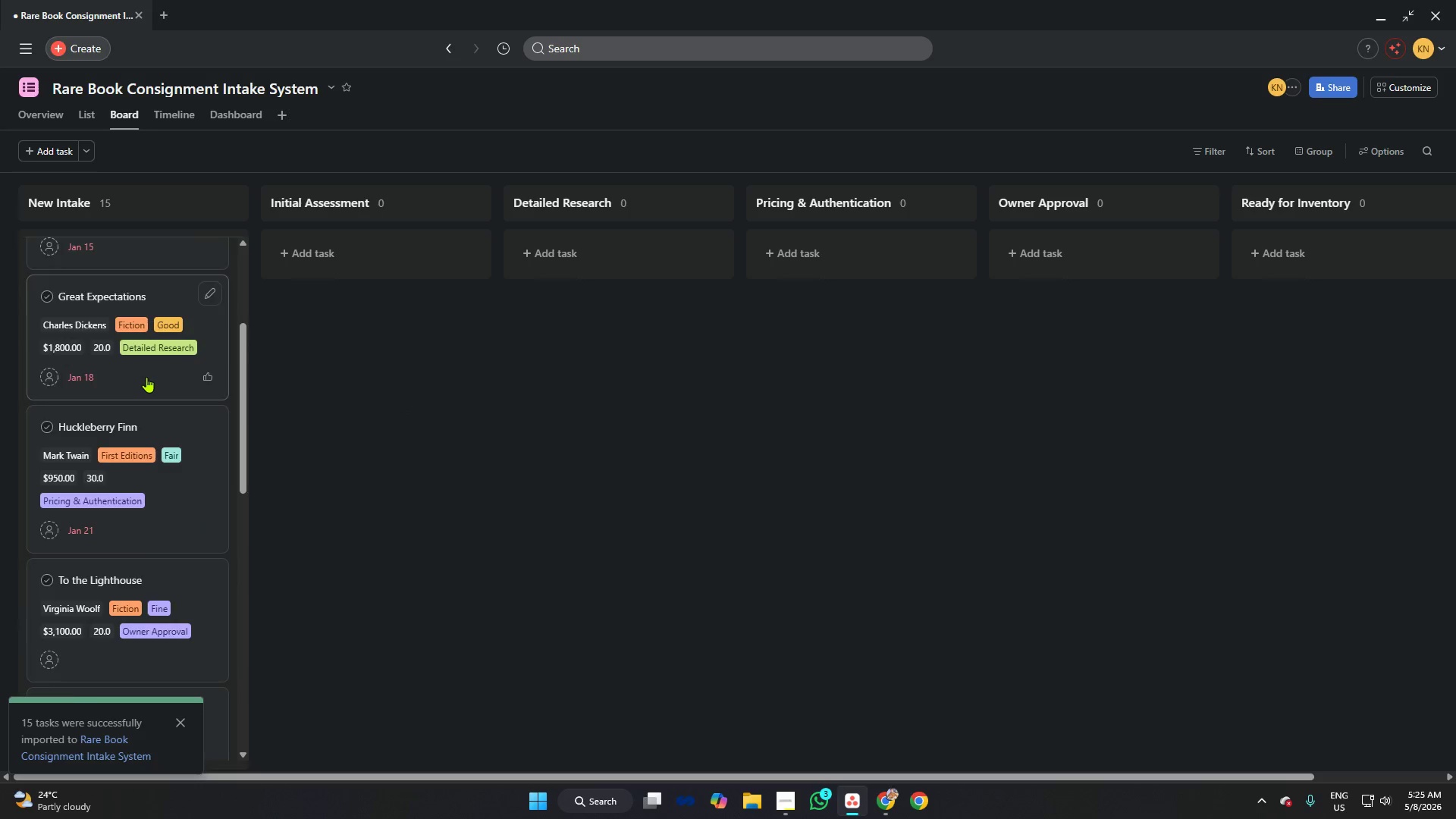 
scroll: coordinate [146, 377], scroll_direction: down, amount: 4.0
 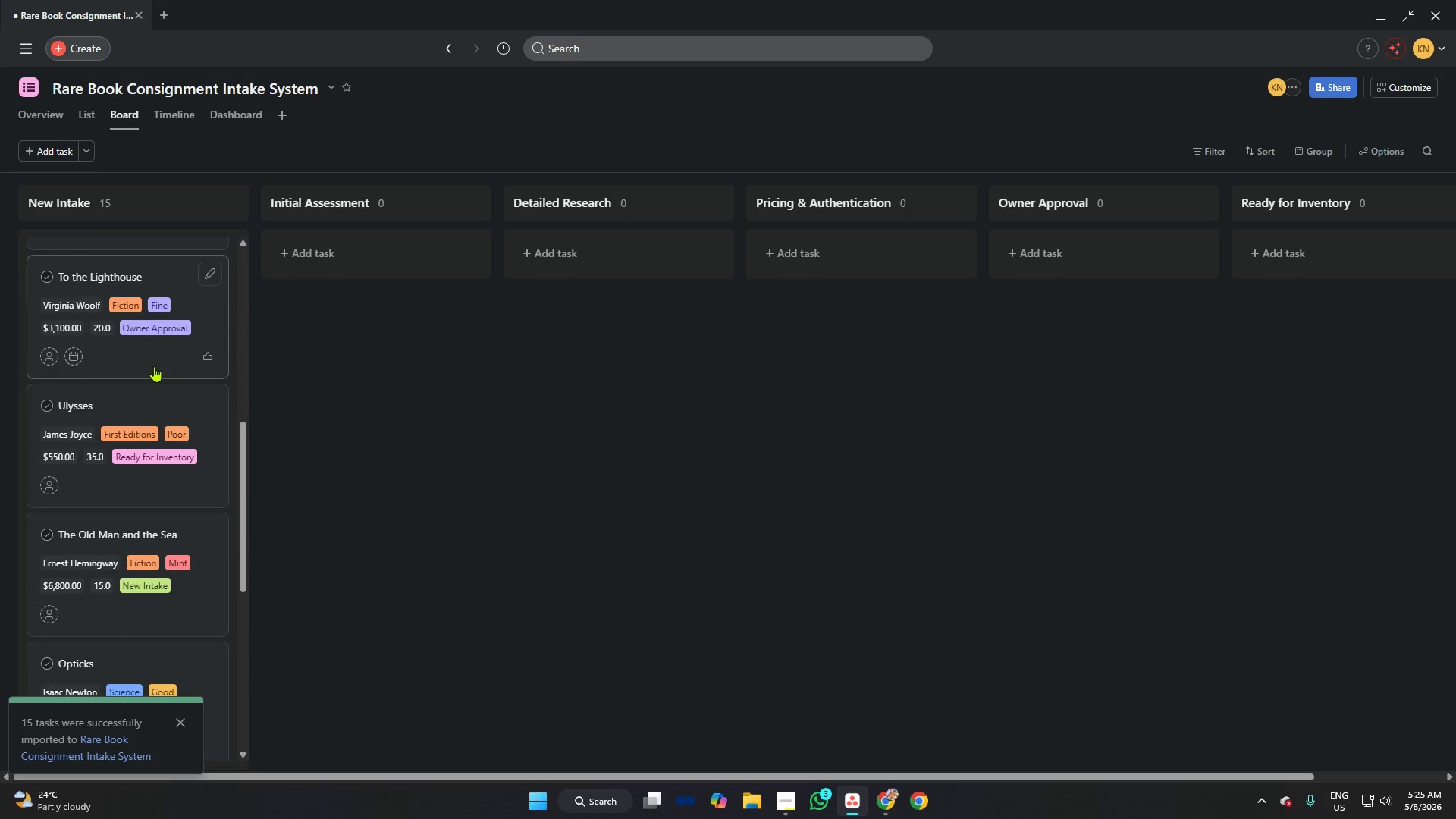 
key(Alt+AltLeft)
 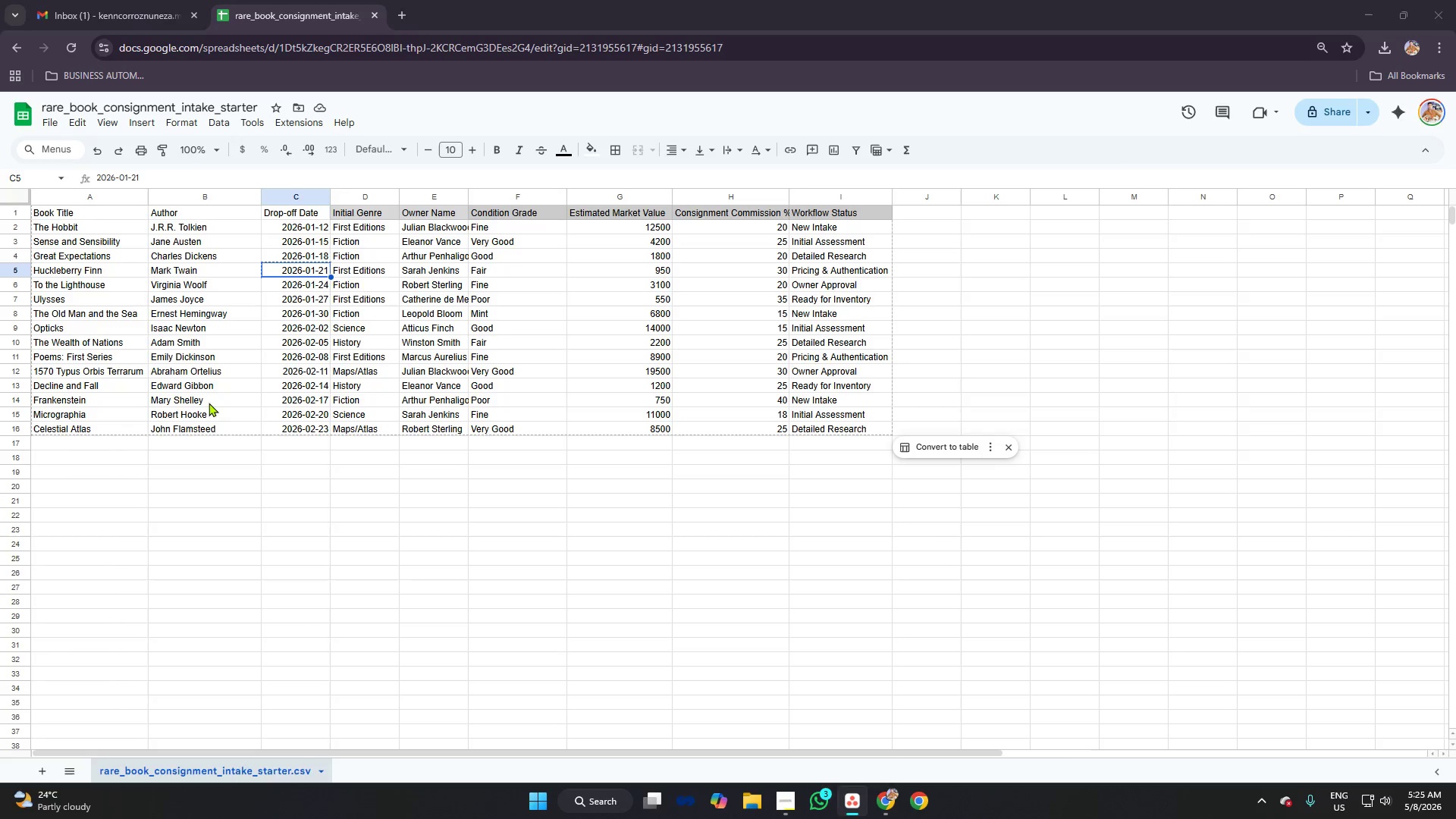 
scroll: coordinate [154, 366], scroll_direction: up, amount: 1.0
 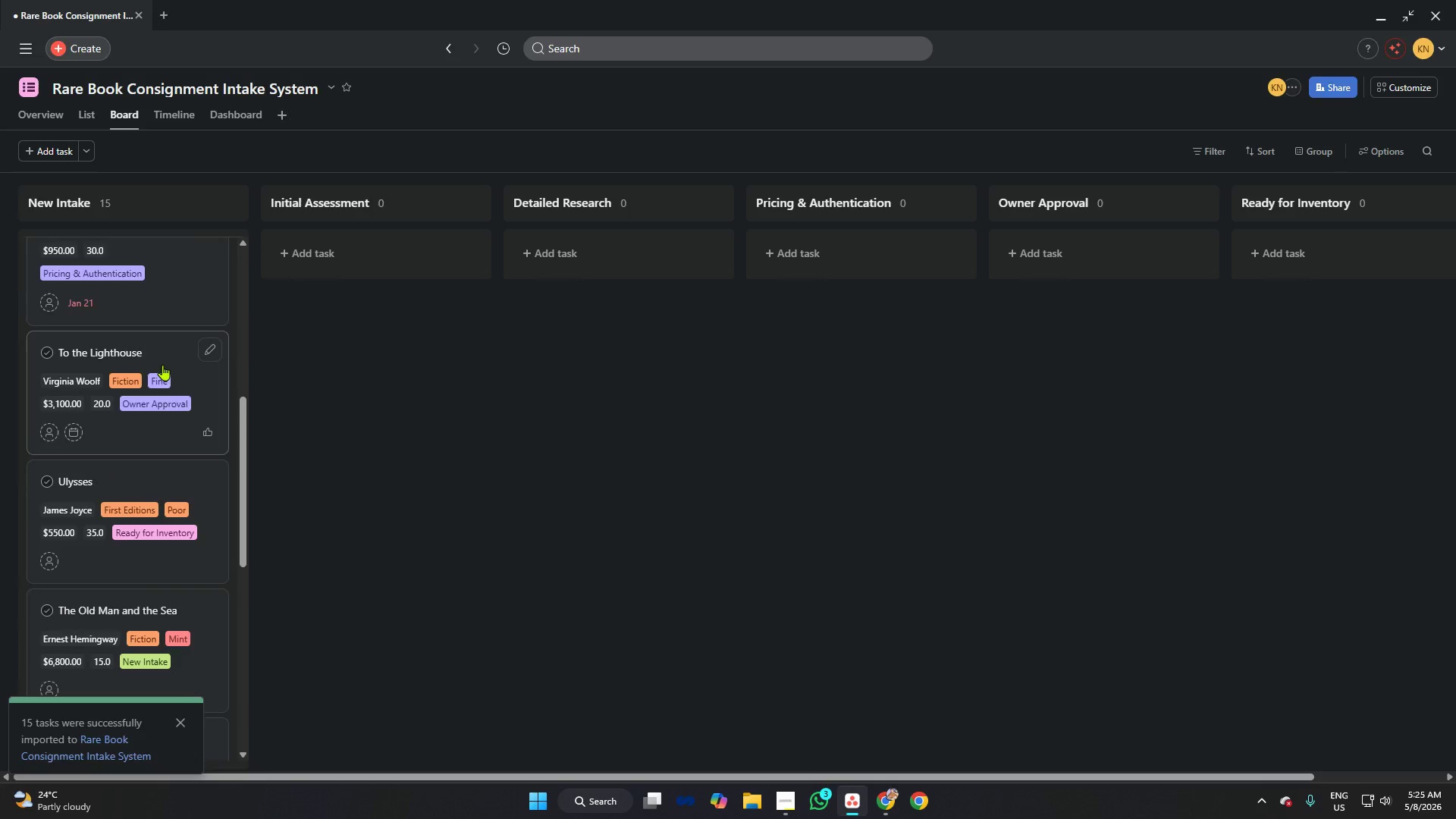 
key(Alt+Tab)
 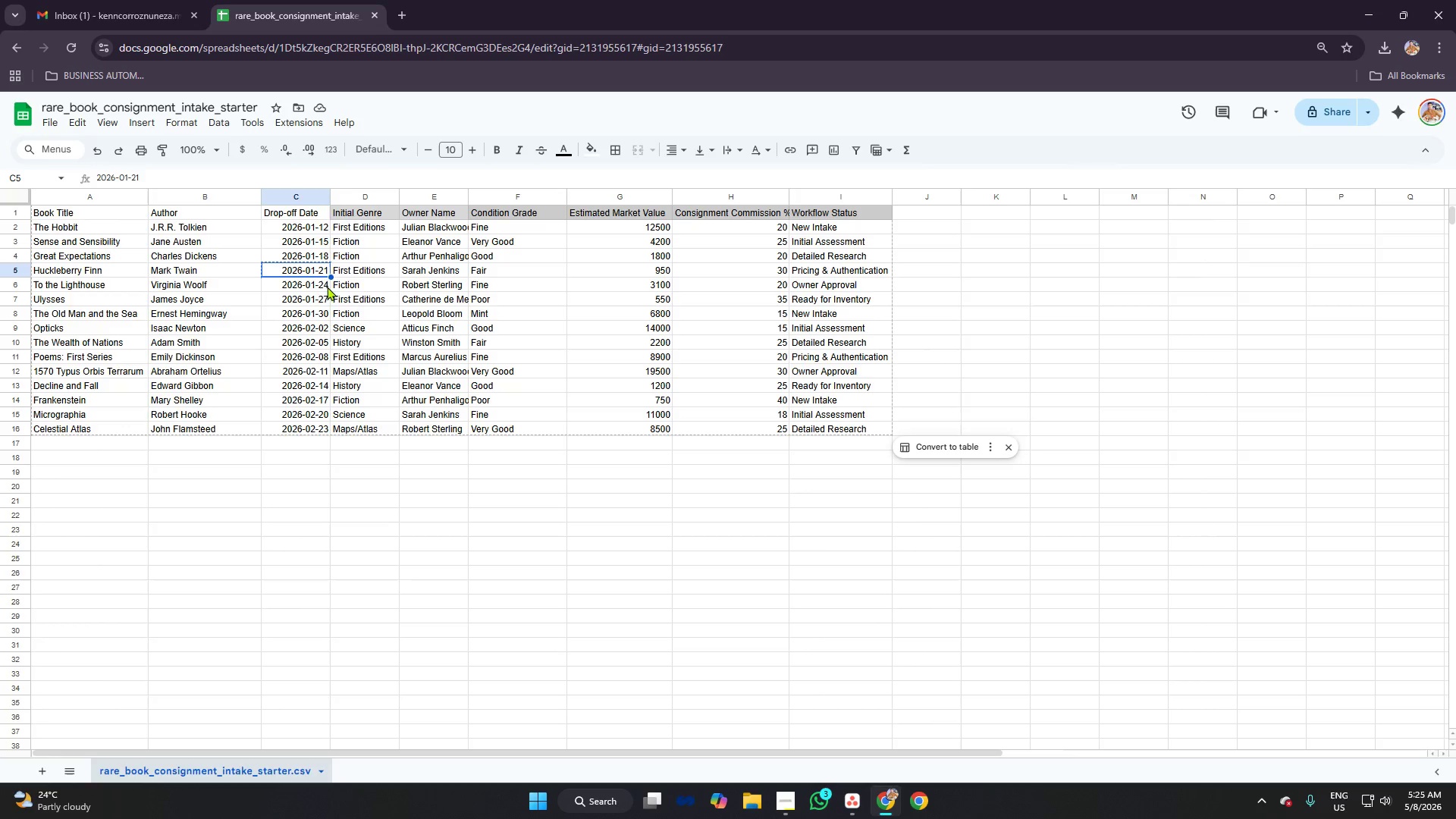 
left_click([318, 286])
 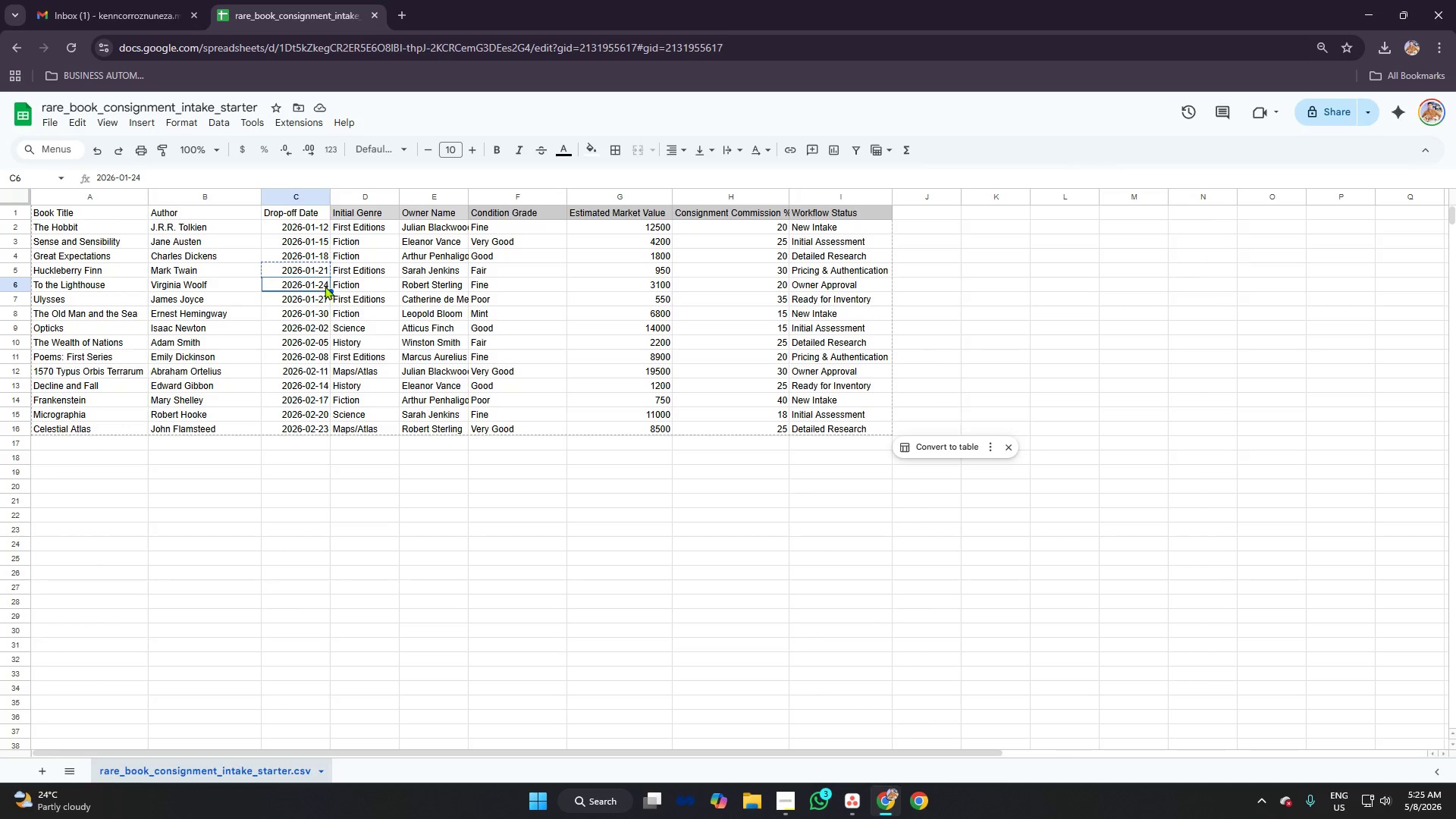 
key(Control+C)
 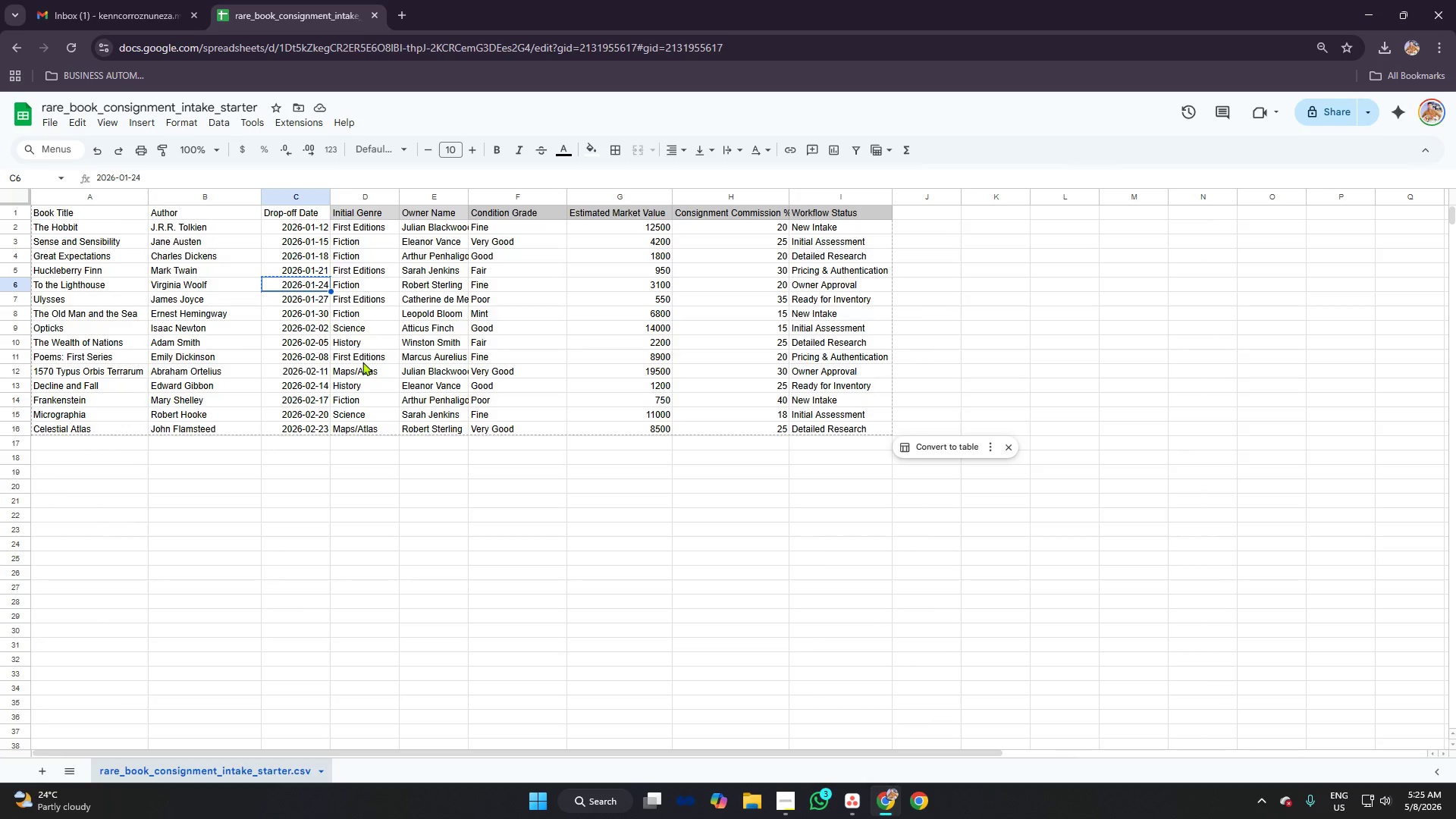 
key(Alt+AltLeft)
 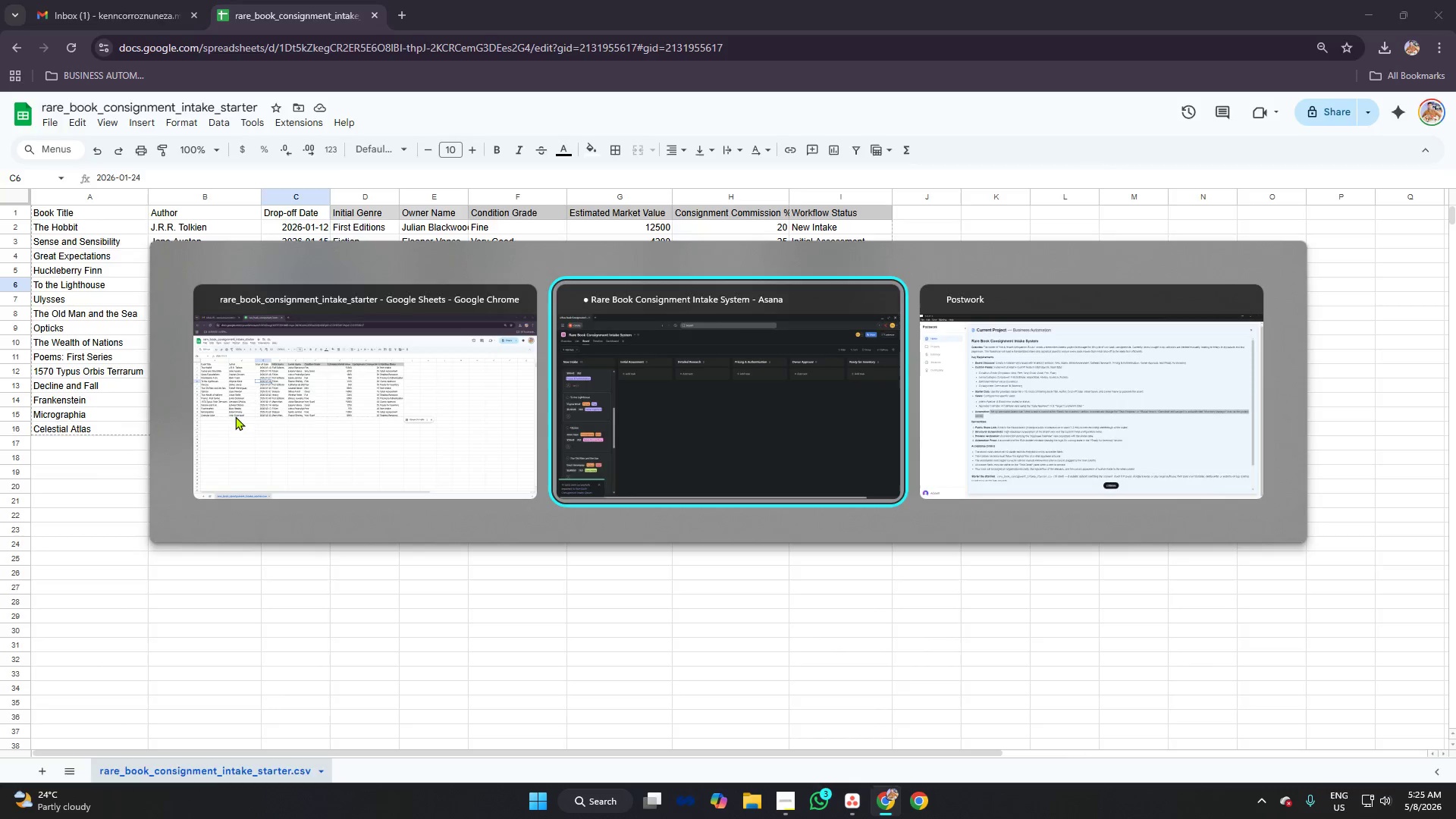 
key(Alt+Tab)
 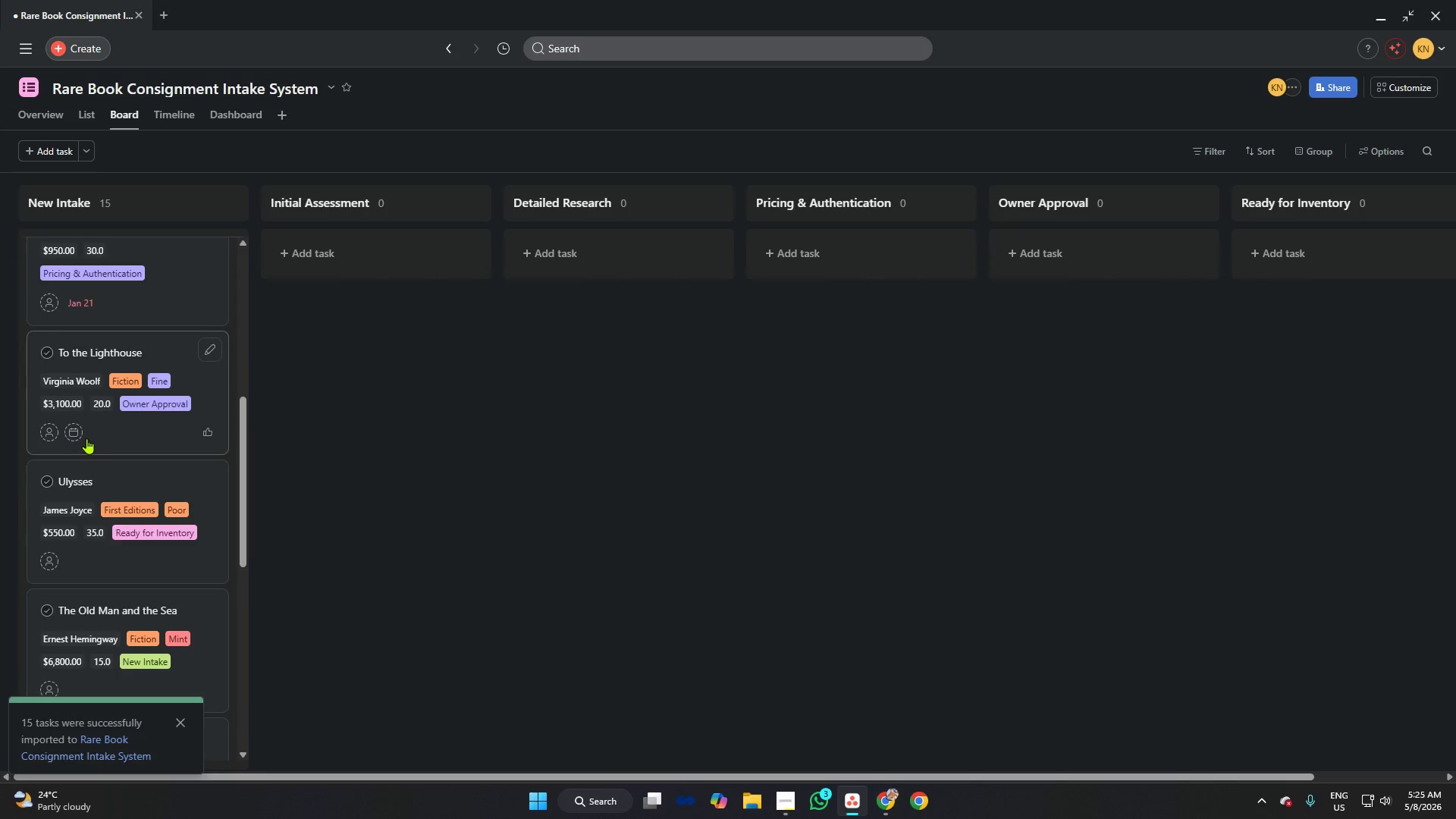 
left_click([78, 431])
 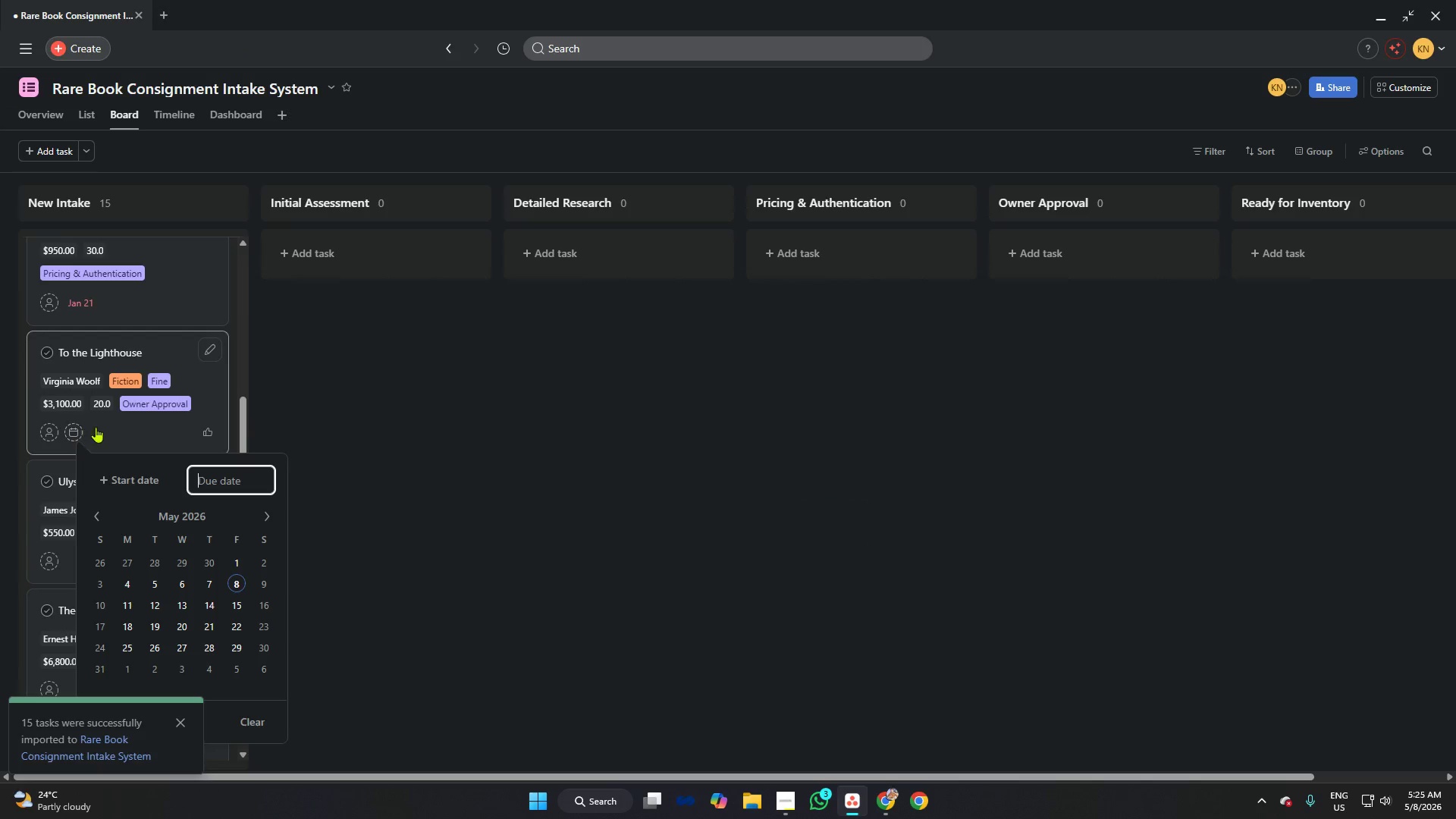 
key(Control+V)
 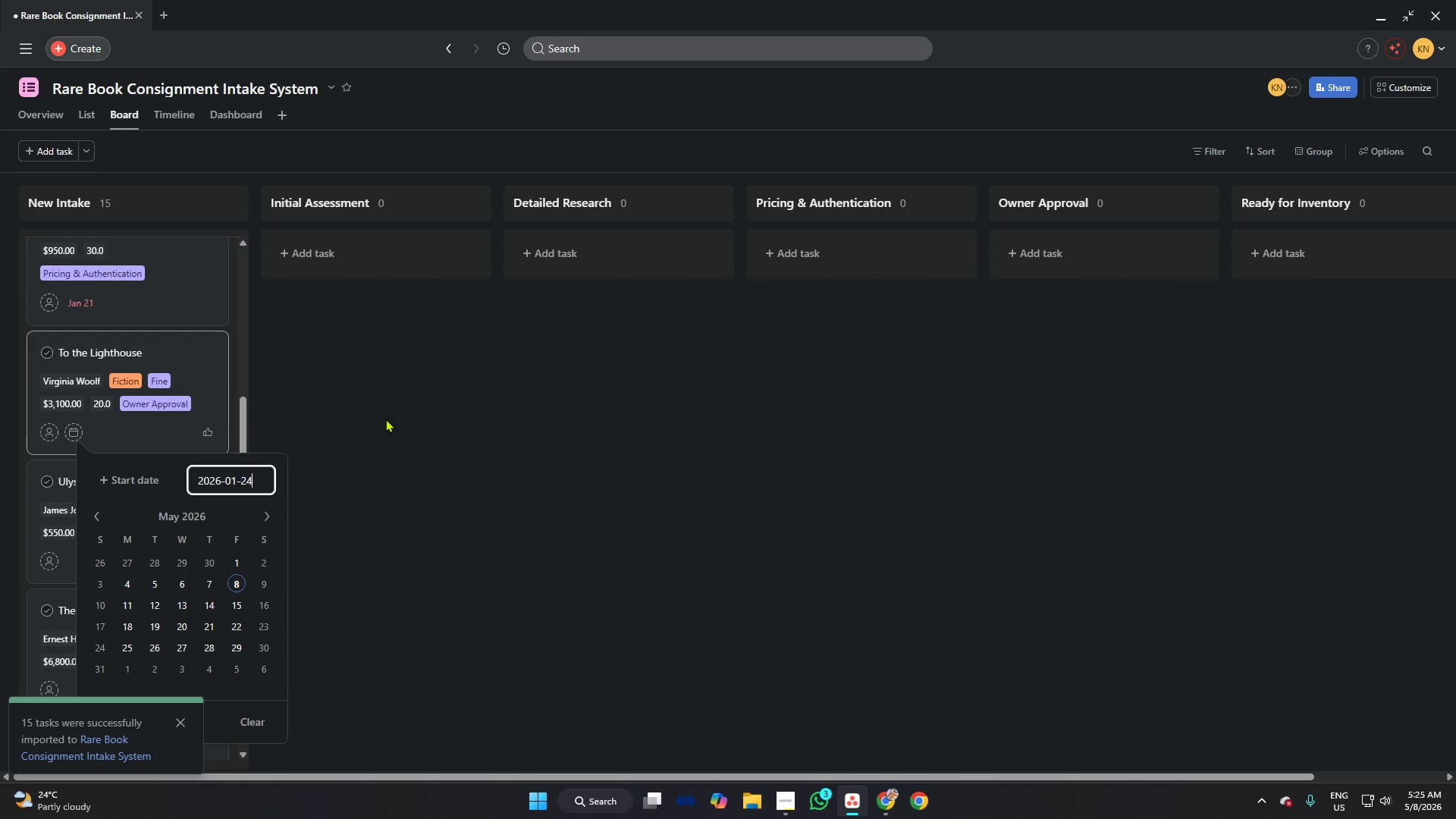 
left_click([385, 419])
 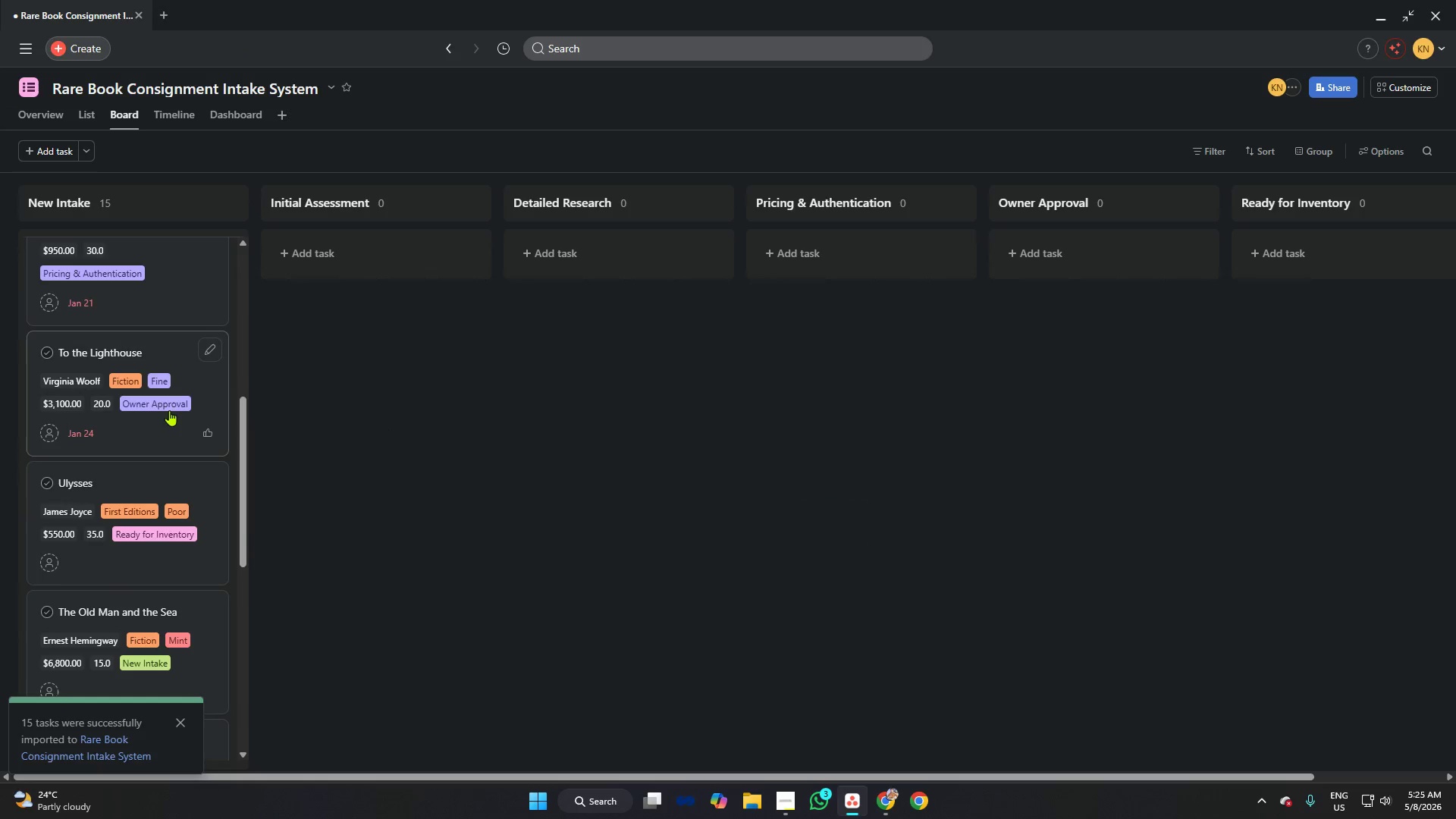 
scroll: coordinate [151, 408], scroll_direction: down, amount: 2.0
 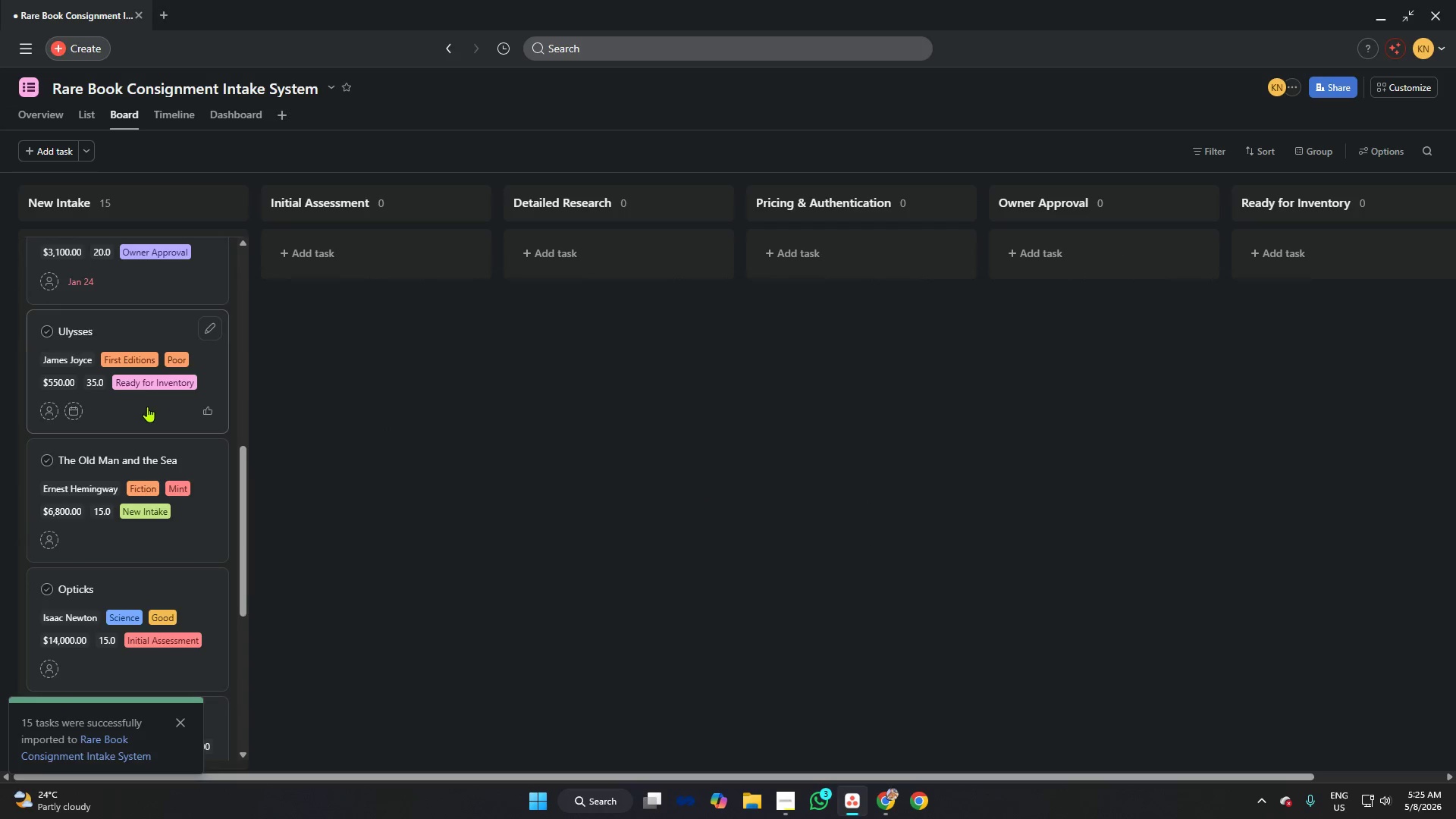 
key(Alt+AltLeft)
 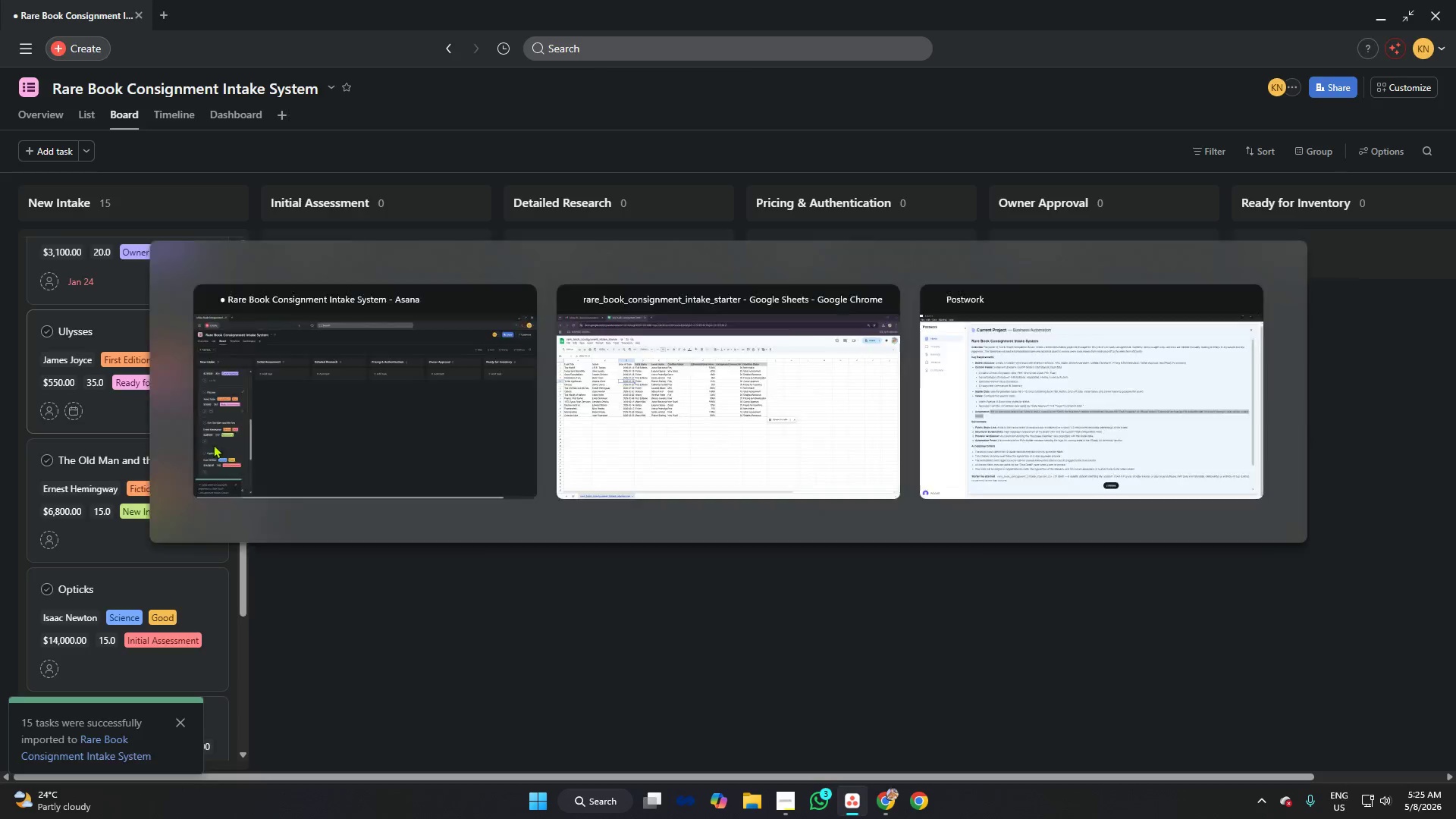 
key(Alt+Tab)
 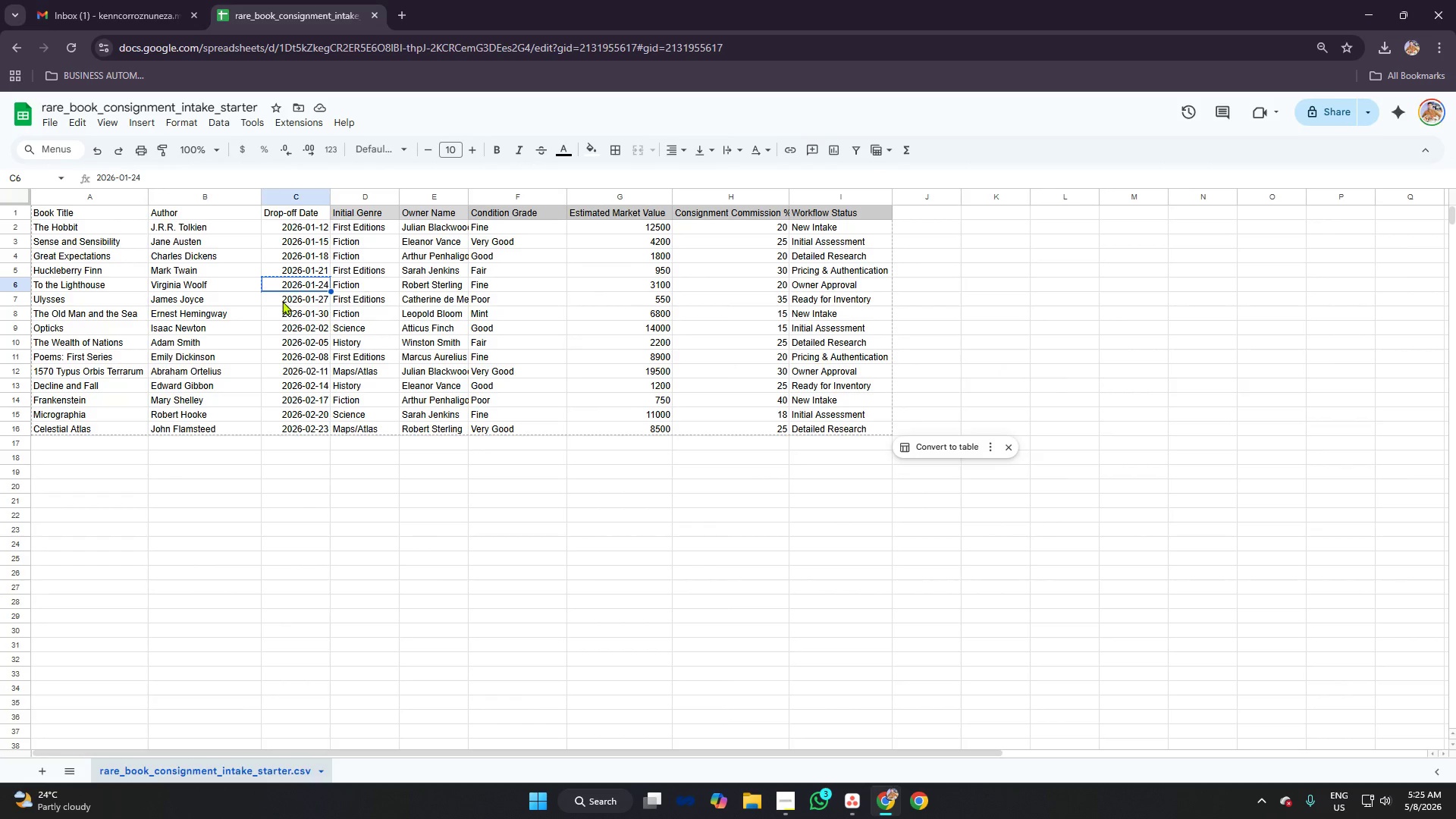 
left_click([284, 295])
 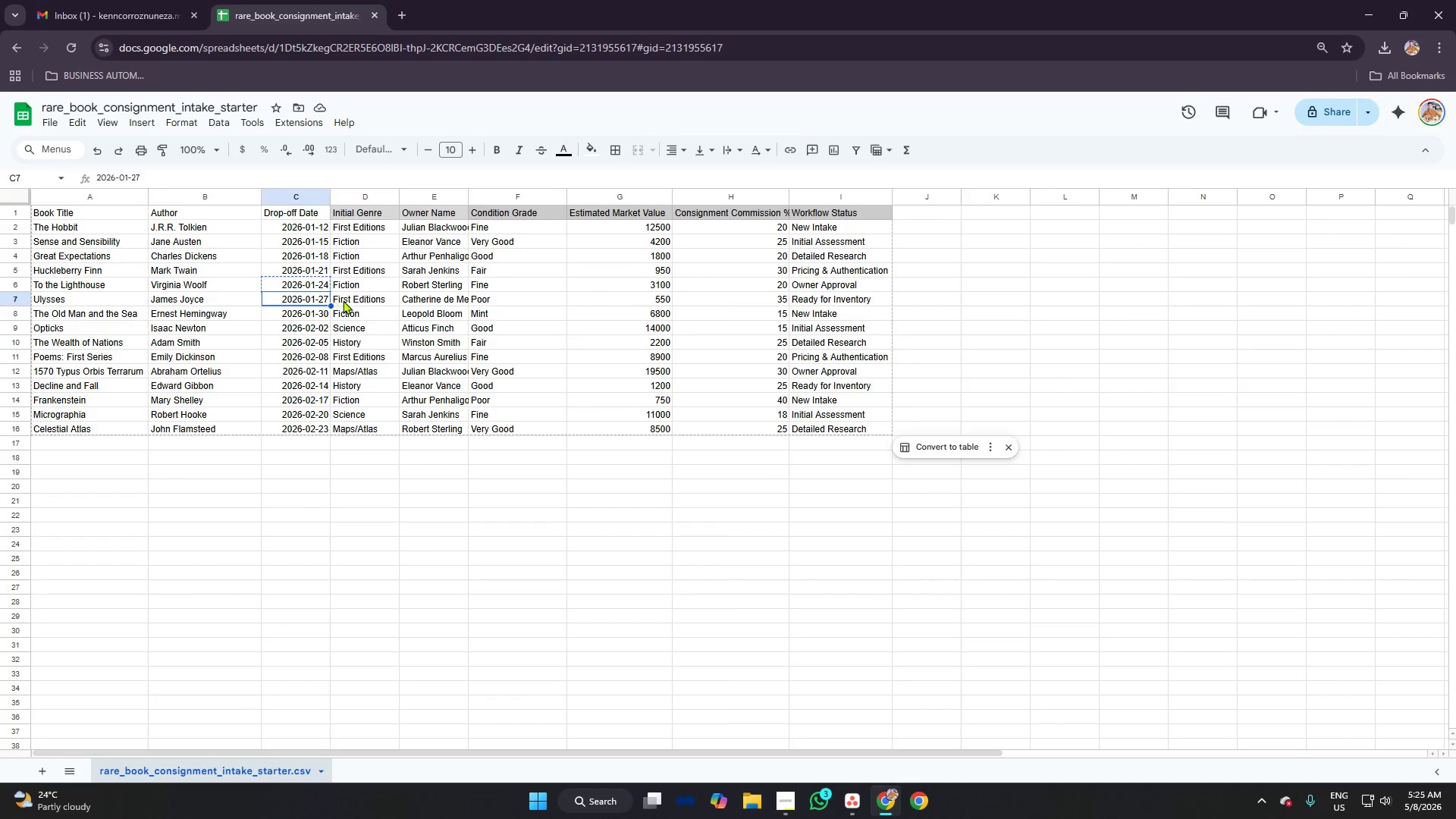 
key(Control+C)
 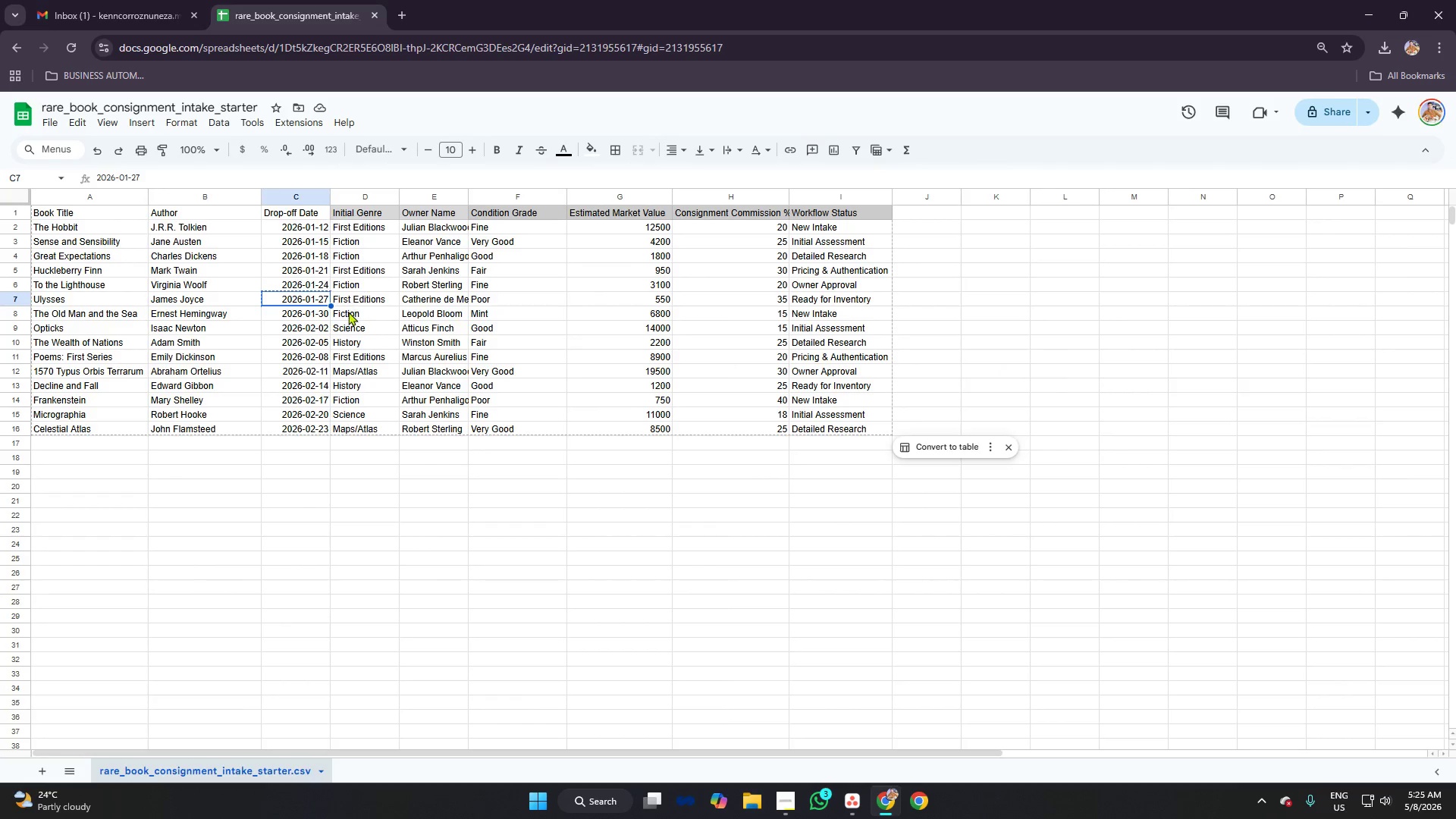 
key(Alt+AltLeft)
 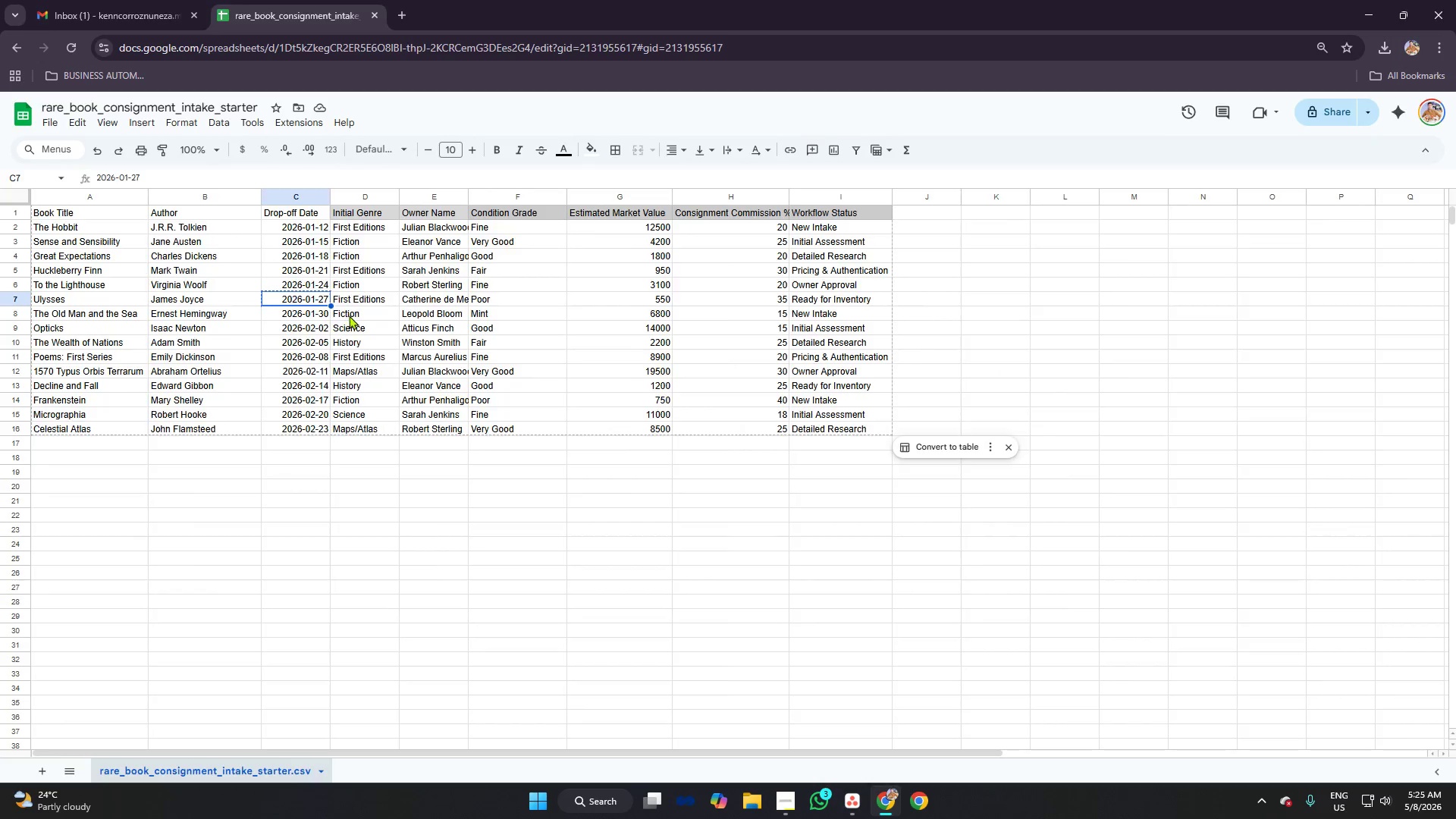 
key(Alt+Tab)
 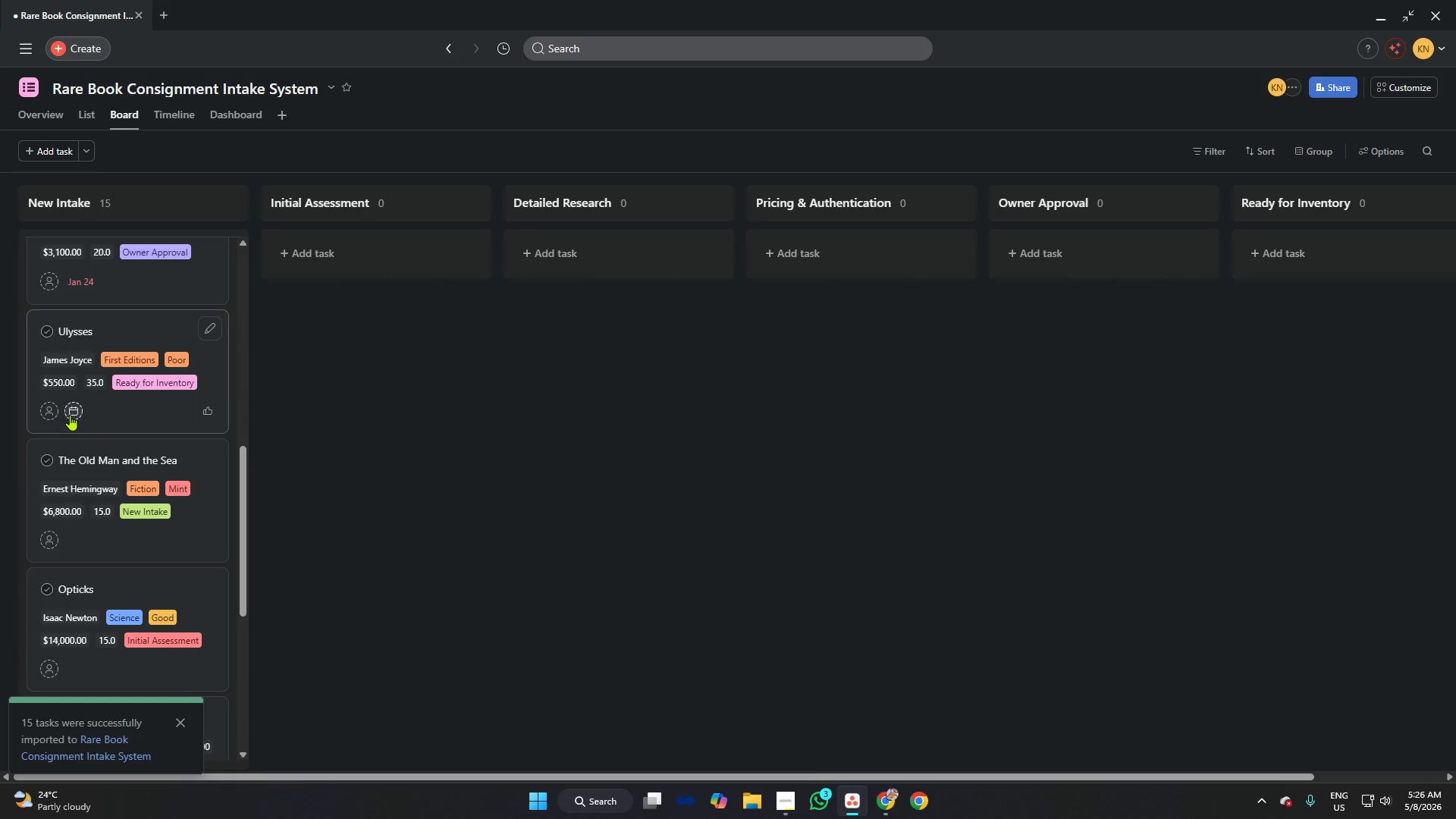 
left_click([69, 415])
 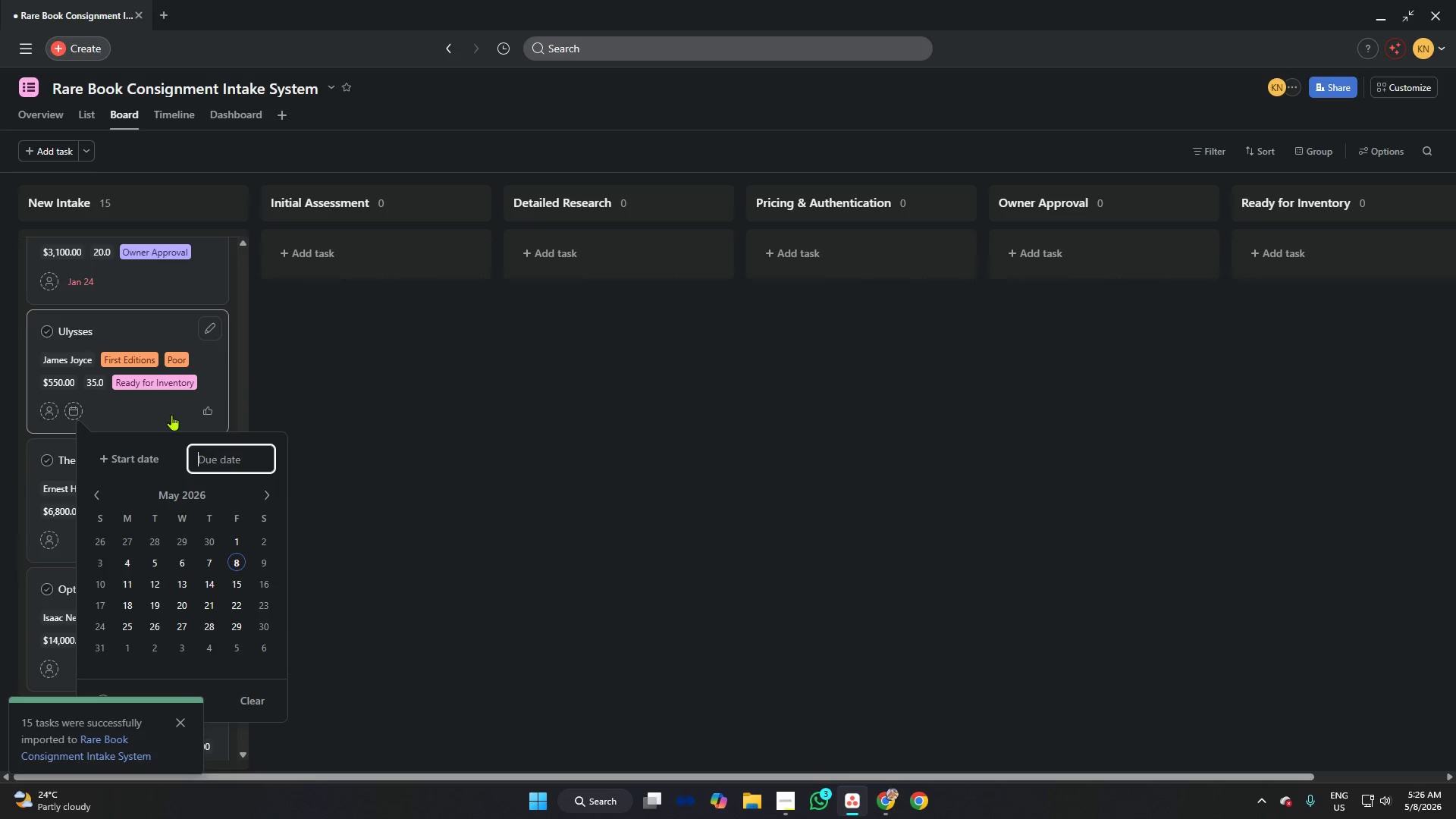 
key(Control+V)
 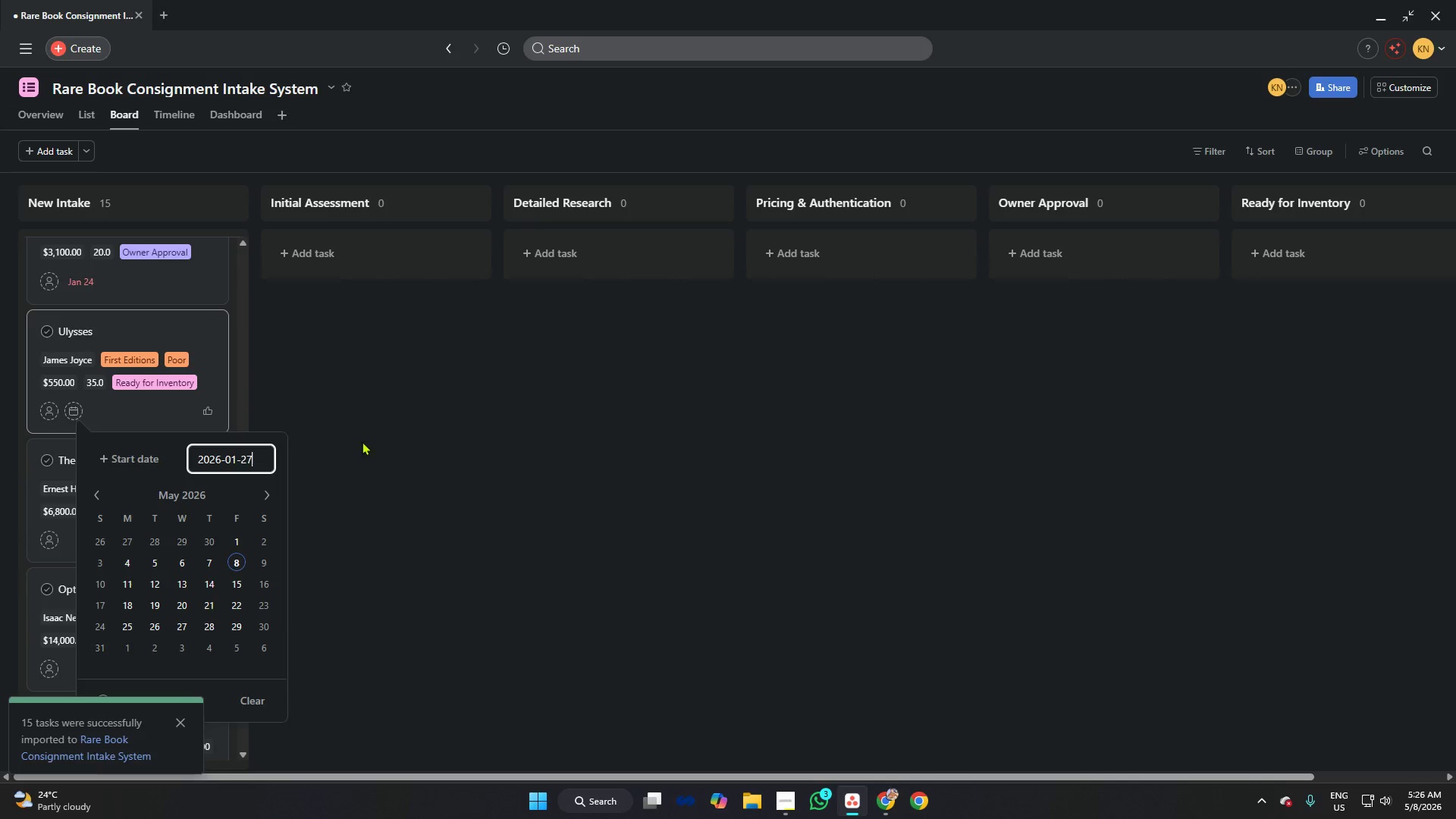 
left_click([370, 439])
 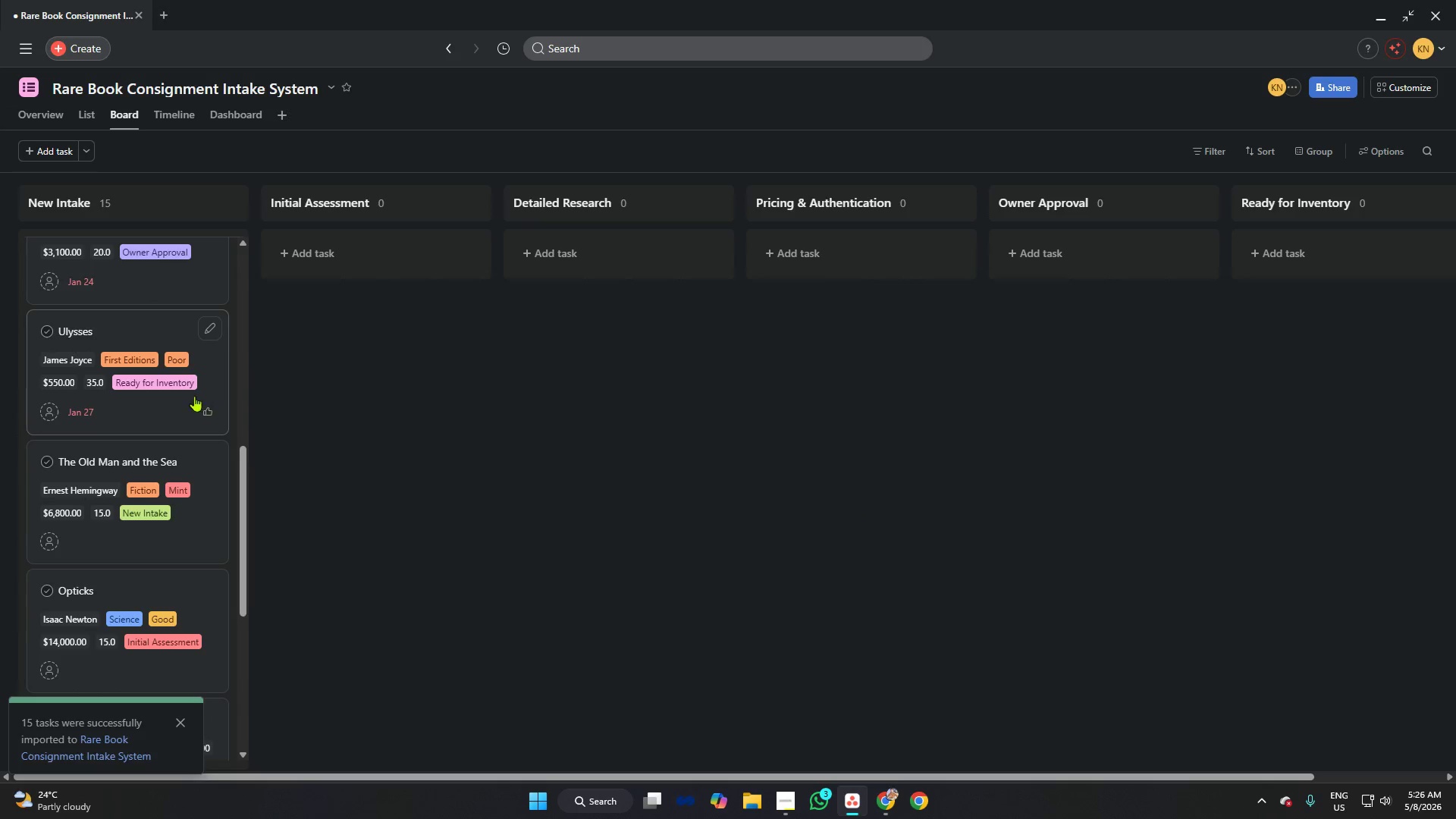 
key(Alt+AltLeft)
 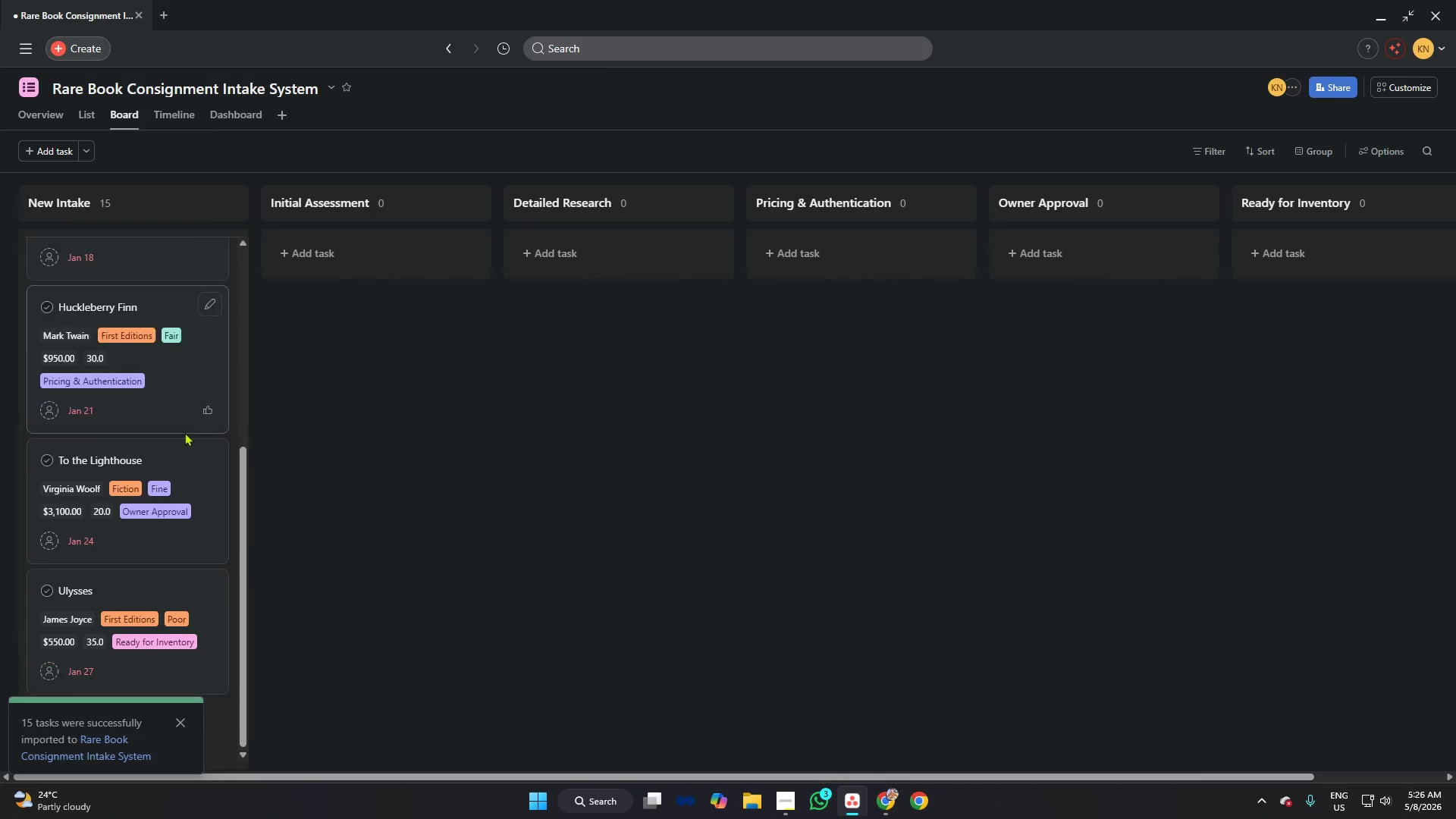 
scroll: coordinate [185, 388], scroll_direction: down, amount: 2.0
 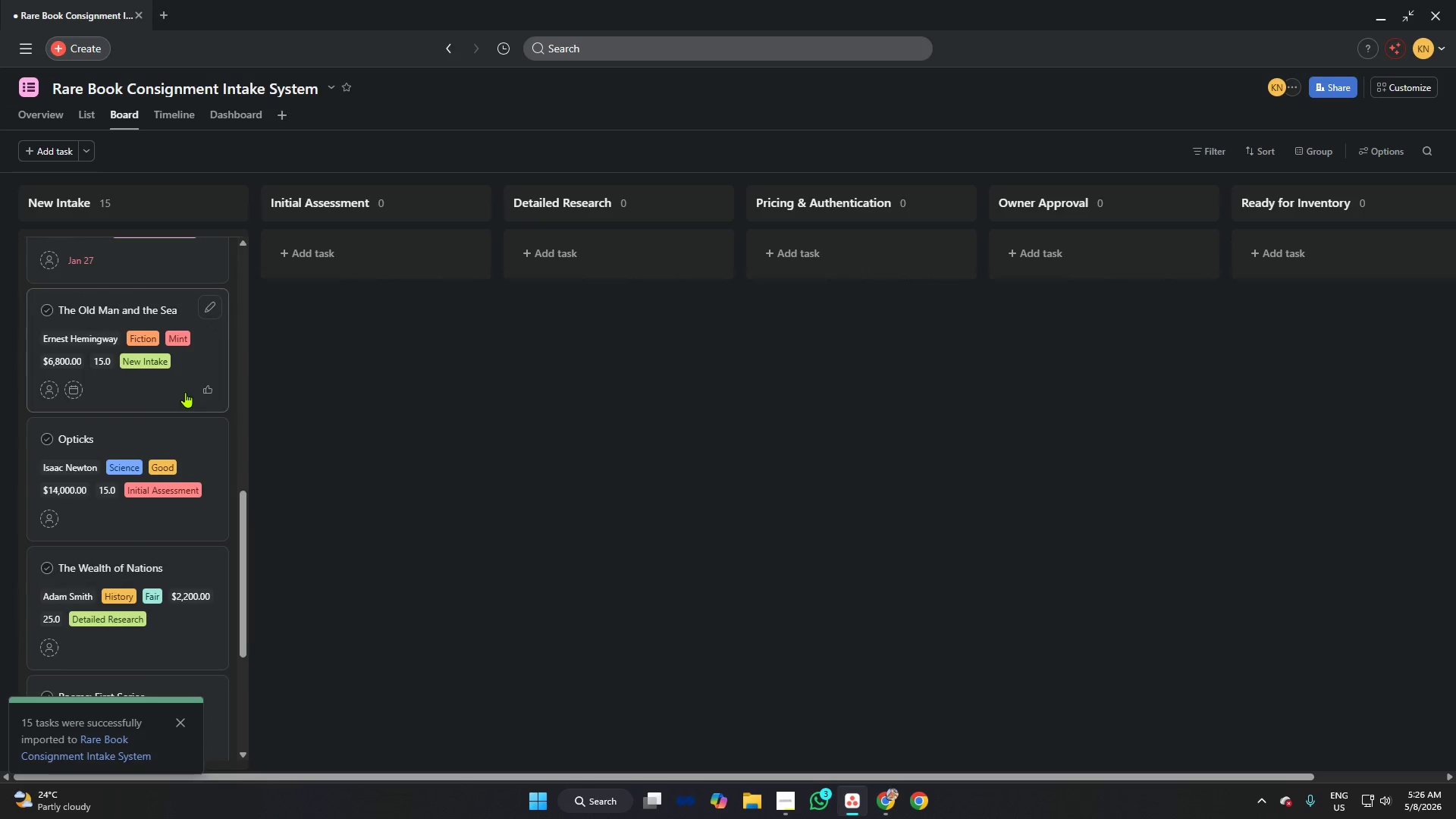 
key(Alt+Tab)
 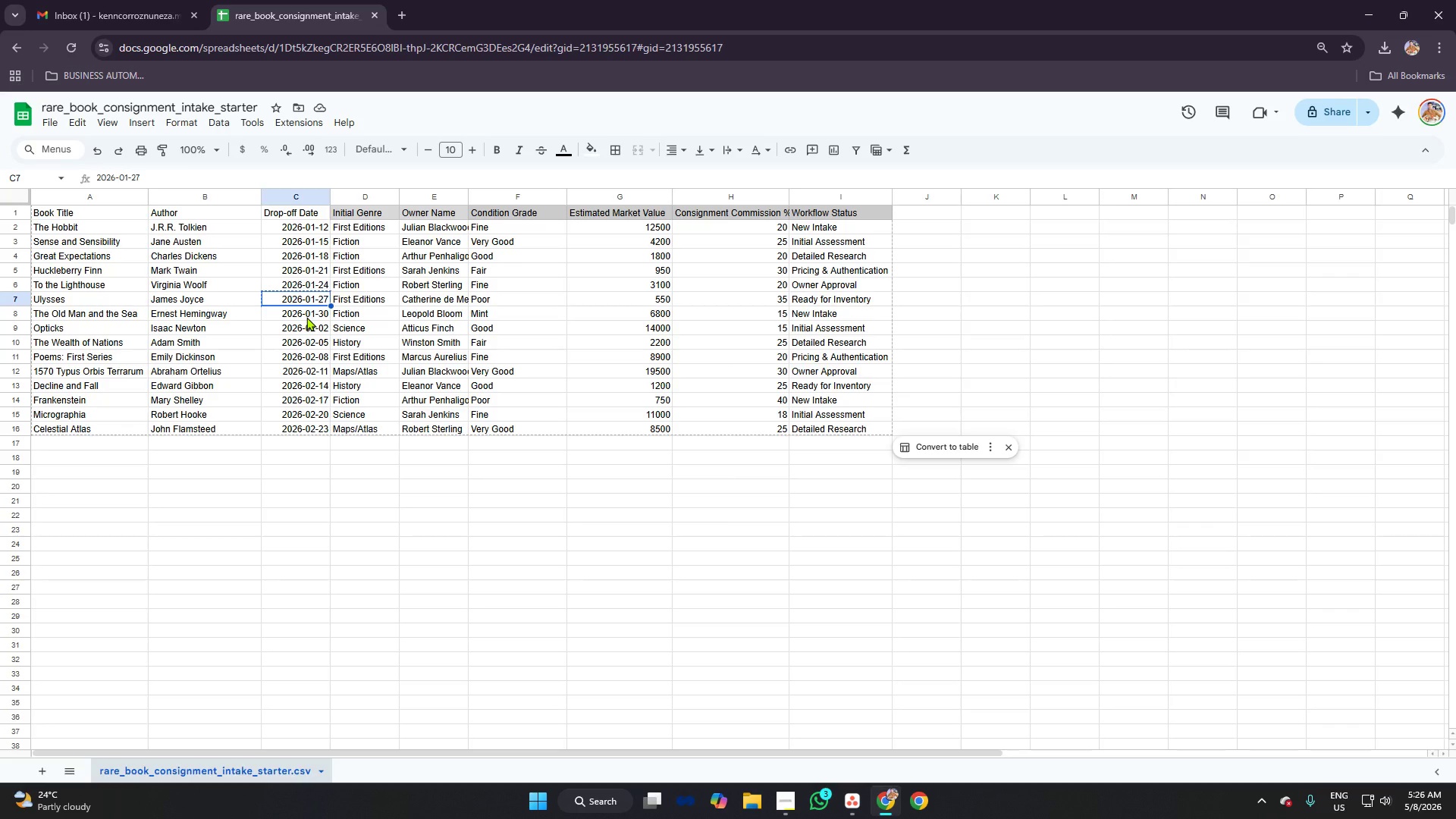 
left_click([306, 317])
 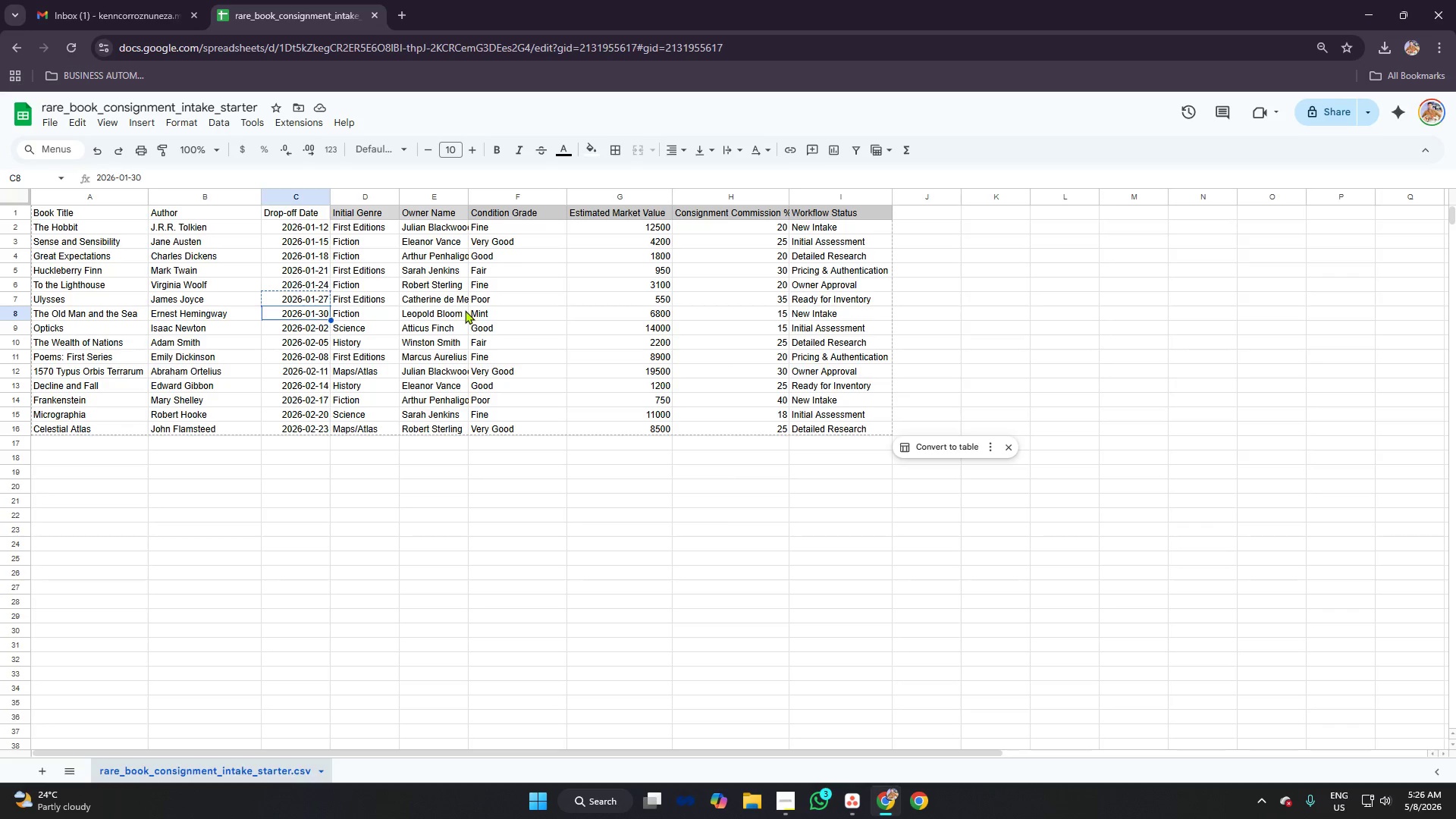 
key(Control+ControlLeft)
 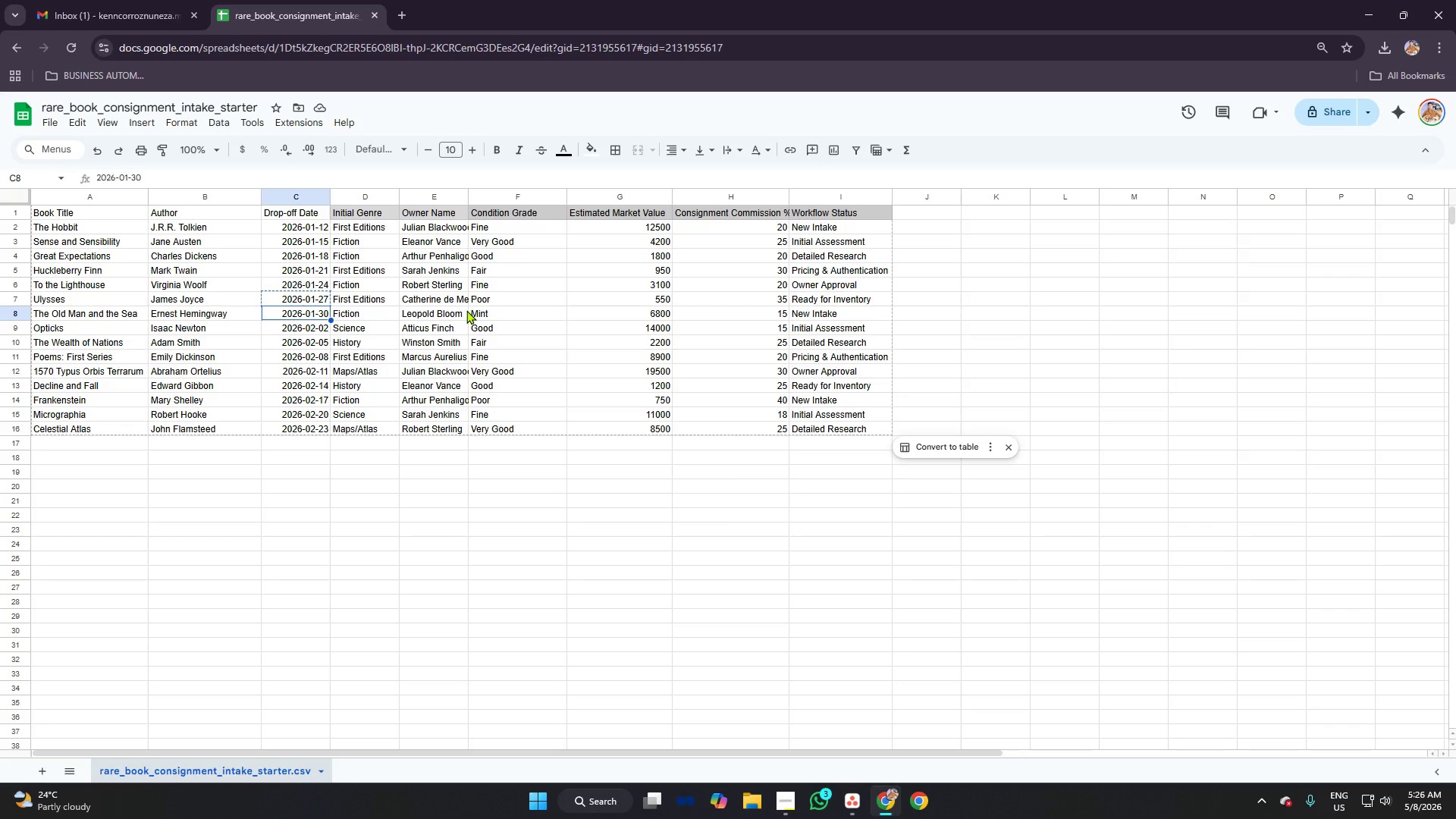 
key(Control+C)
 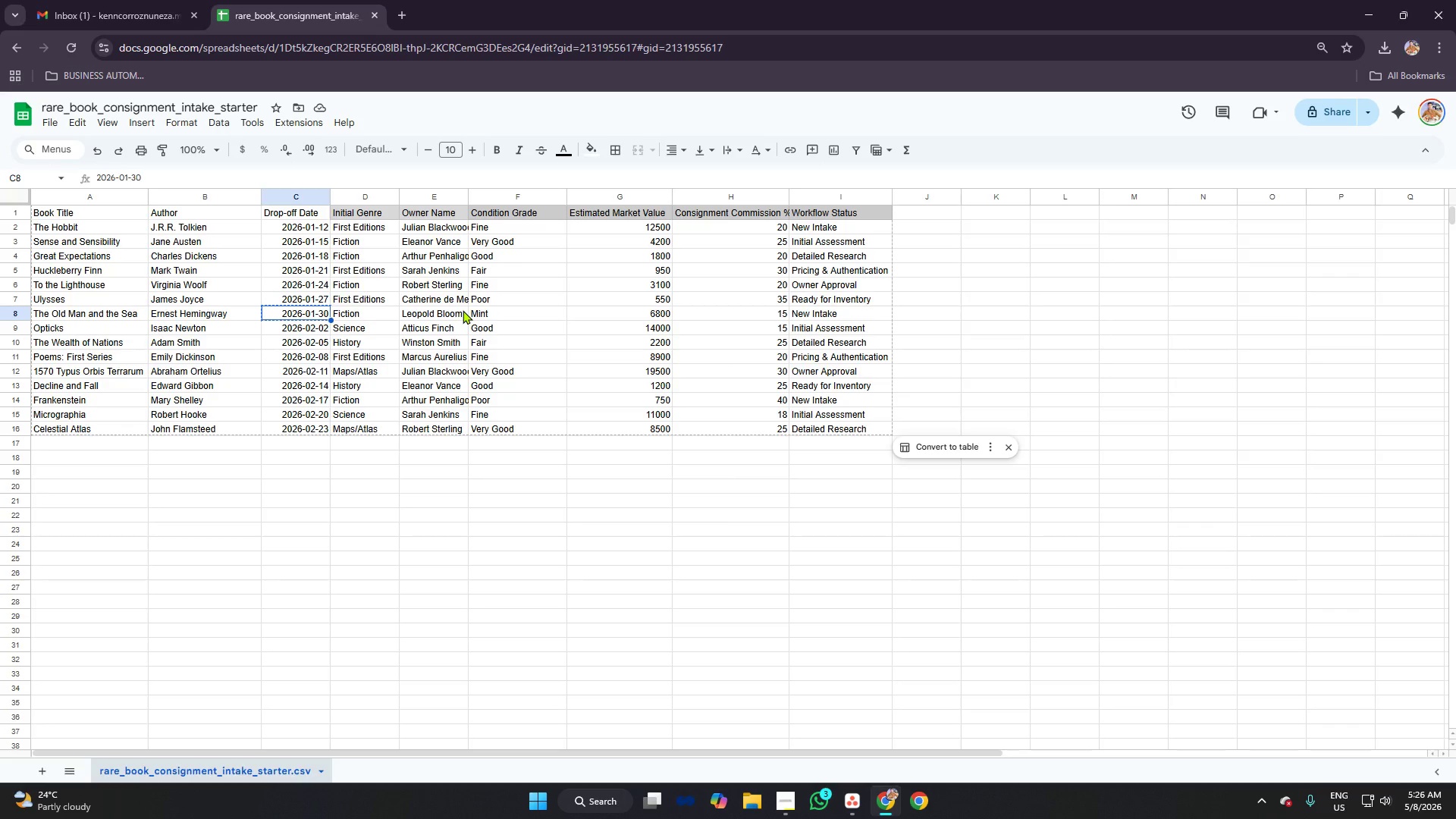 
key(Alt+AltLeft)
 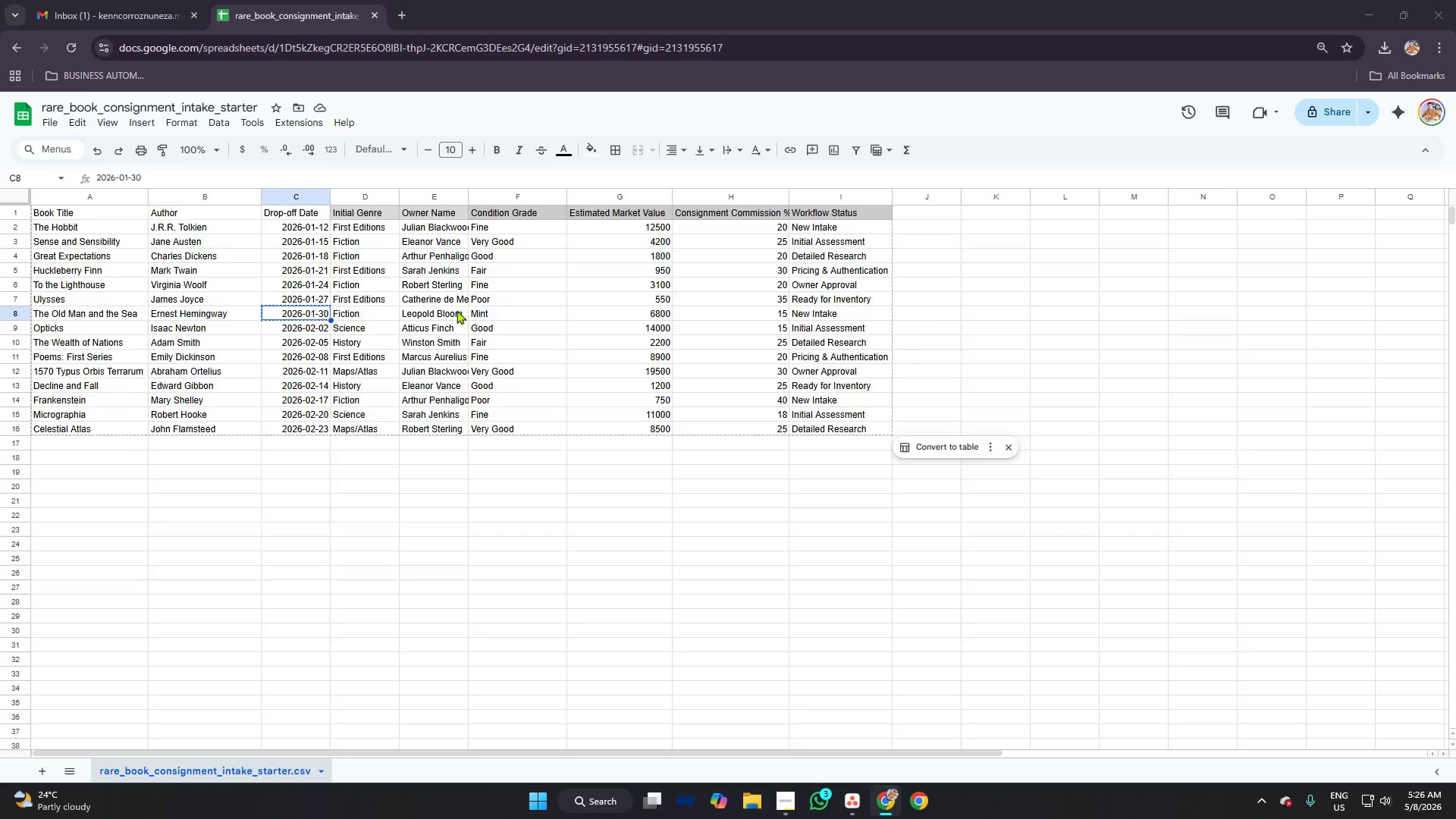 
key(Alt+Tab)
 